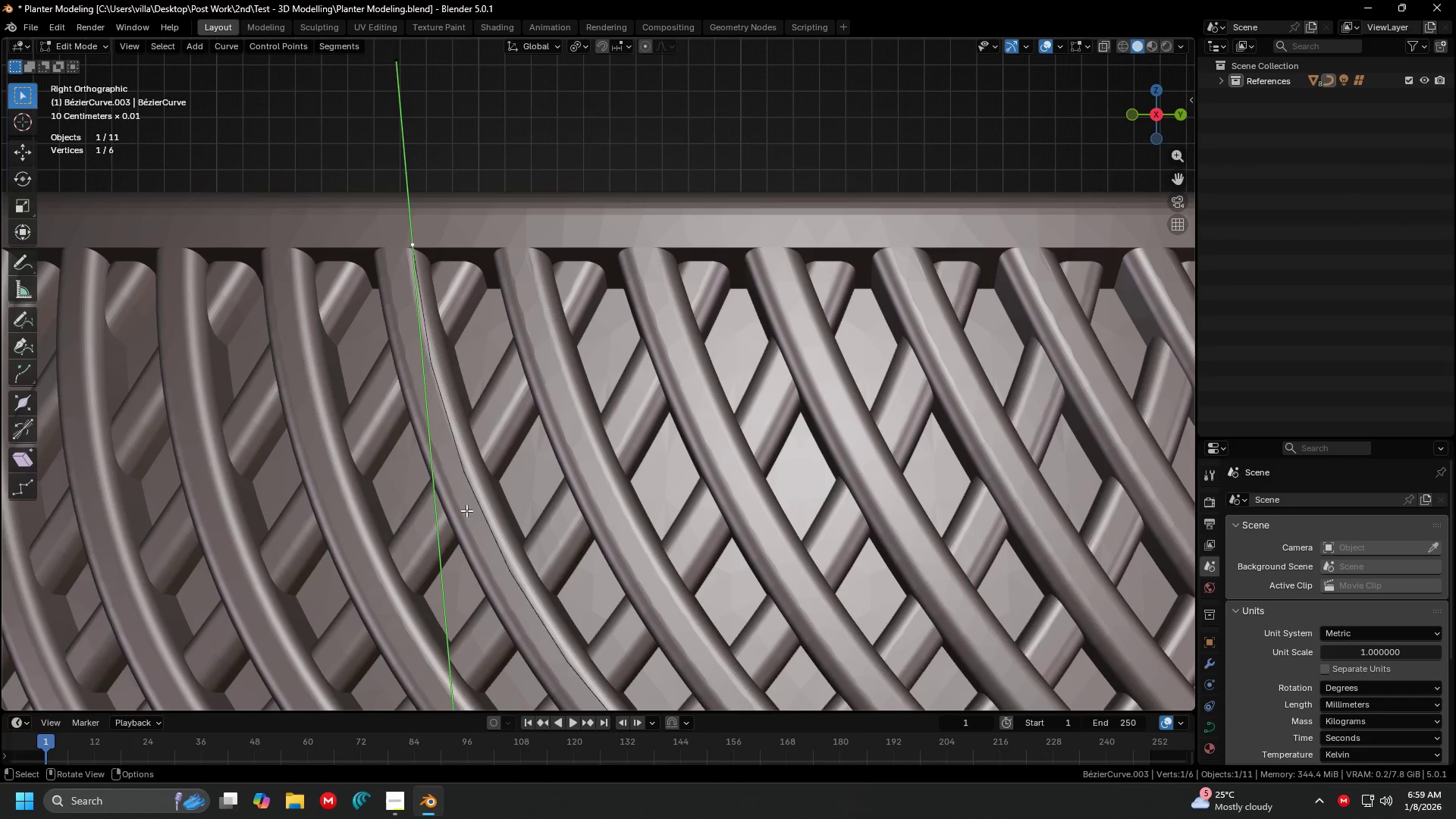 
key(Shift+ShiftLeft)
 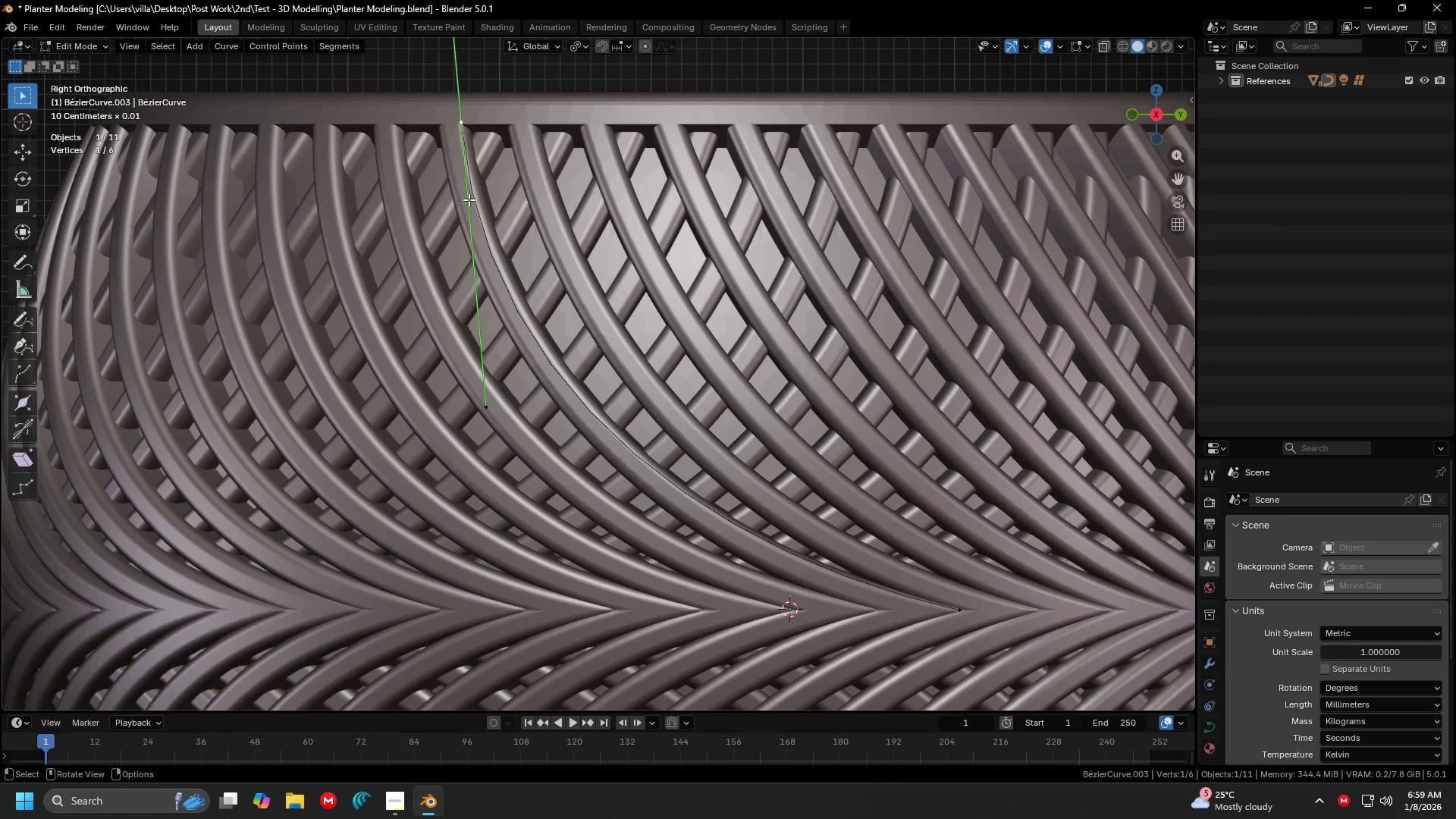 
scroll: coordinate [467, 492], scroll_direction: down, amount: 3.0
 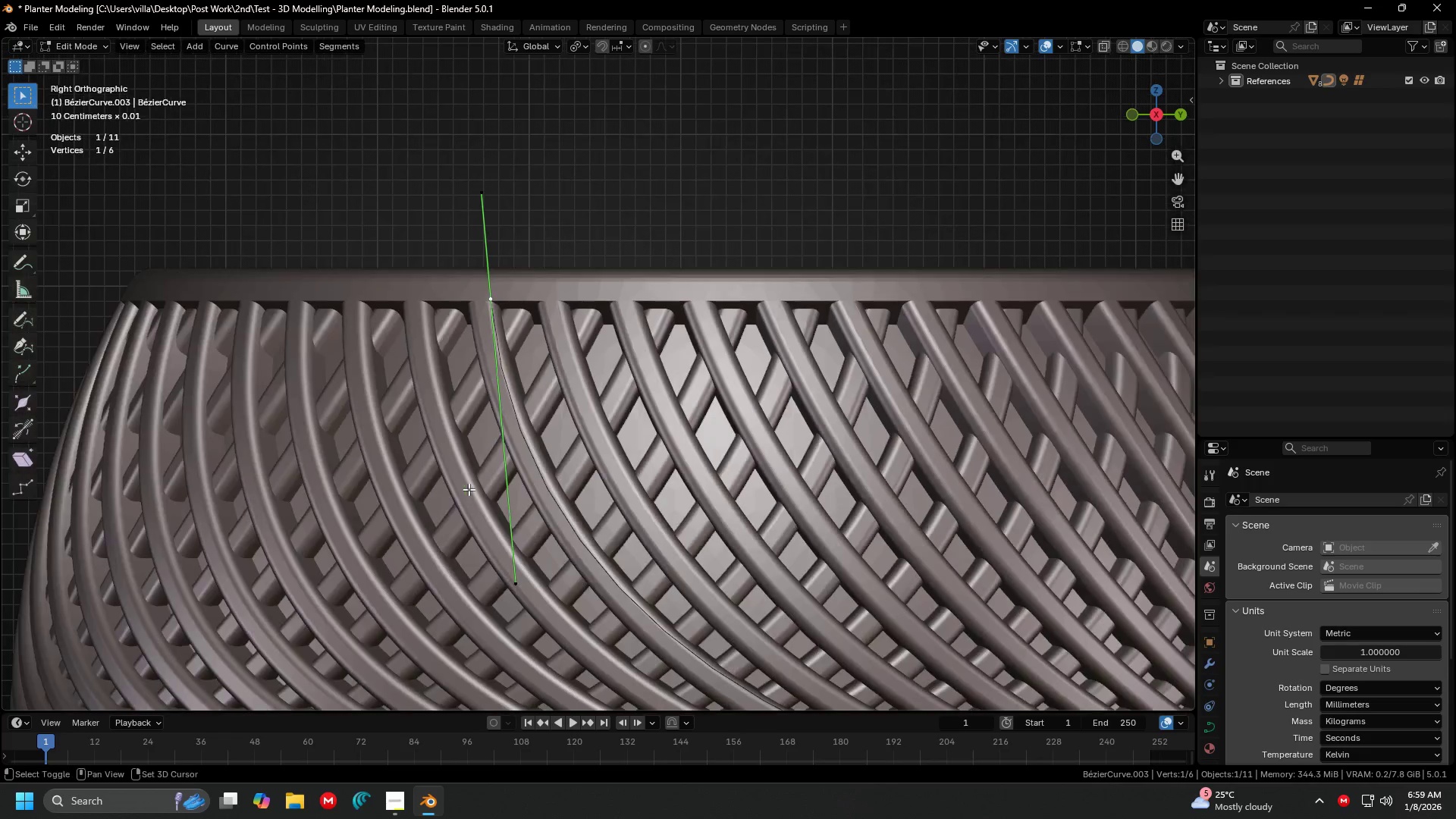 
type(g3)
 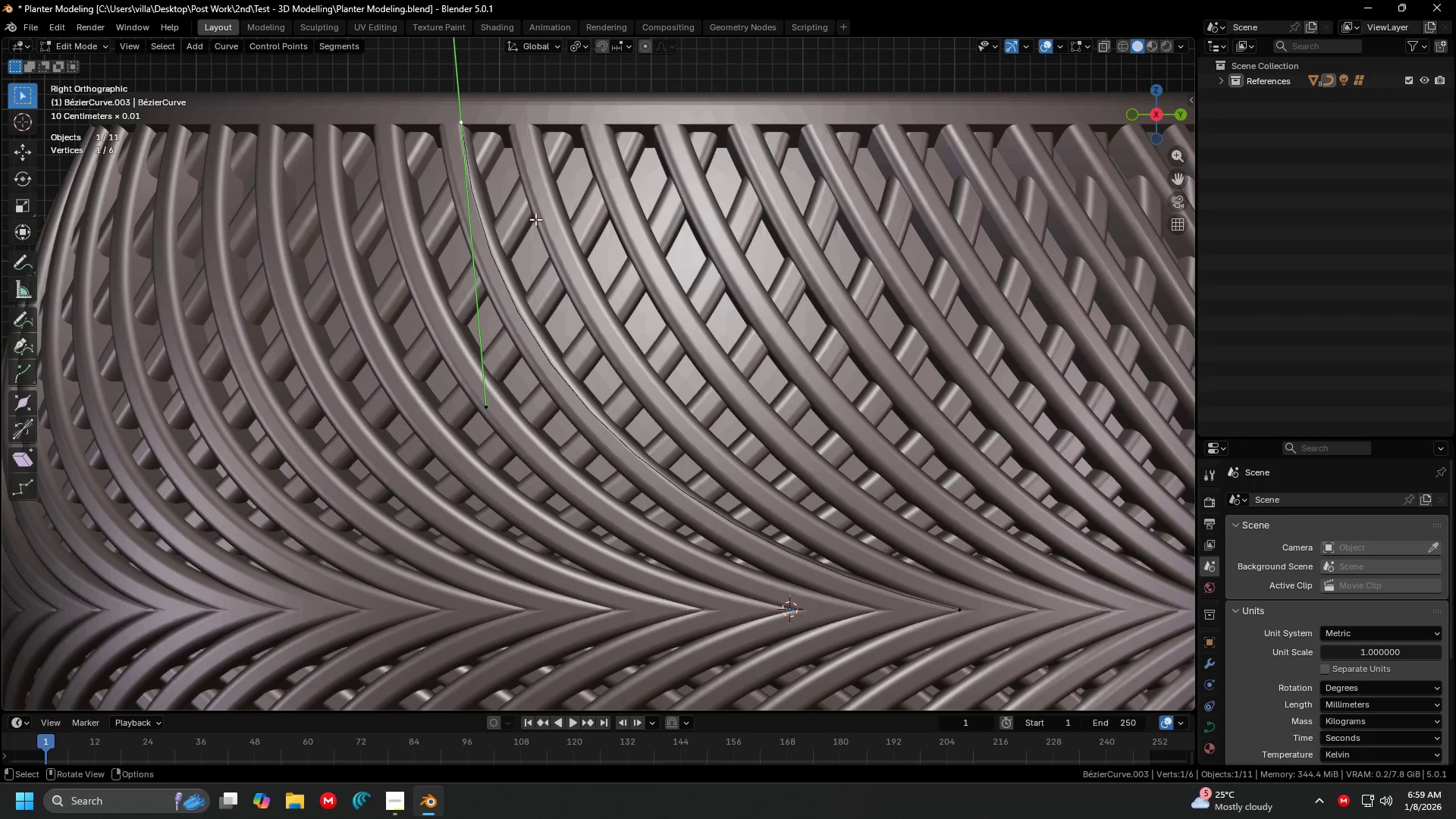 
key(G)
 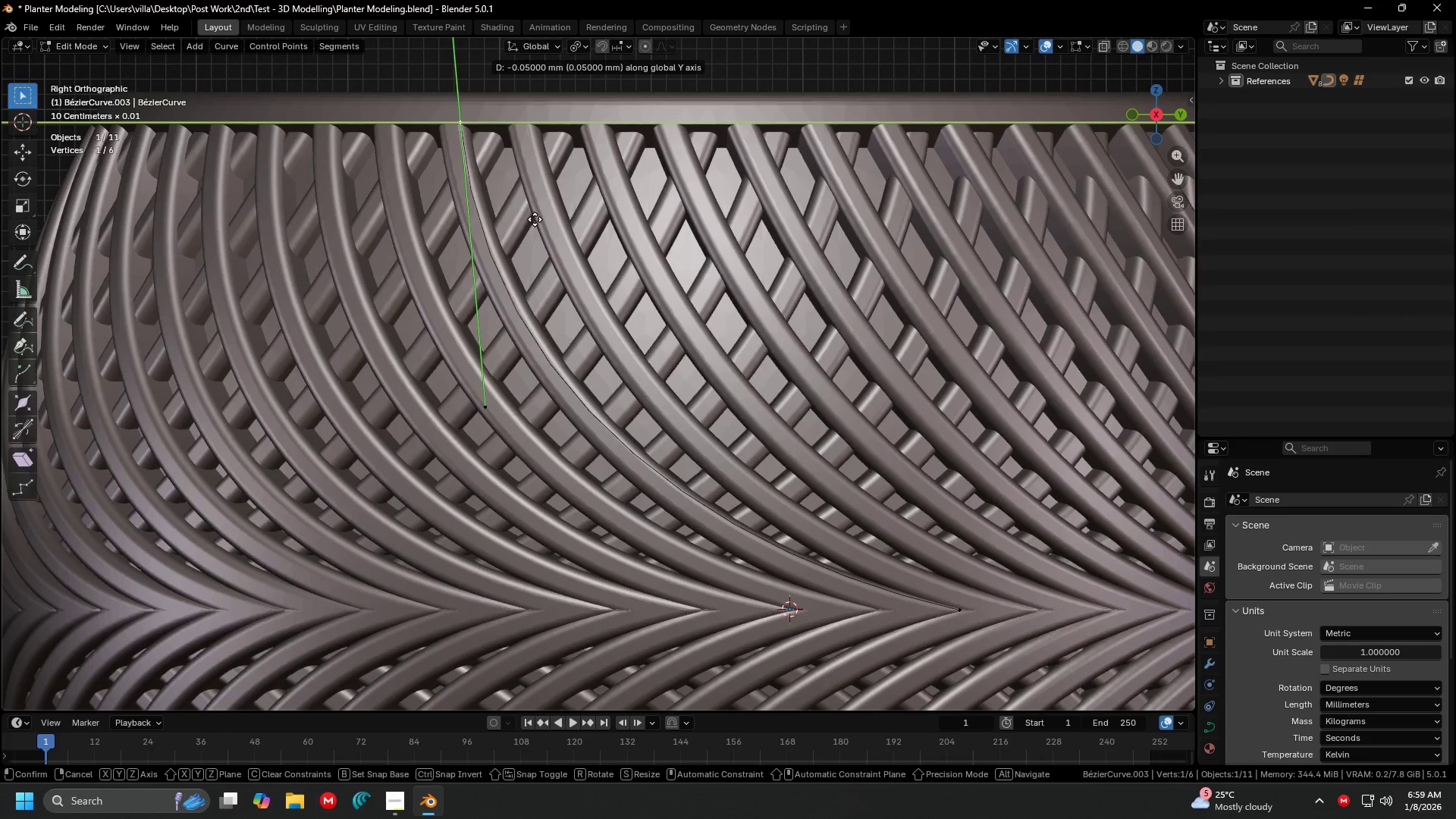 
left_click([533, 219])
 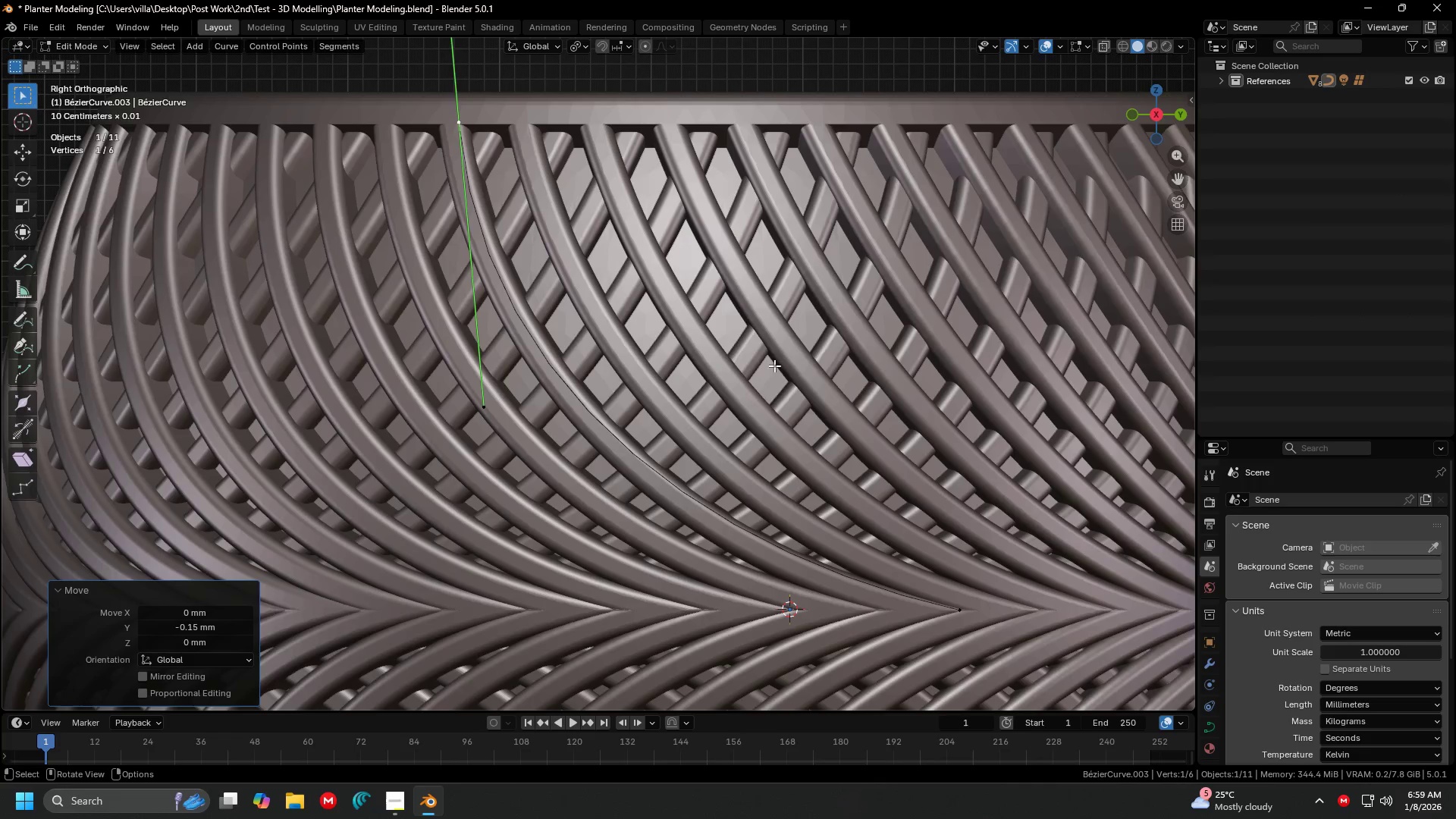 
scroll: coordinate [789, 412], scroll_direction: down, amount: 2.0
 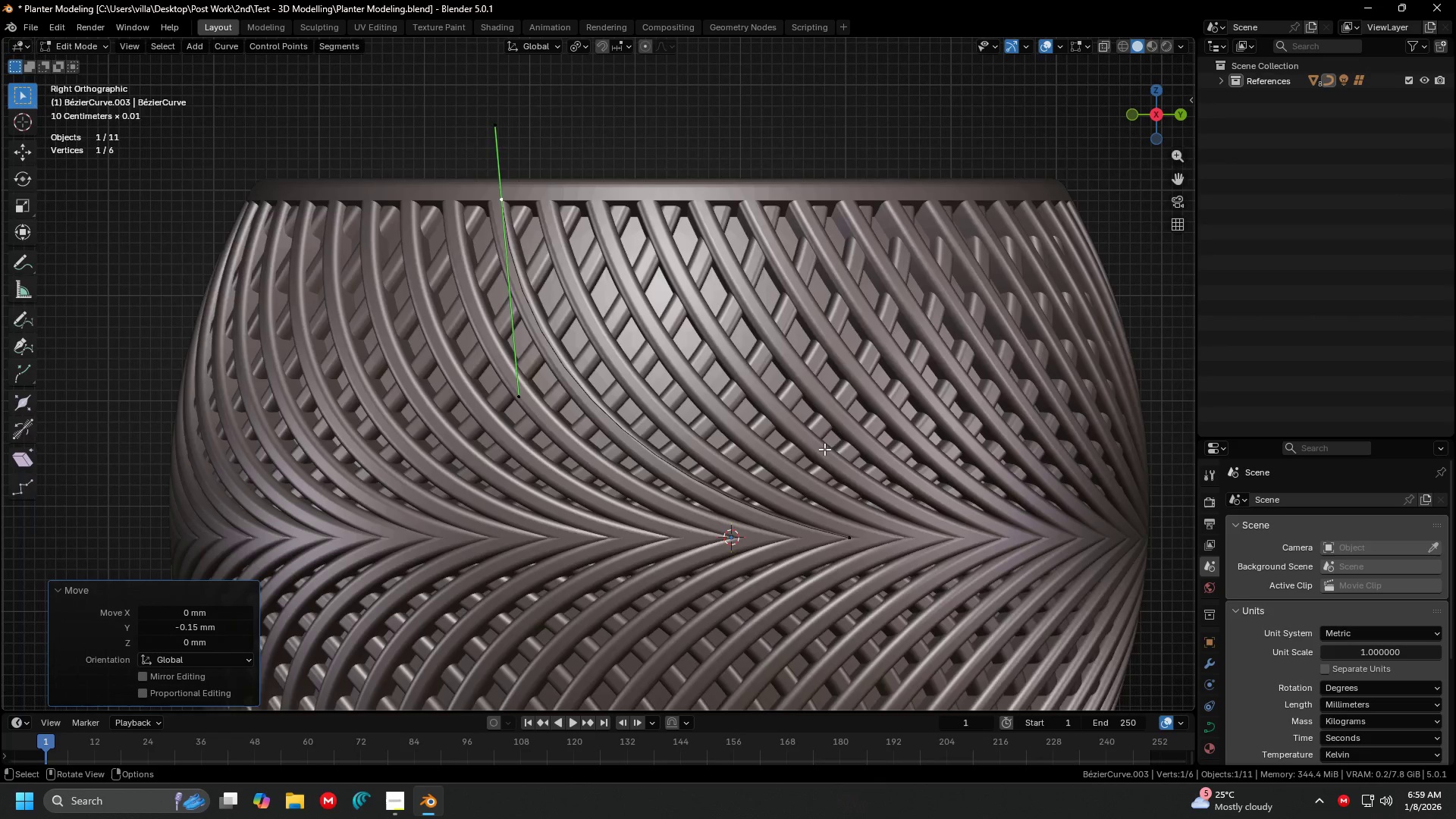 
key(Shift+ShiftLeft)
 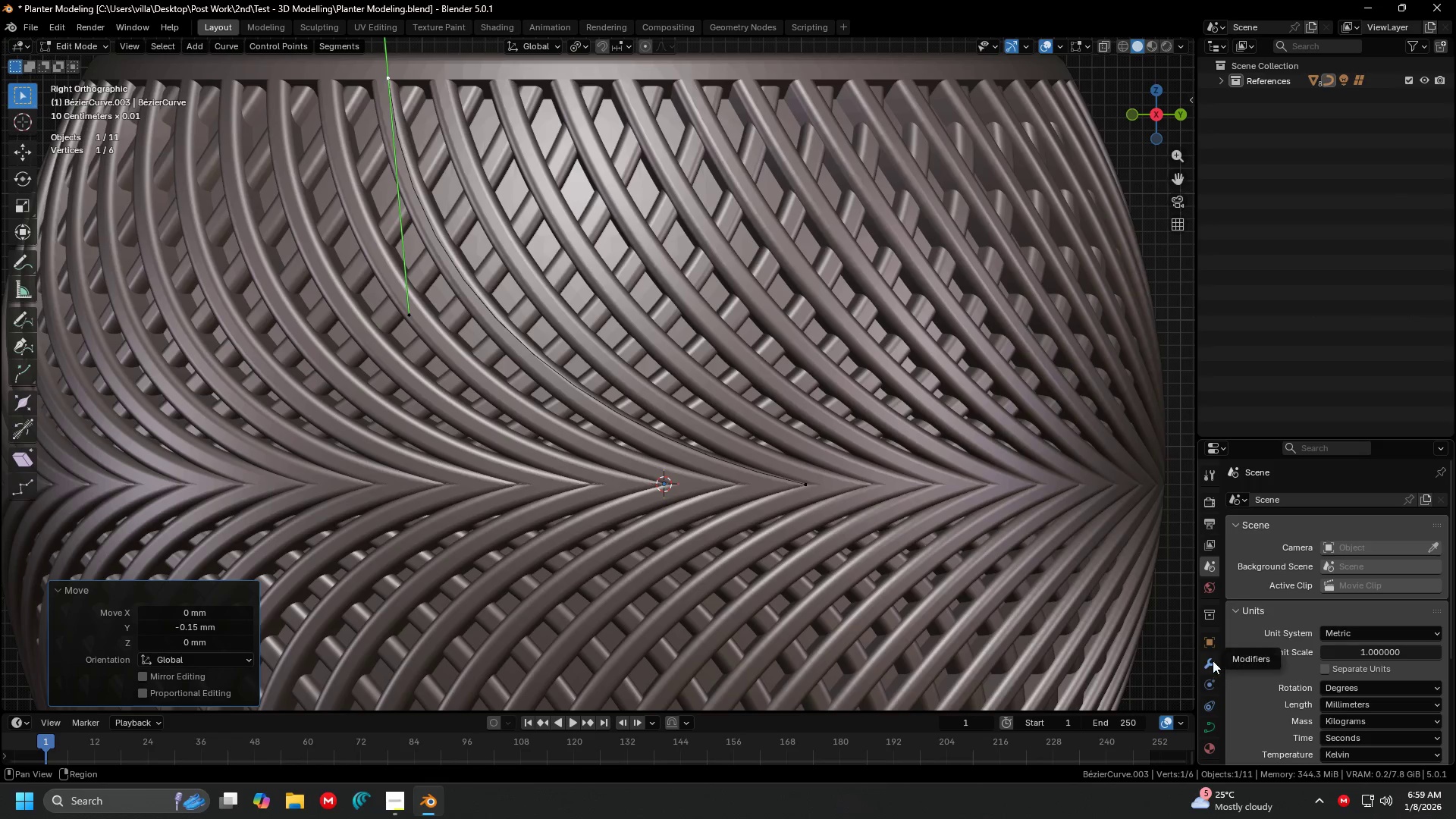 
scroll: coordinate [503, 276], scroll_direction: up, amount: 1.0
 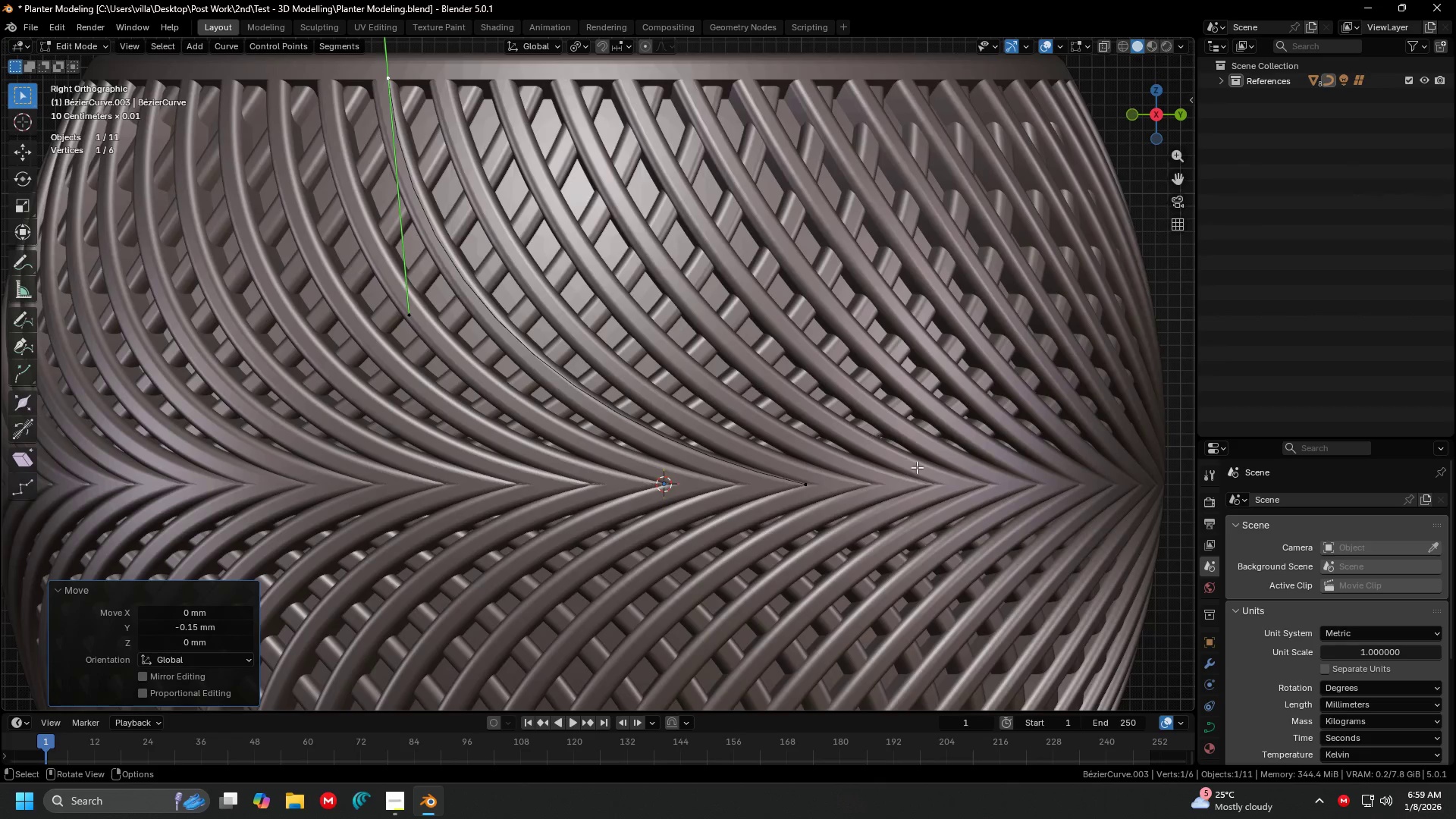 
left_click([1210, 731])
 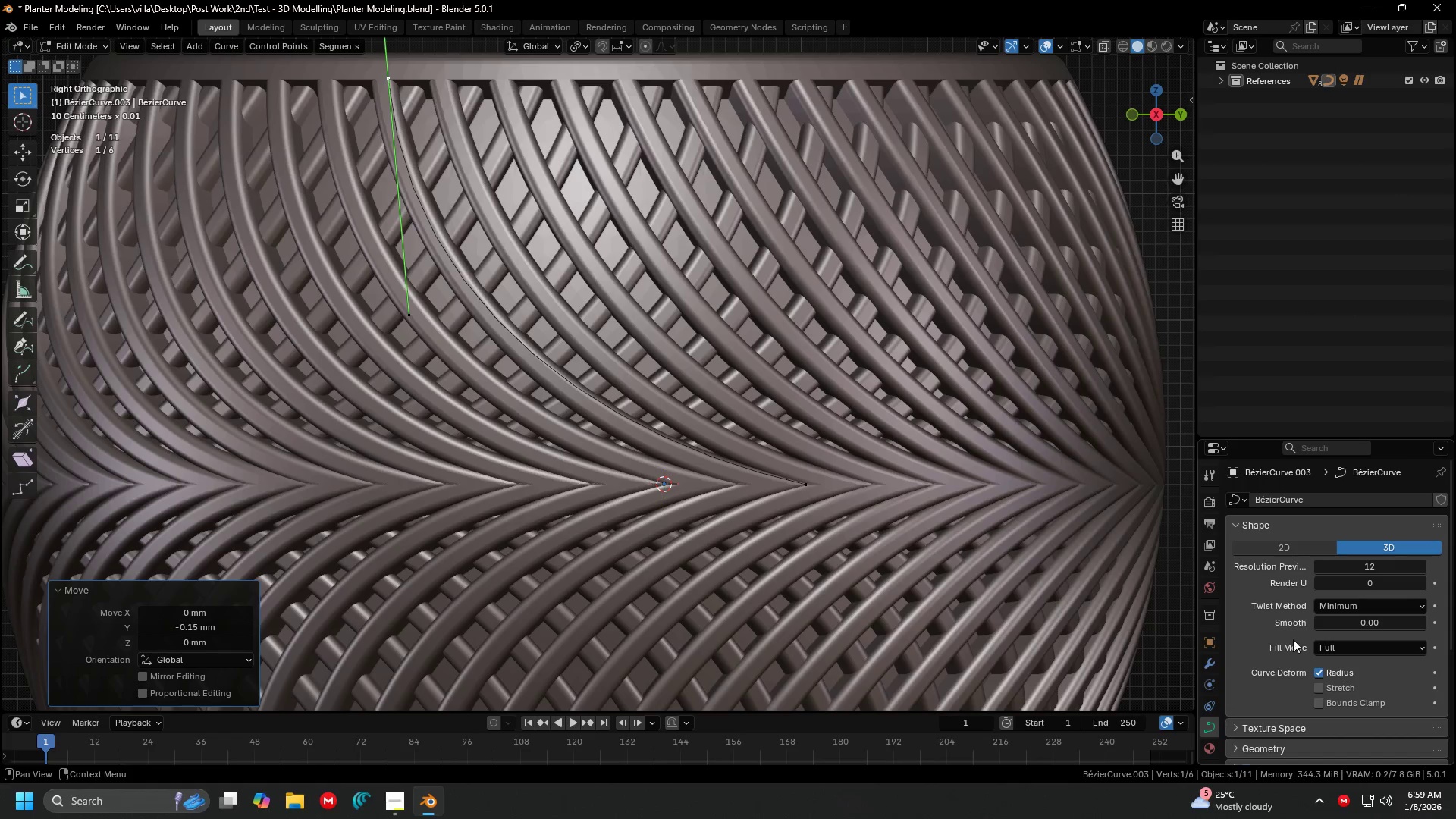 
scroll: coordinate [1298, 645], scroll_direction: down, amount: 4.0
 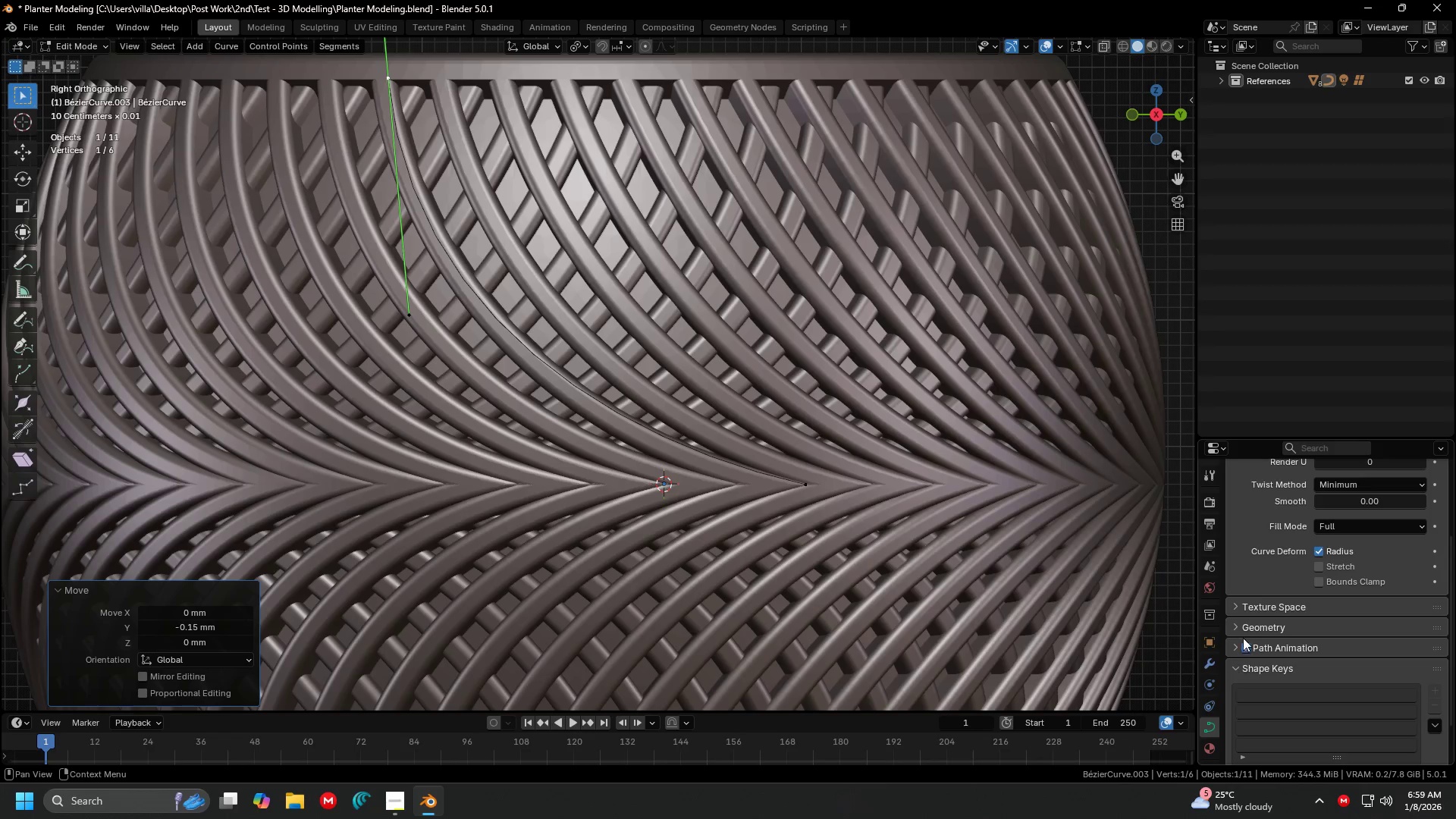 
left_click([1241, 625])
 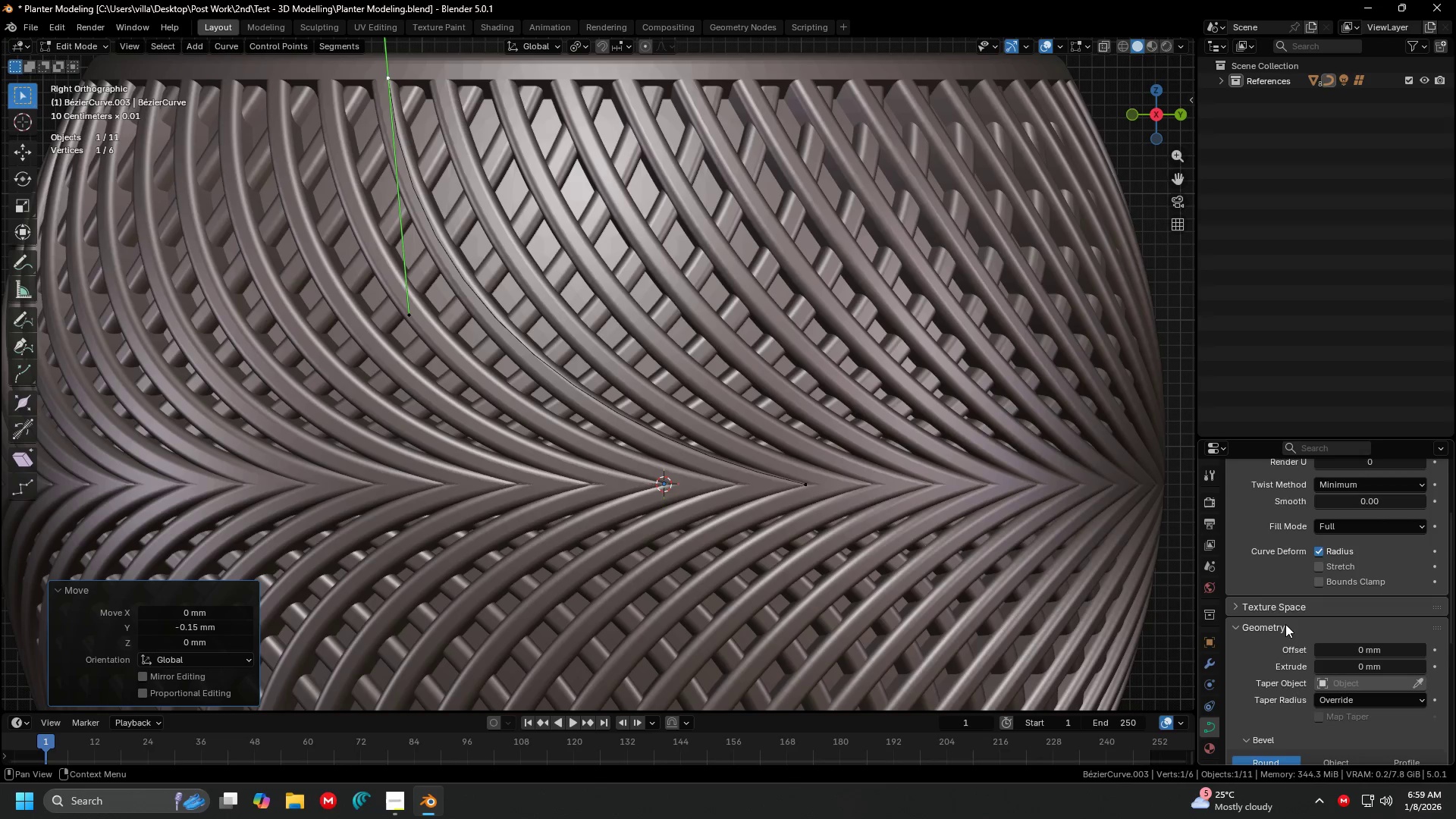 
scroll: coordinate [1310, 628], scroll_direction: down, amount: 3.0
 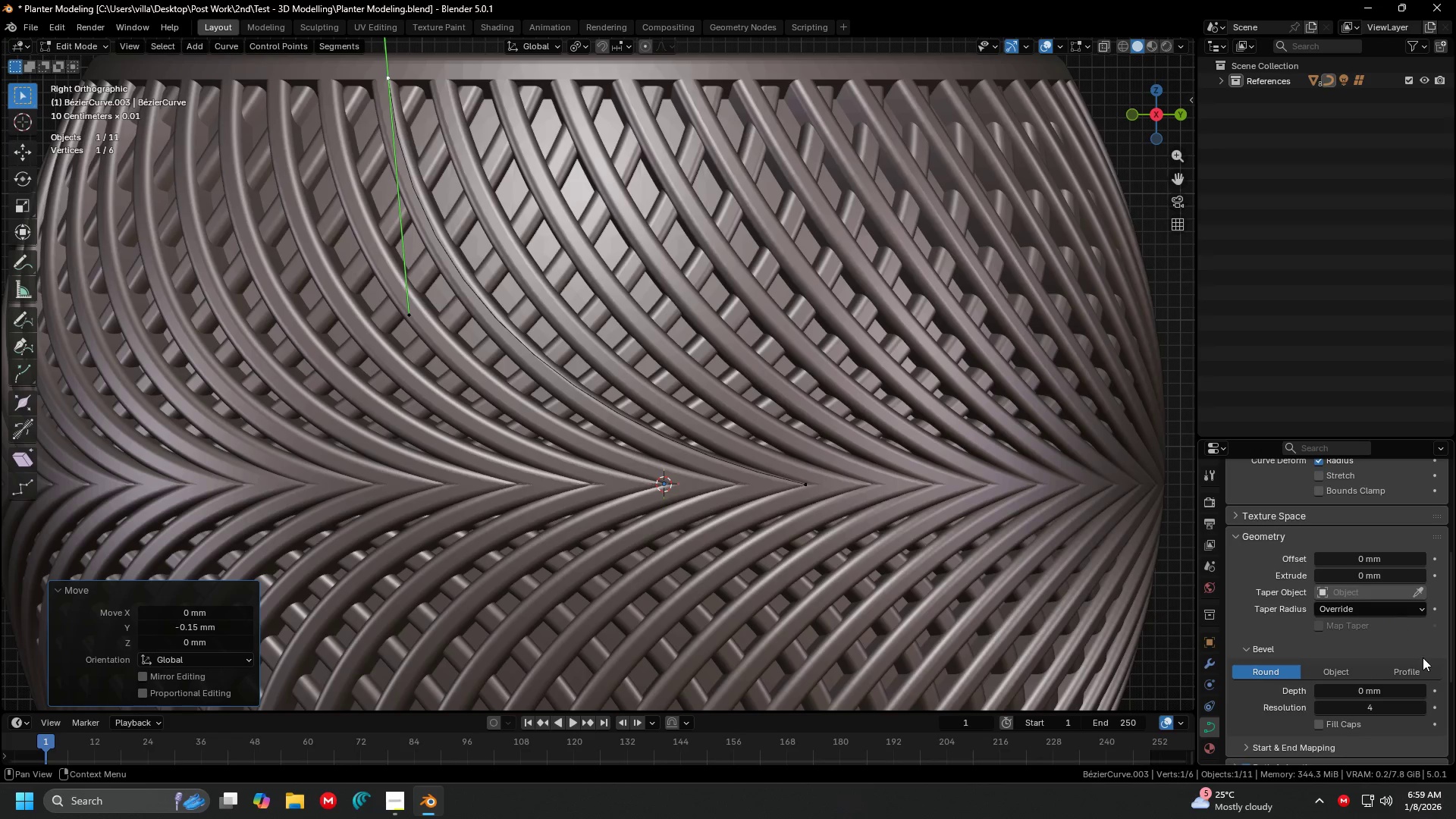 
left_click([1419, 664])
 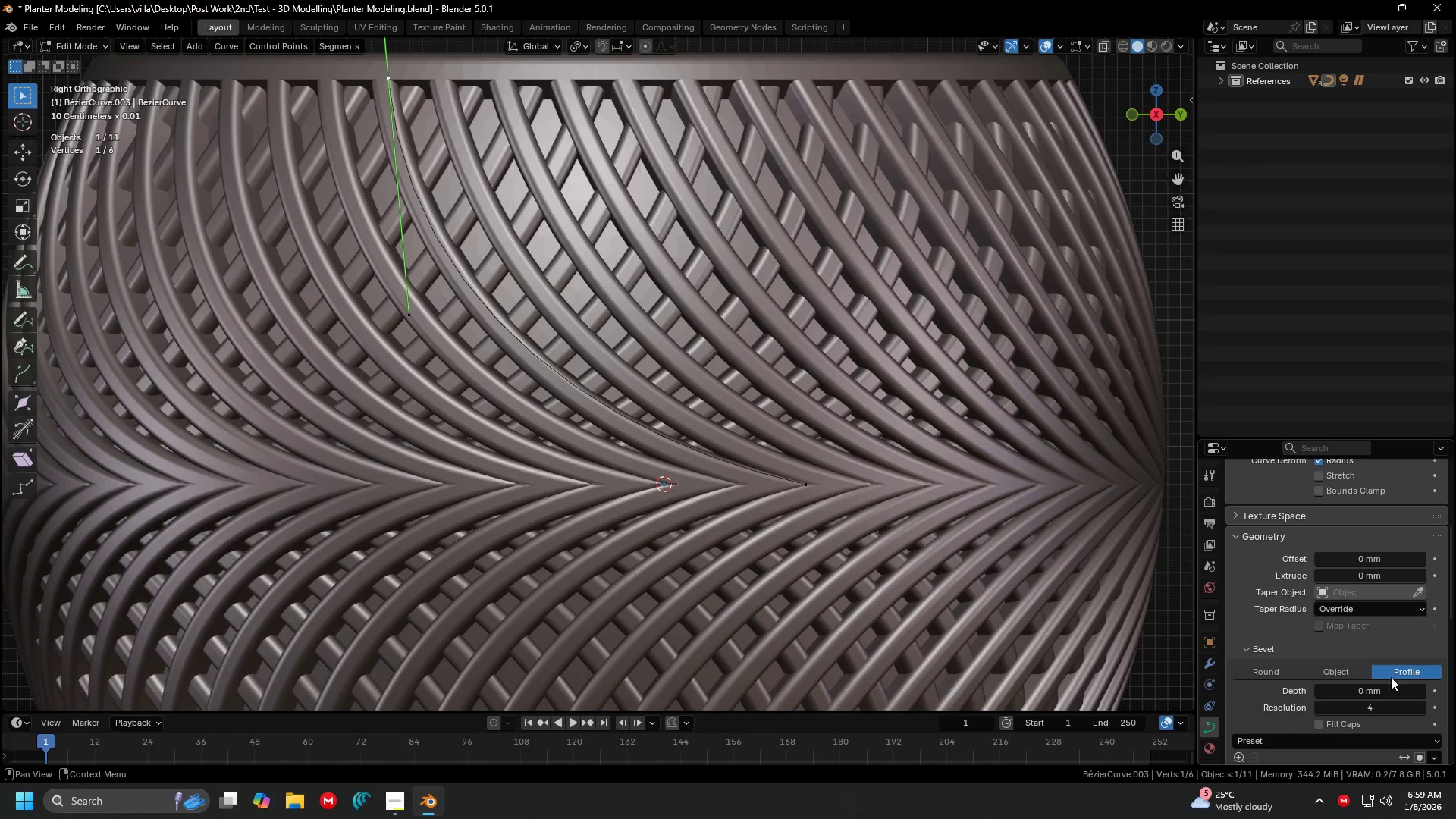 
scroll: coordinate [1384, 683], scroll_direction: down, amount: 2.0
 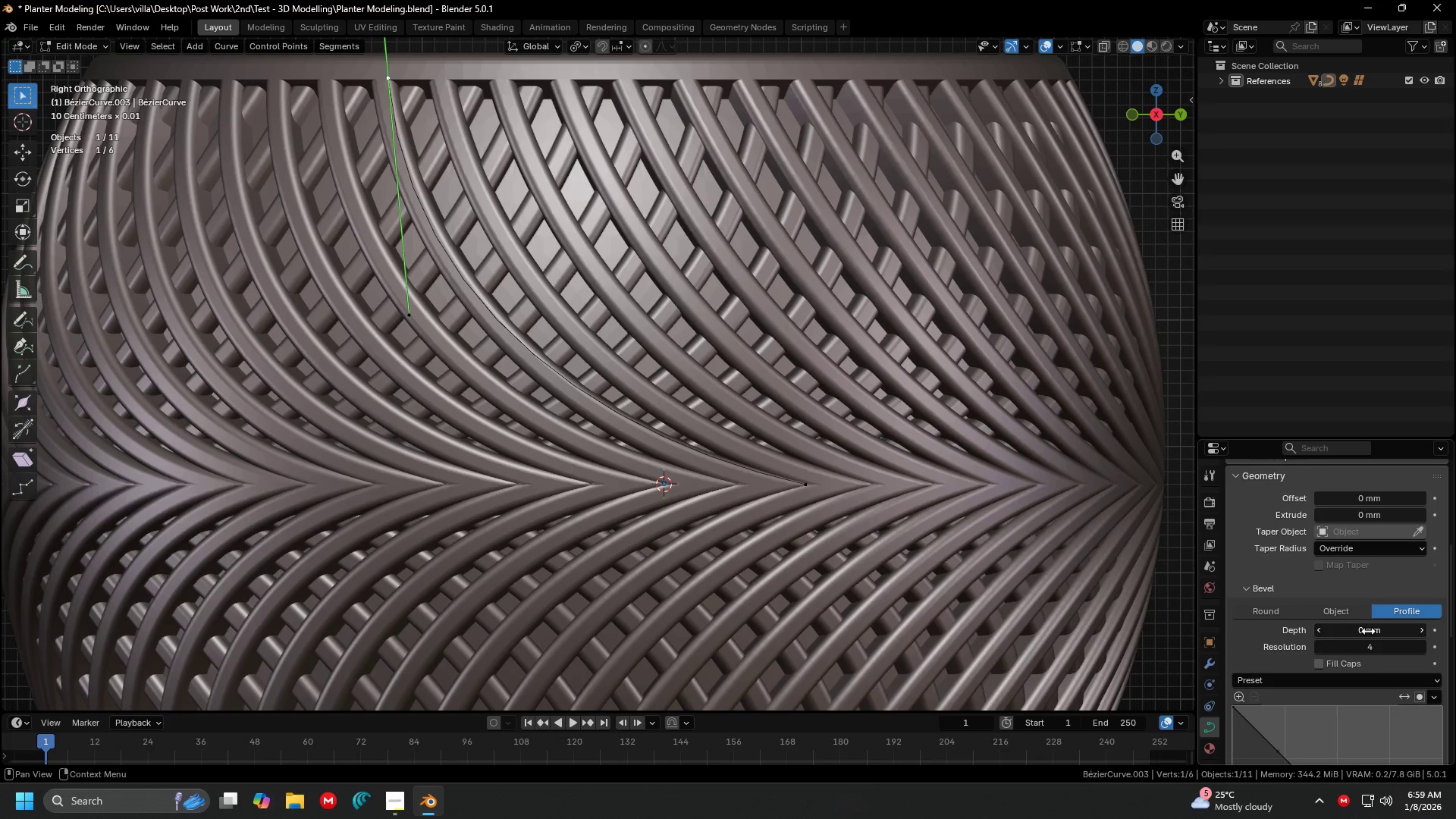 
left_click([1368, 631])
 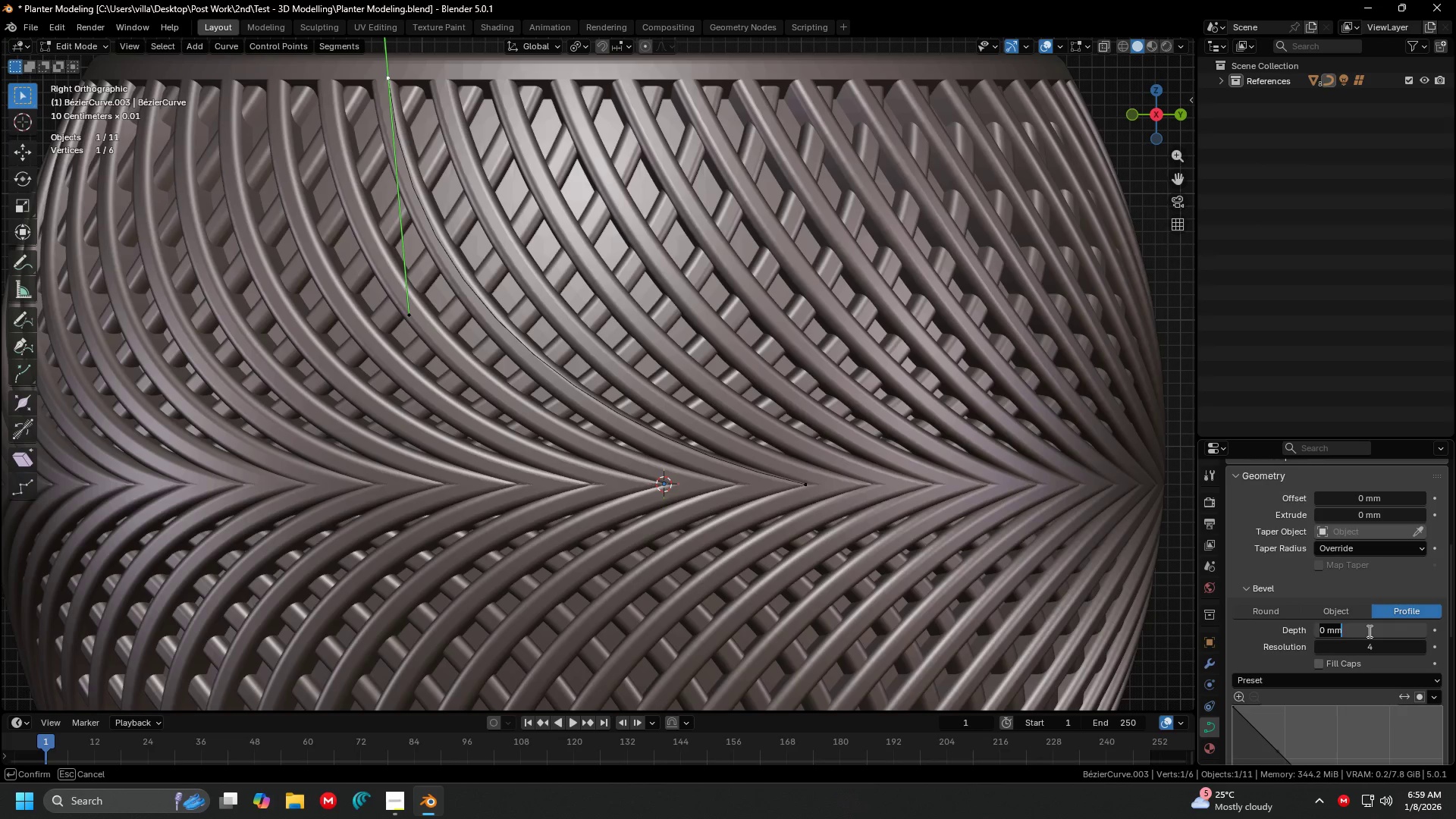 
key(1)
 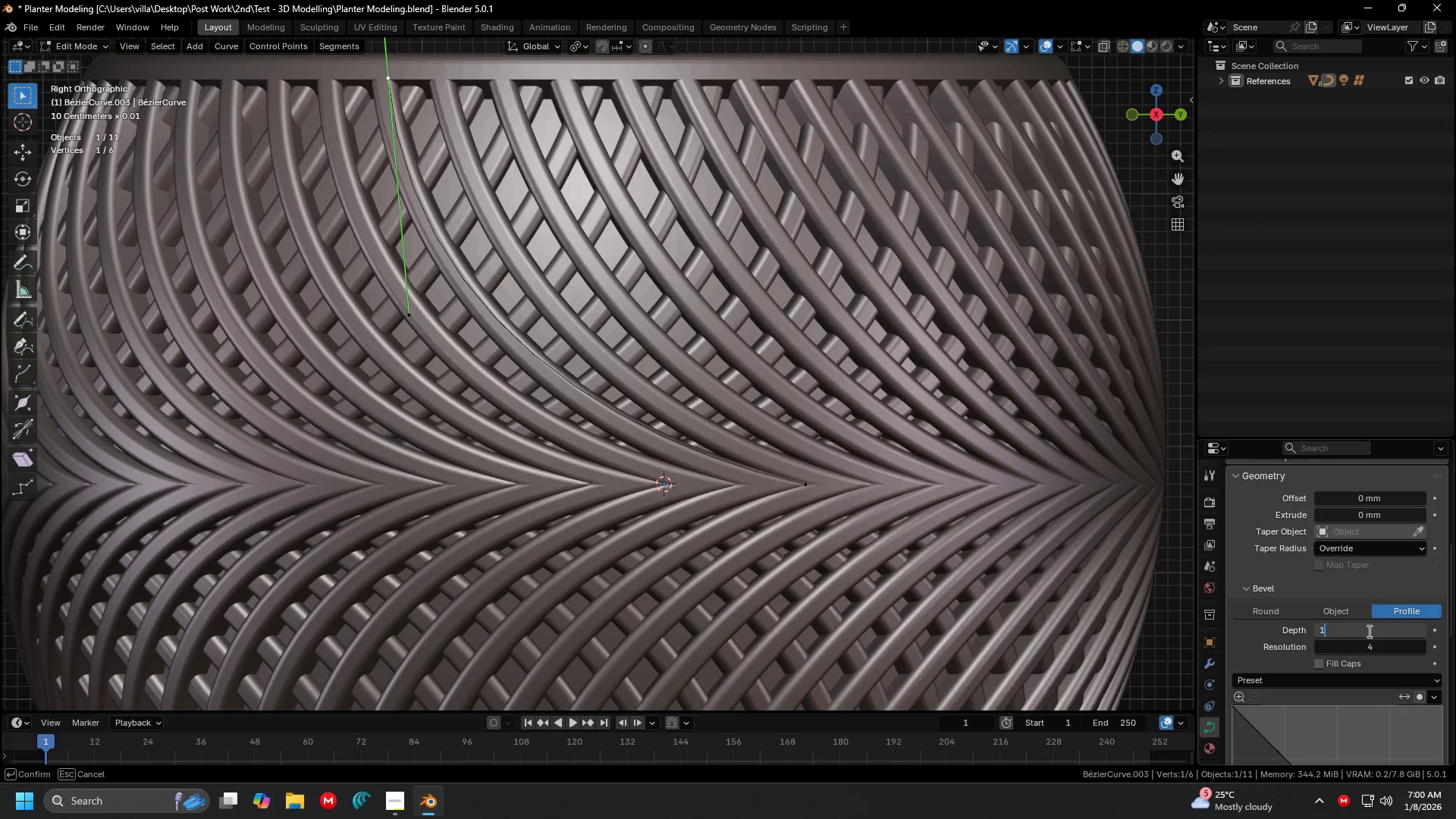 
key(Backspace)
 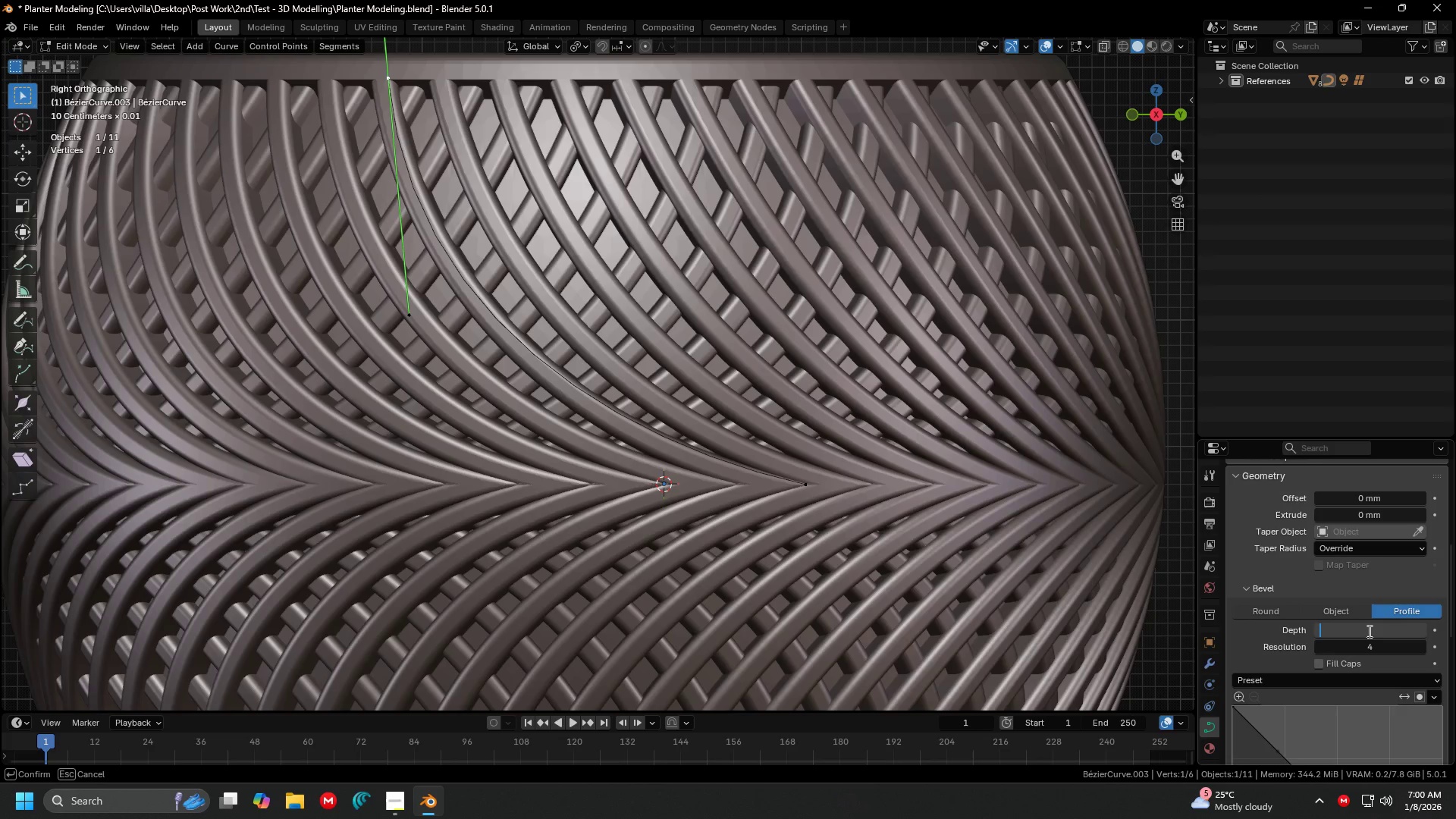 
key(8)
 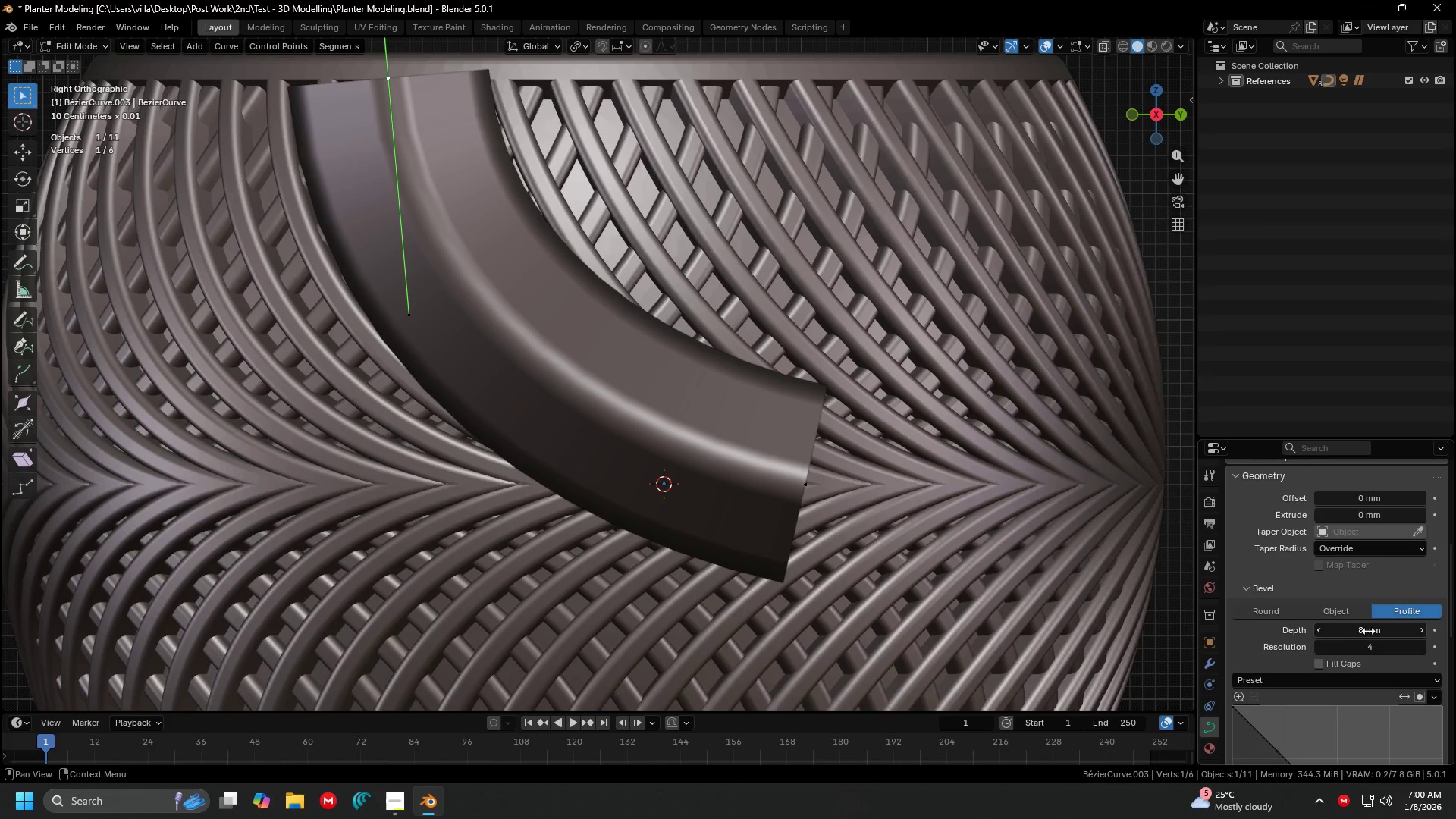 
key(Enter)
 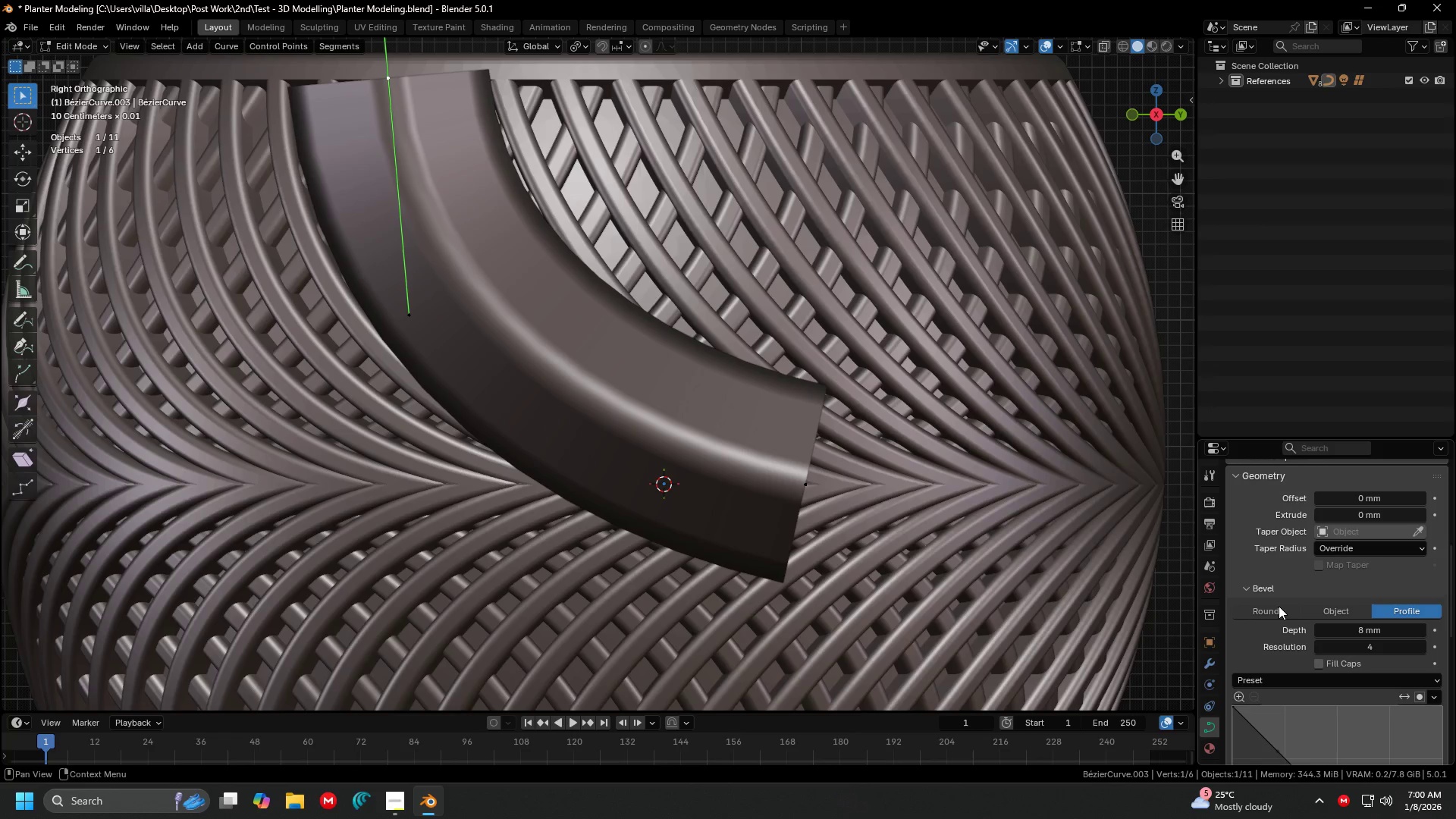 
key(Tab)
 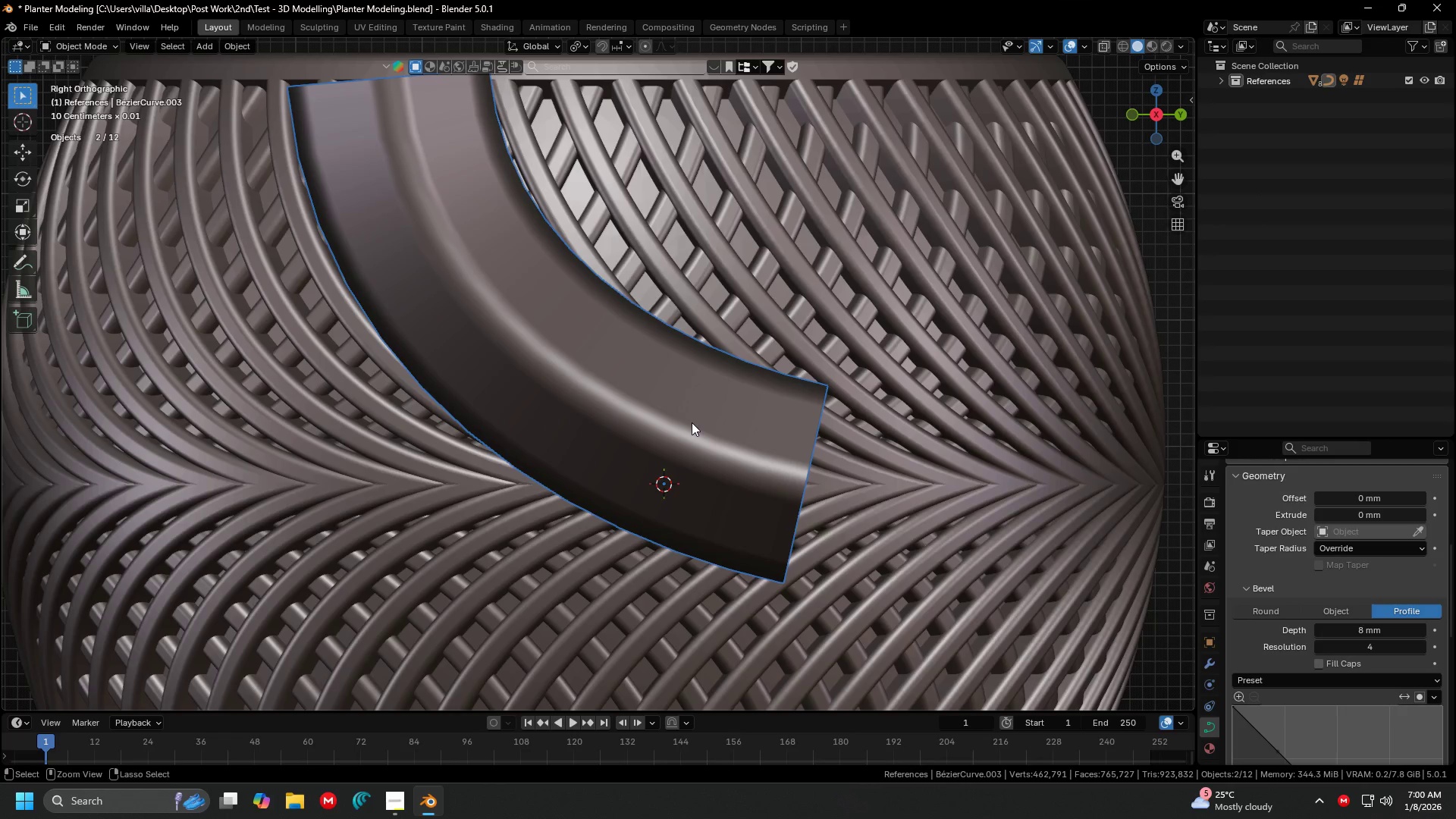 
key(Control+ControlLeft)
 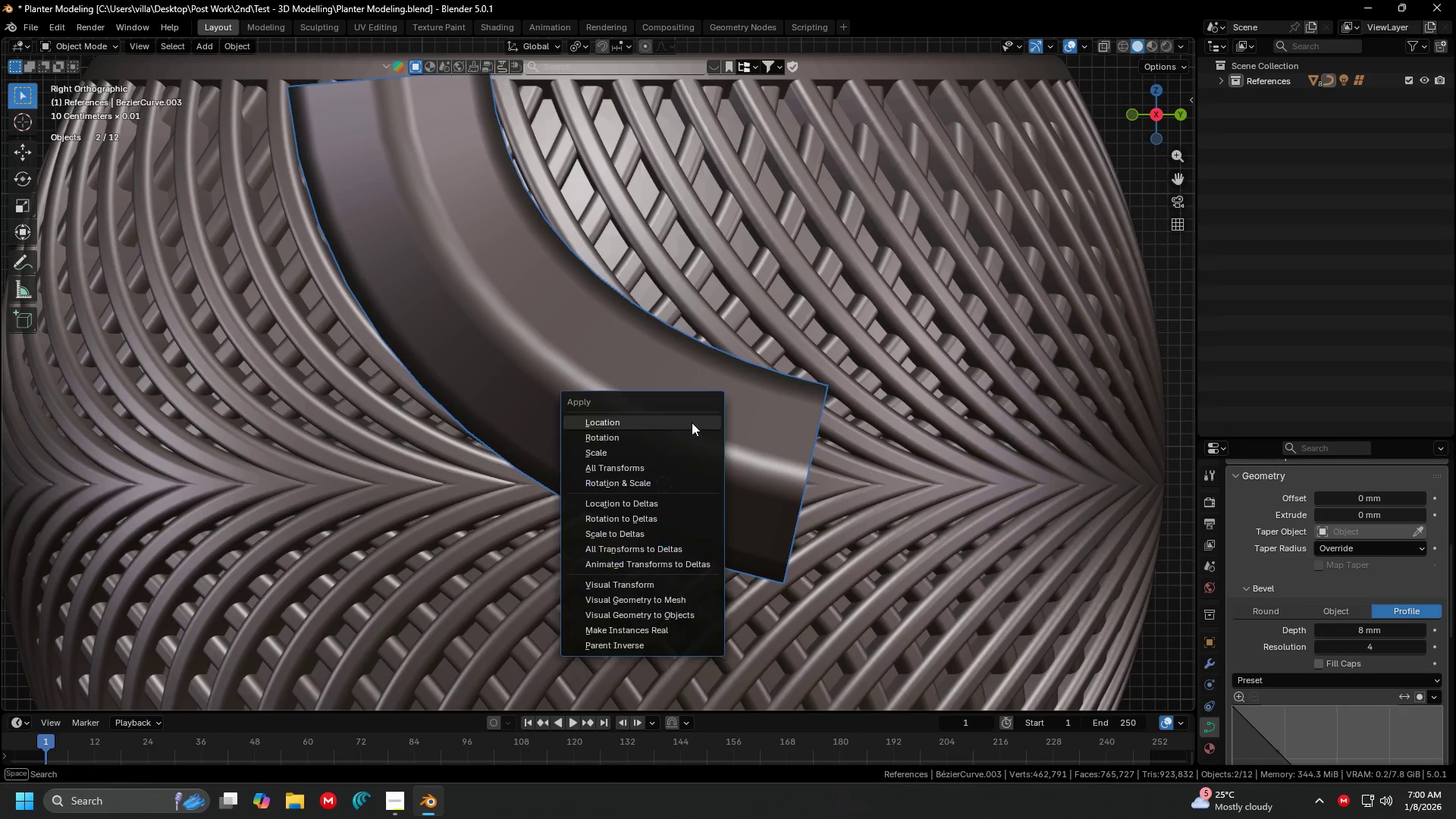 
key(Control+A)
 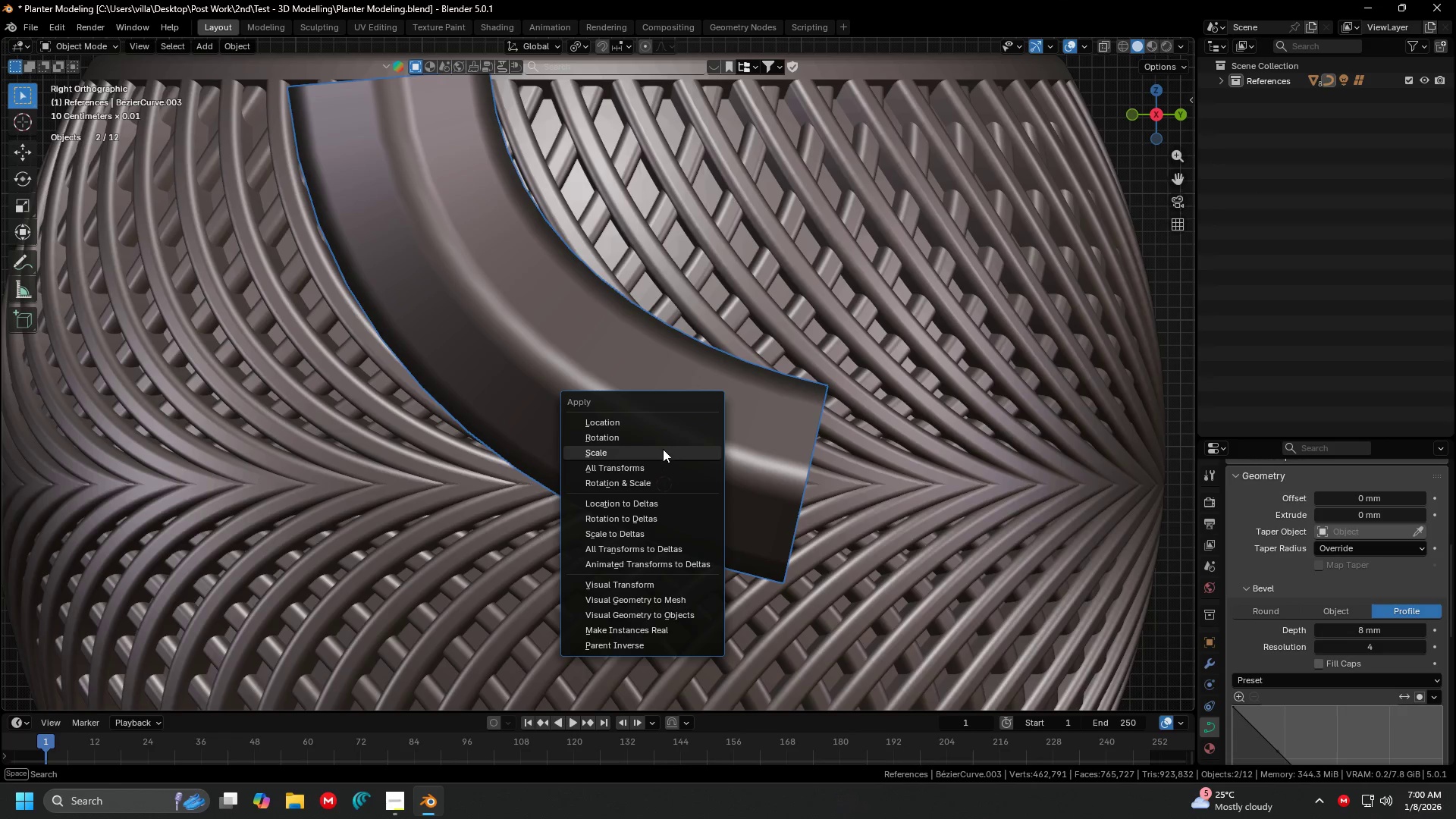 
left_click([659, 451])
 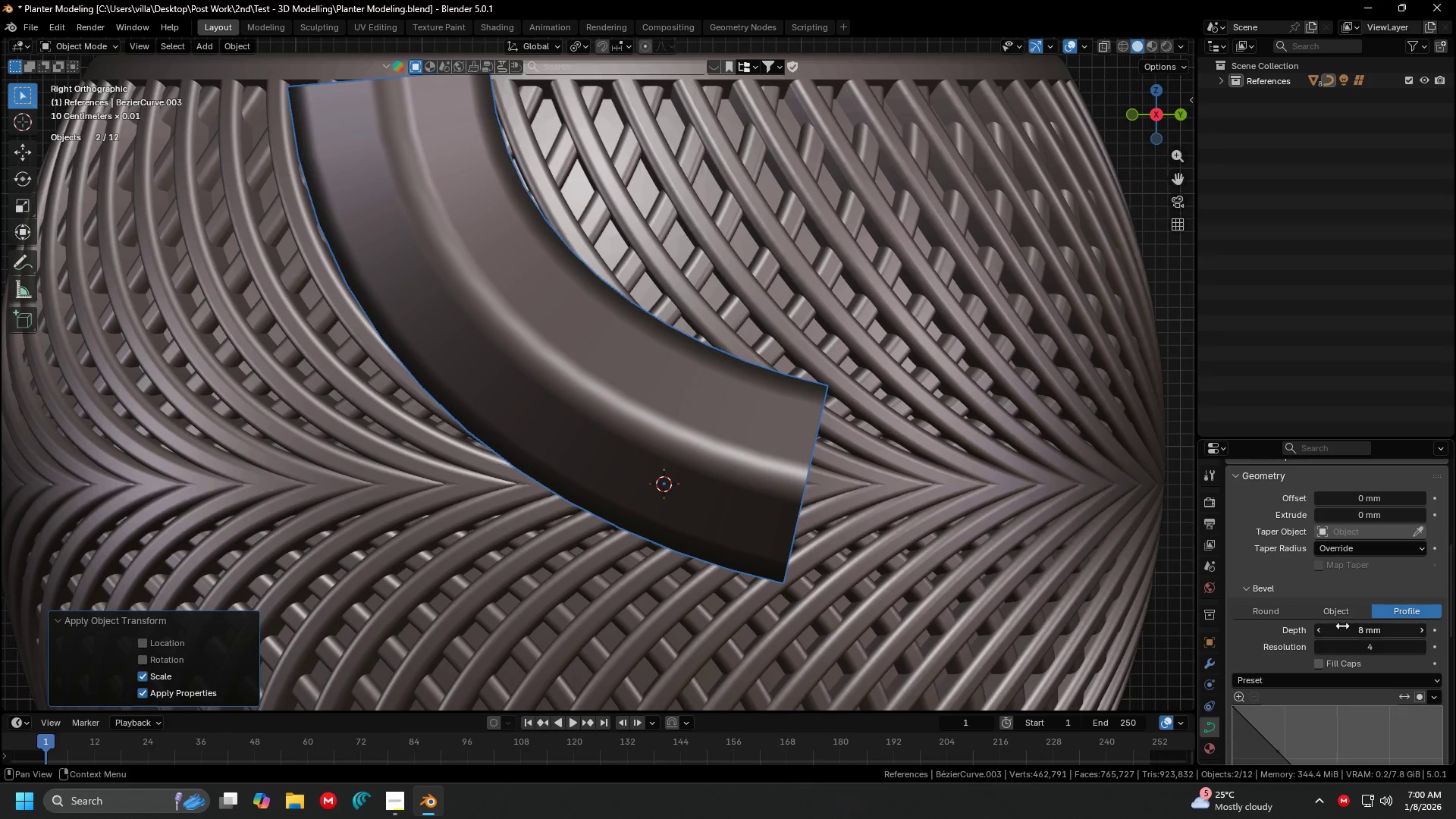 
left_click([1359, 629])
 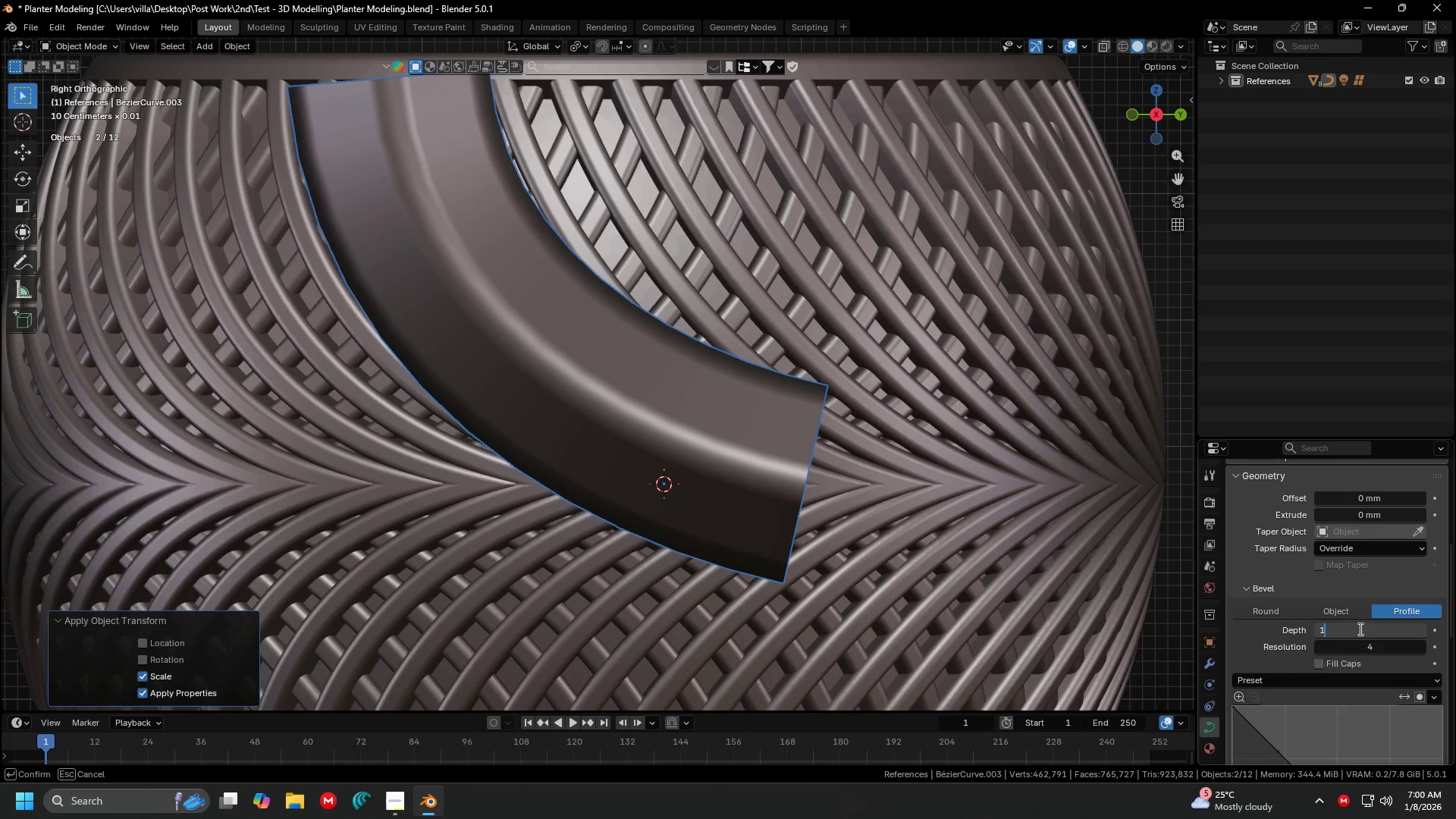 
key(1)
 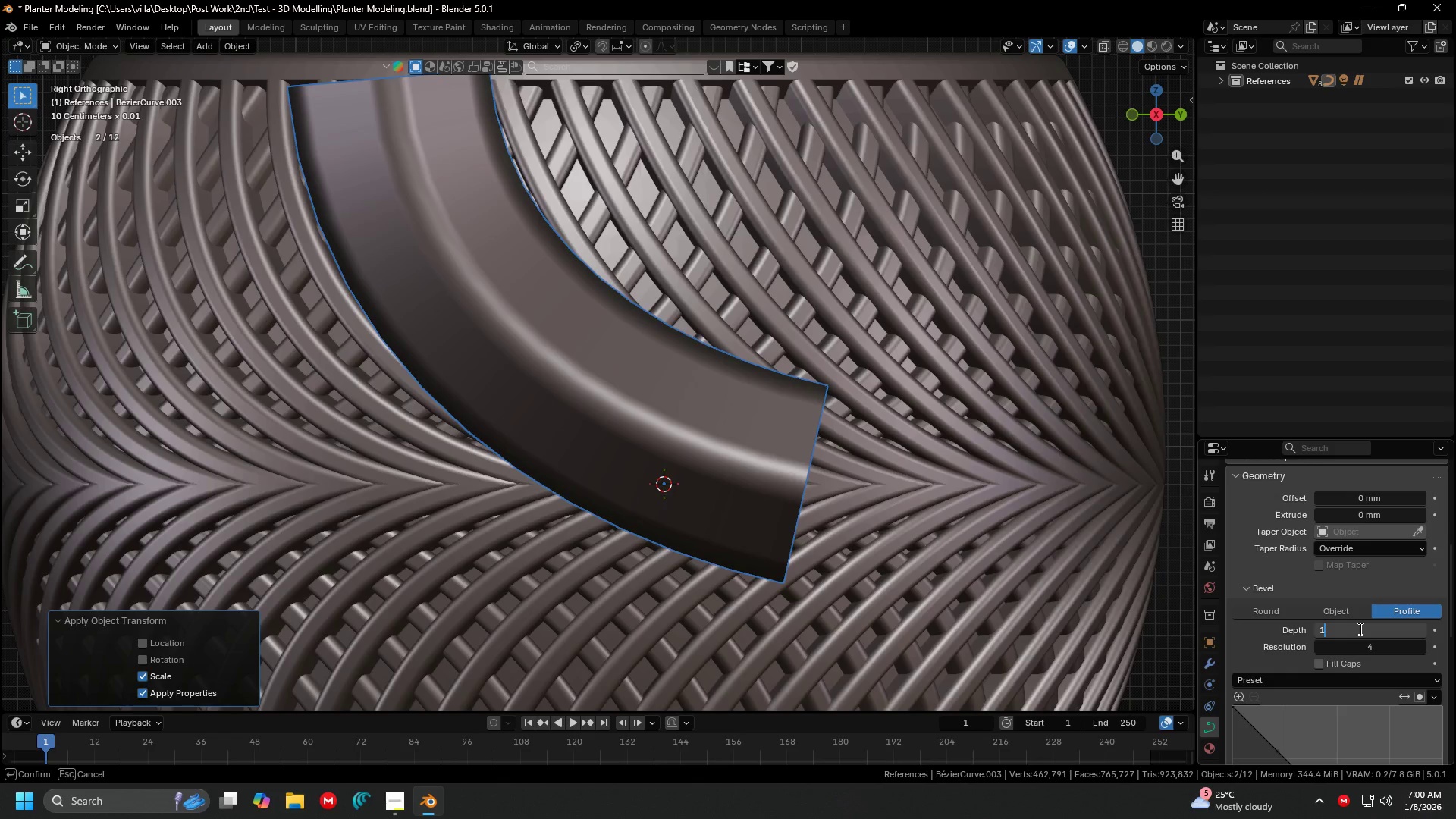 
key(Enter)
 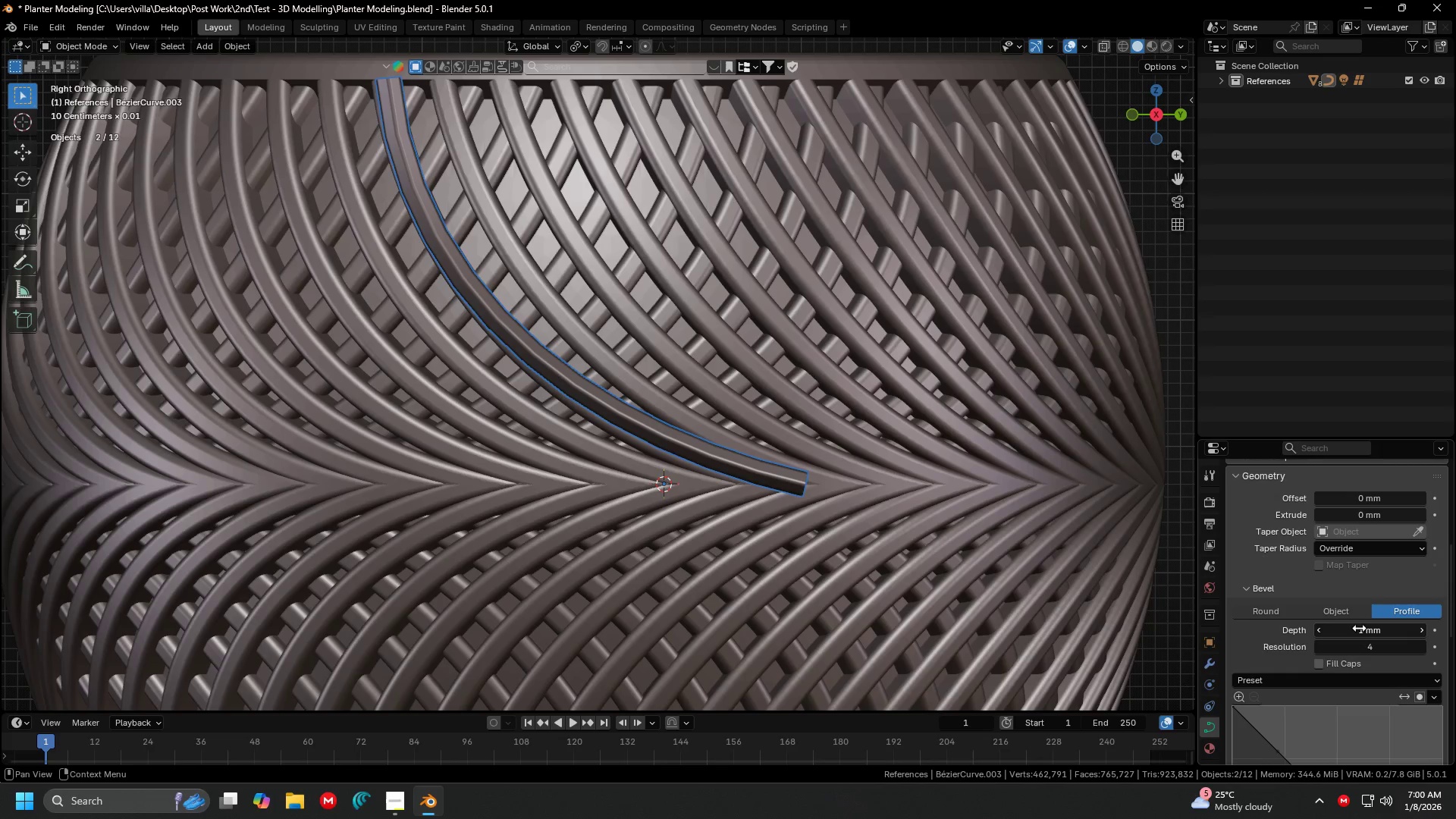 
scroll: coordinate [1359, 628], scroll_direction: down, amount: 1.0
 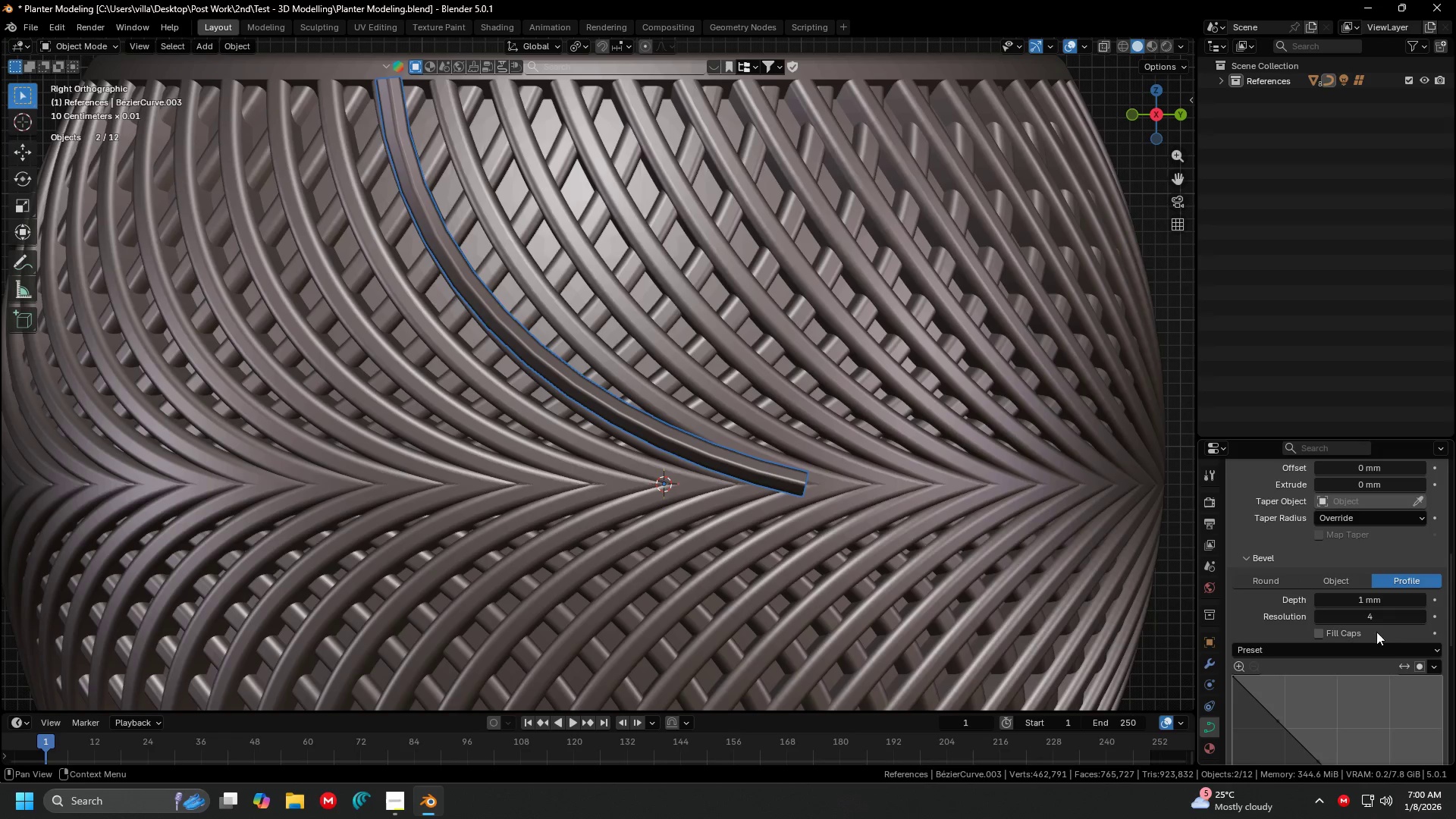 
left_click([1363, 653])
 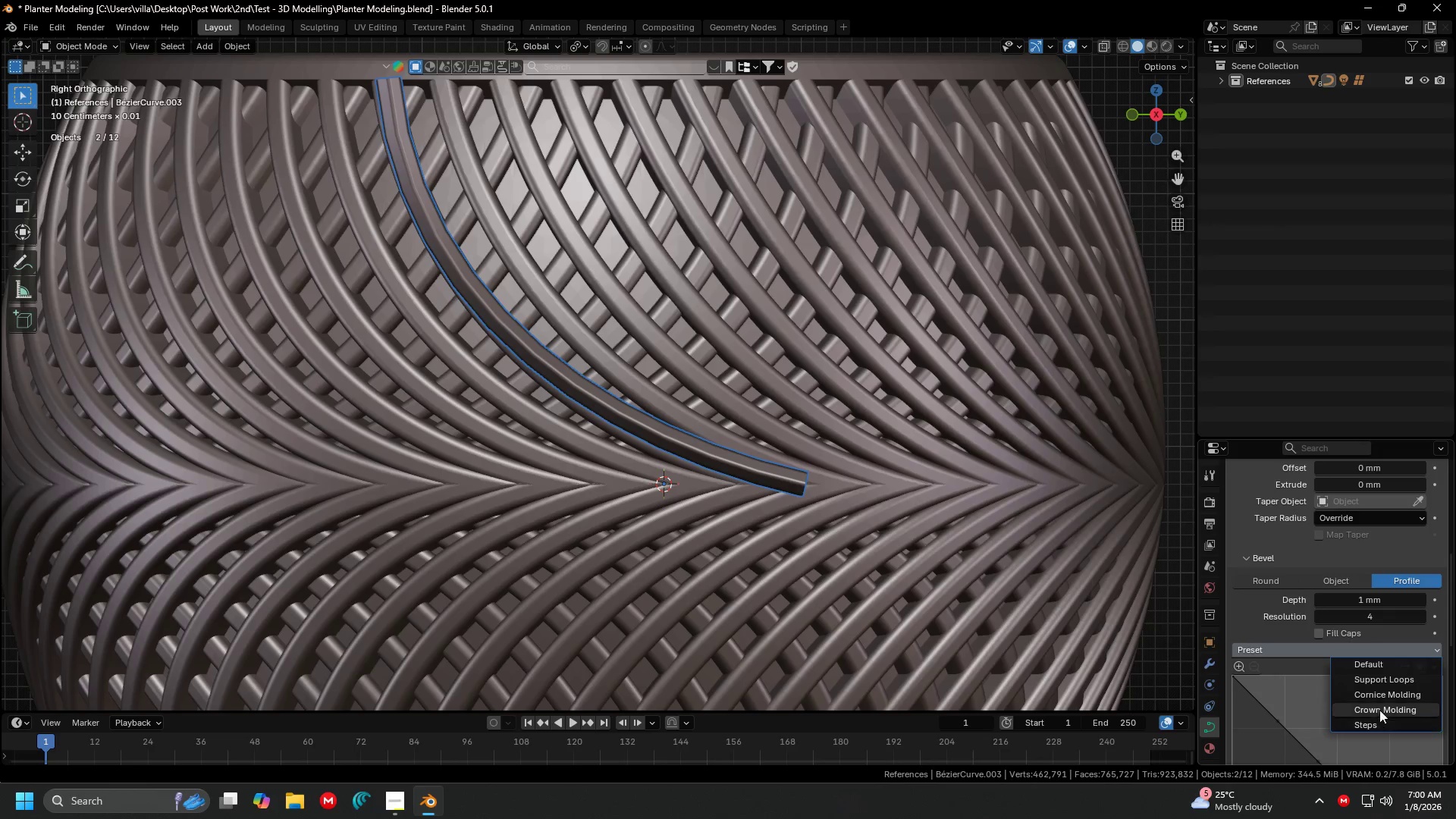 
left_click([1383, 680])
 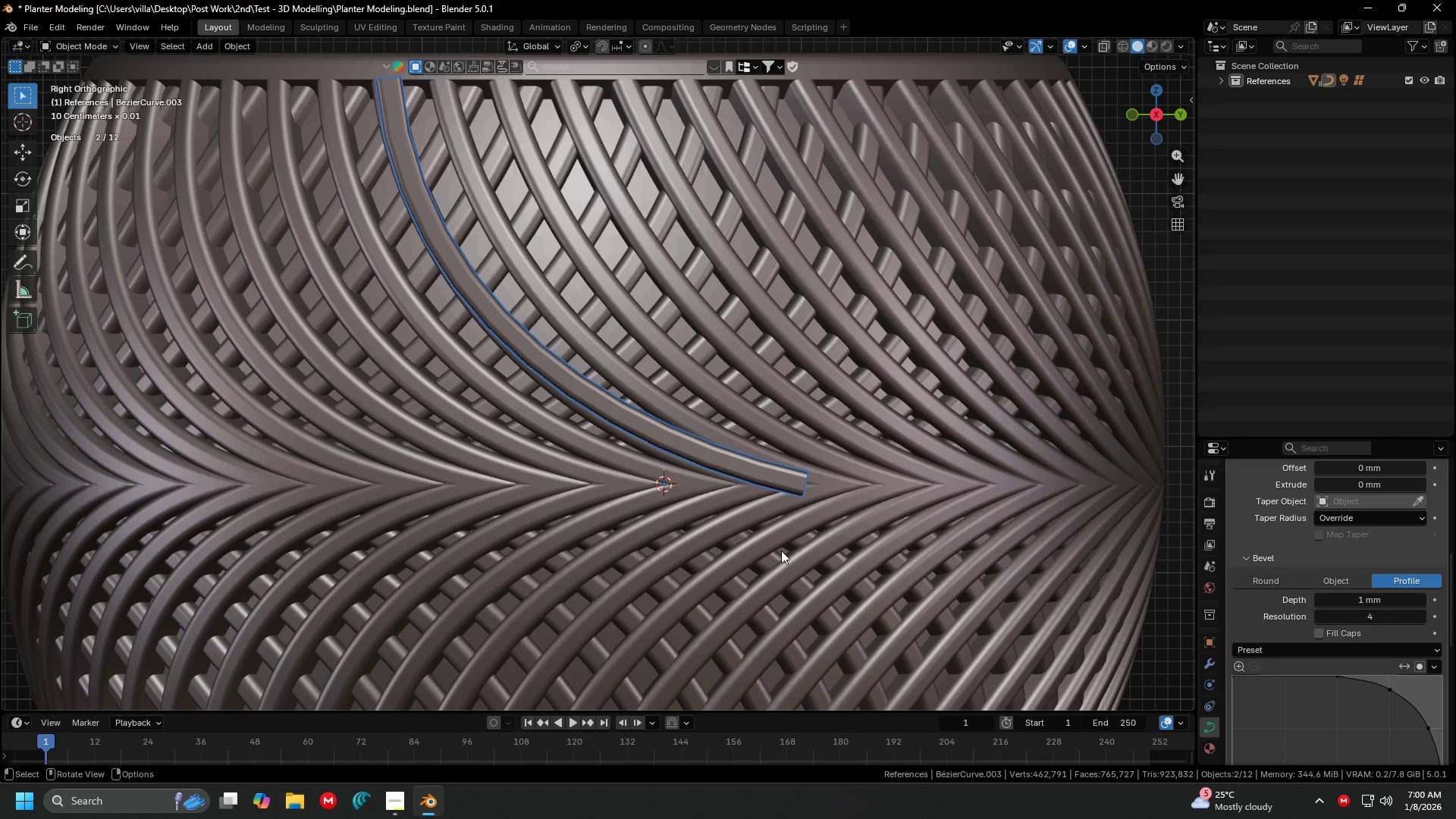 
hold_key(key=ShiftLeft, duration=0.41)
 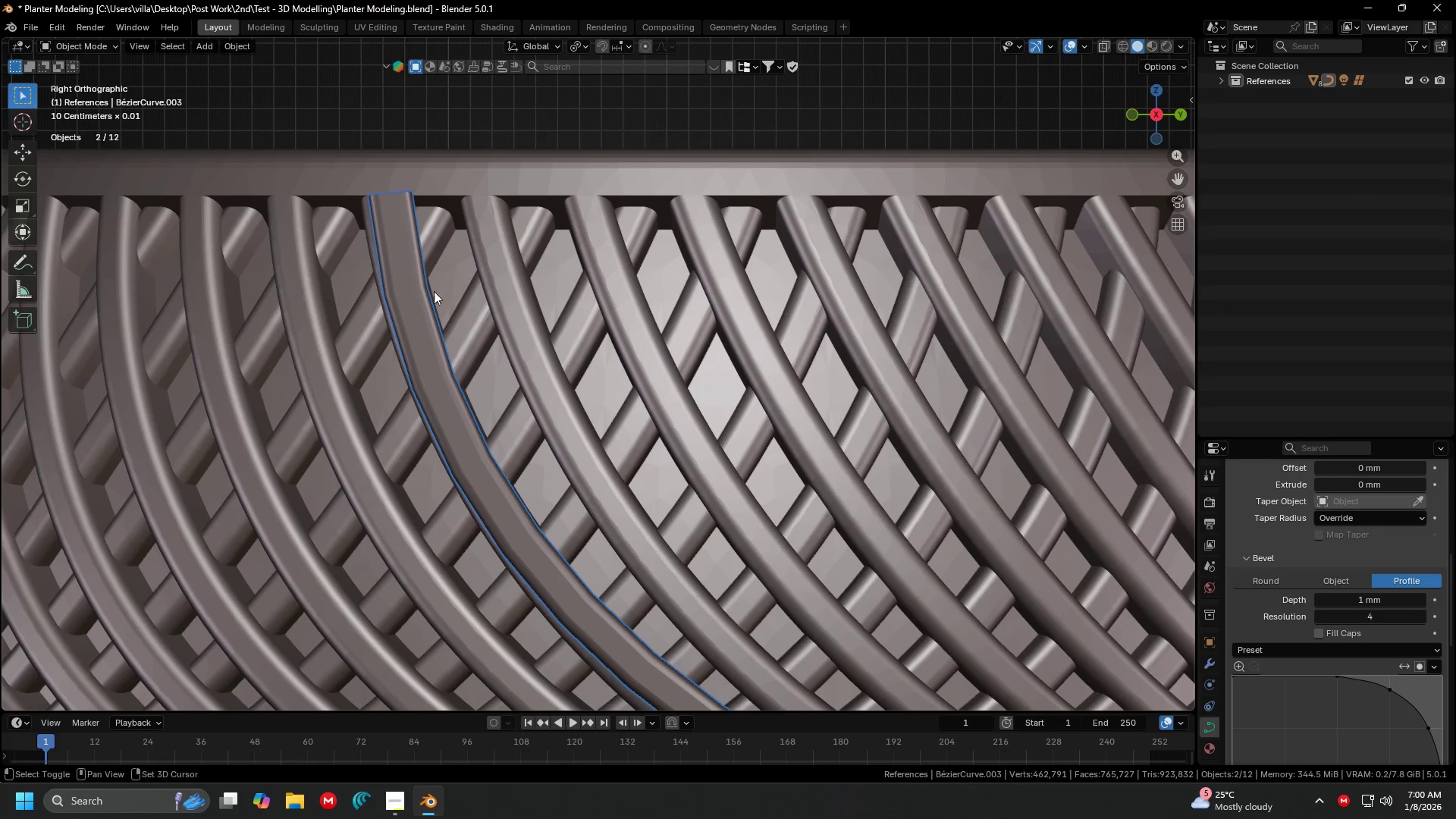 
hold_key(key=ShiftLeft, duration=0.31)
 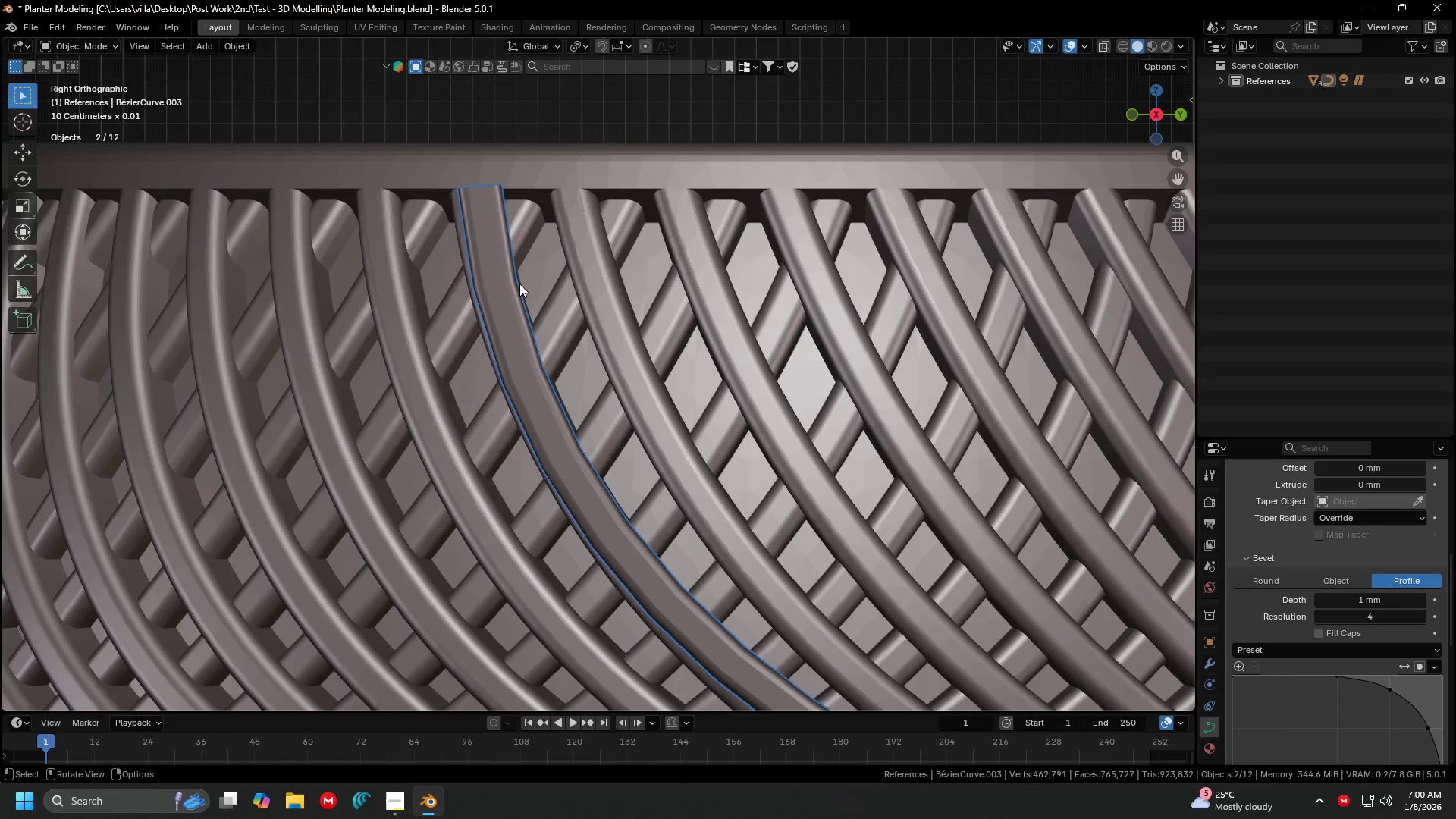 
scroll: coordinate [481, 300], scroll_direction: up, amount: 4.0
 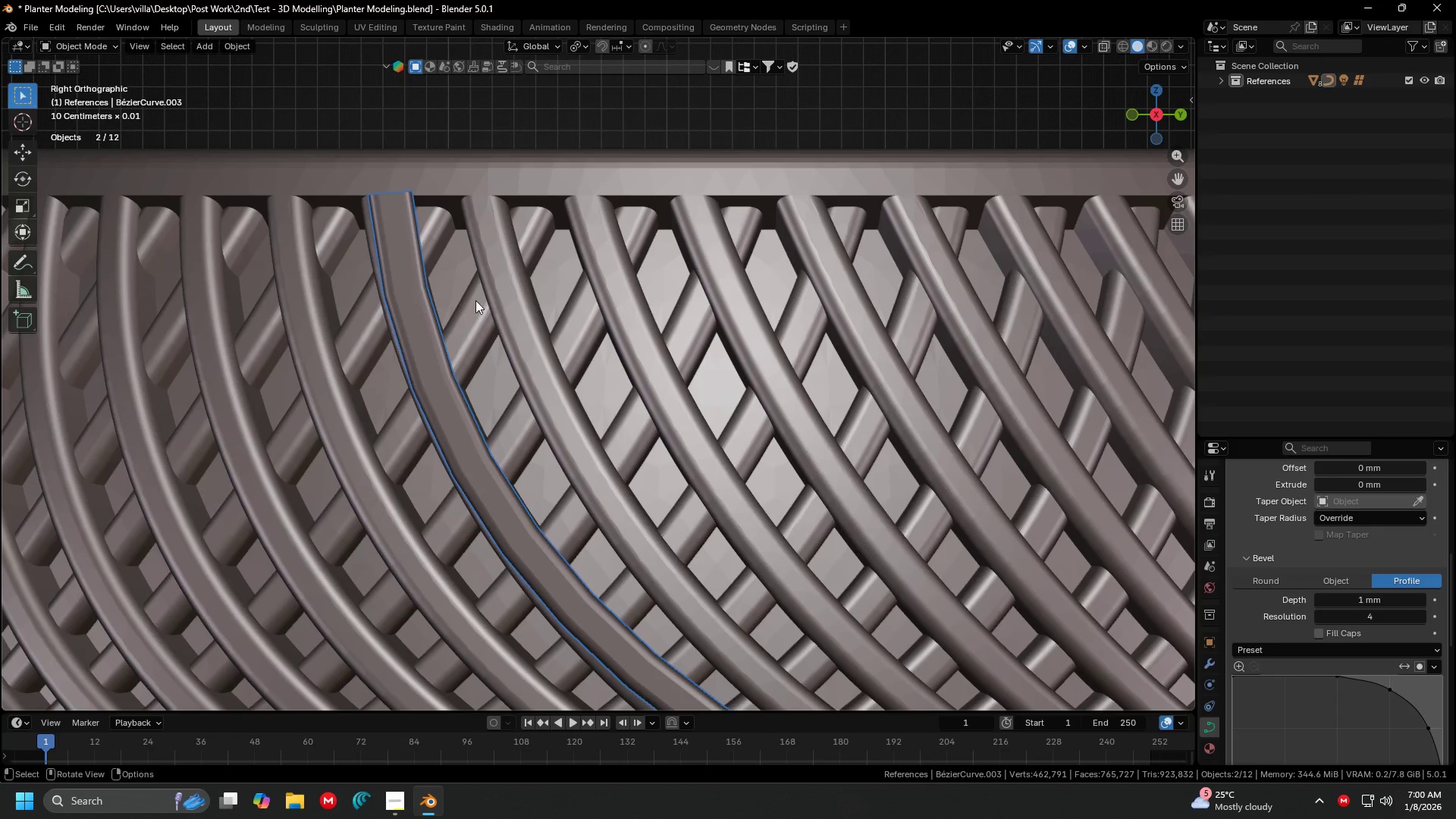 
hold_key(key=ShiftLeft, duration=0.41)
 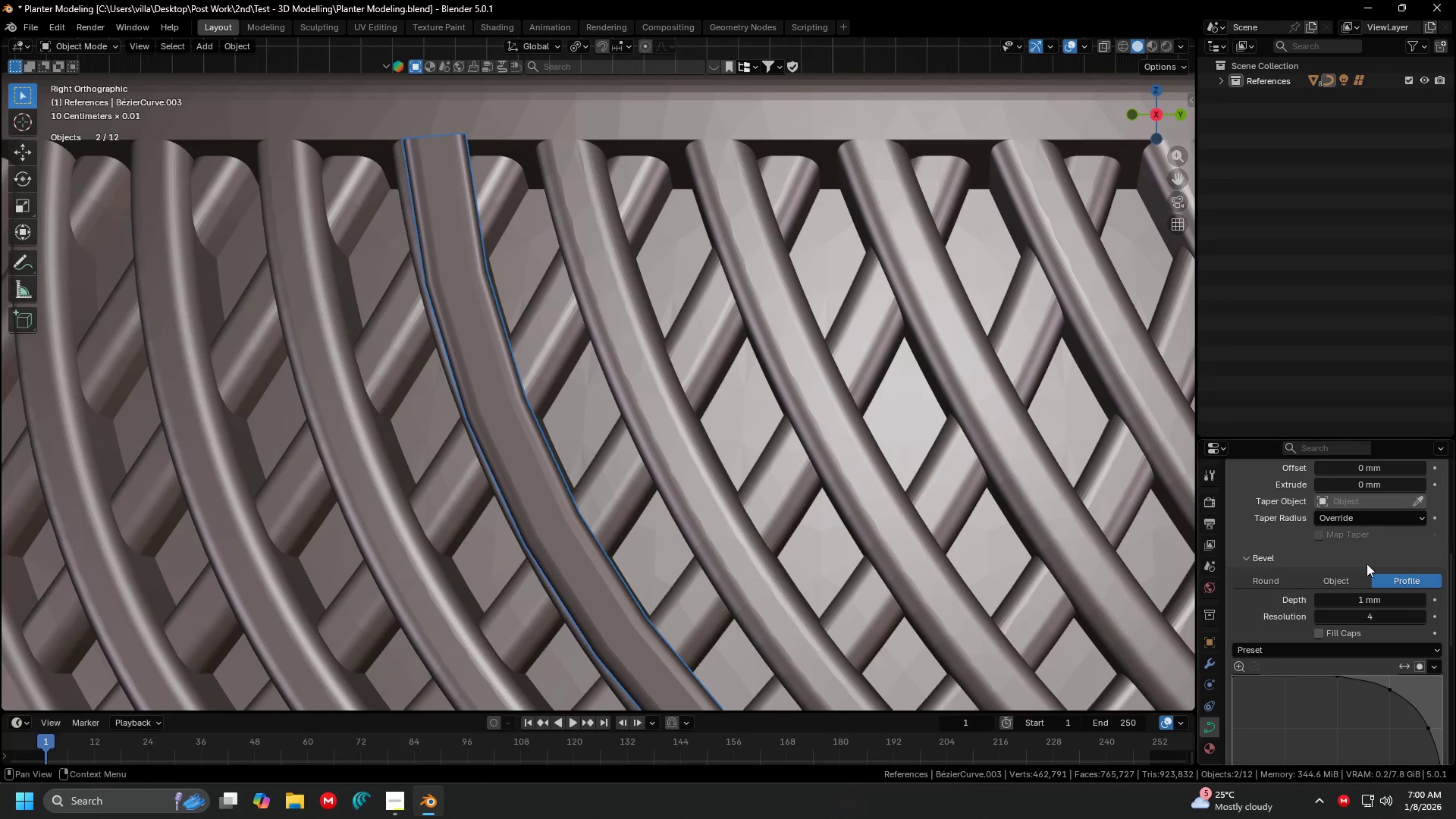 
scroll: coordinate [1318, 535], scroll_direction: up, amount: 4.0
 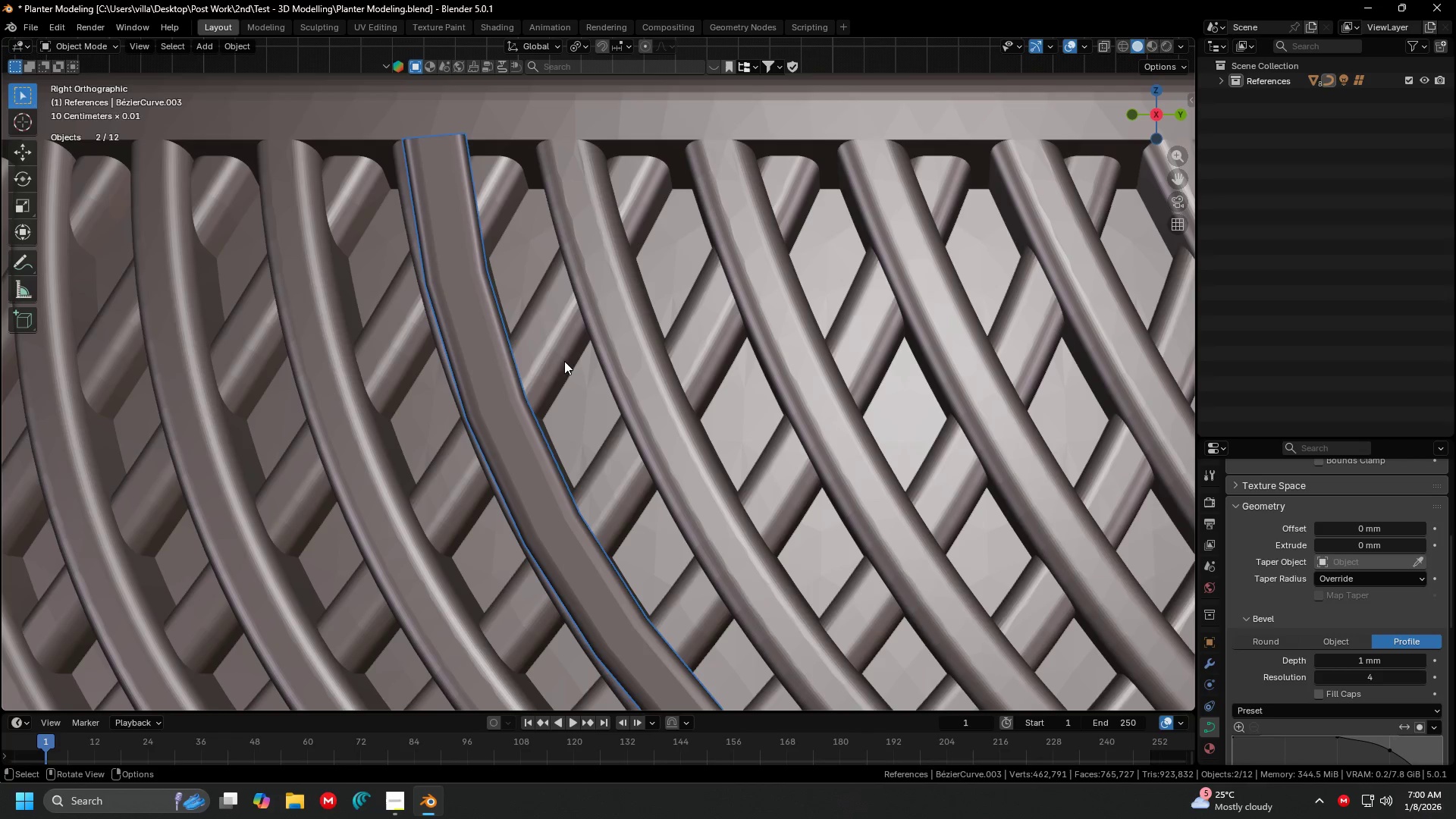 
hold_key(key=ShiftLeft, duration=0.39)
 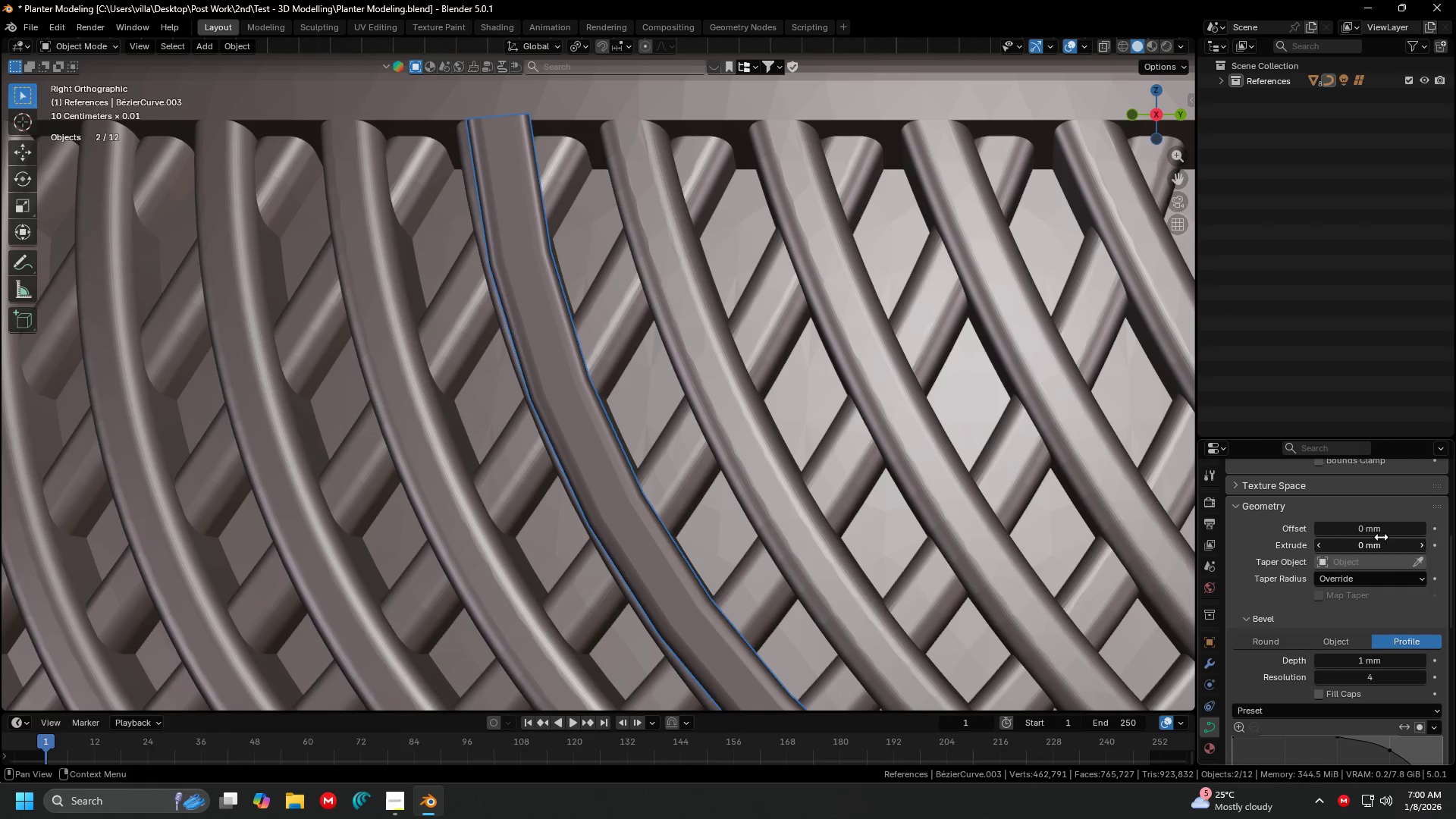 
left_click([1375, 532])
 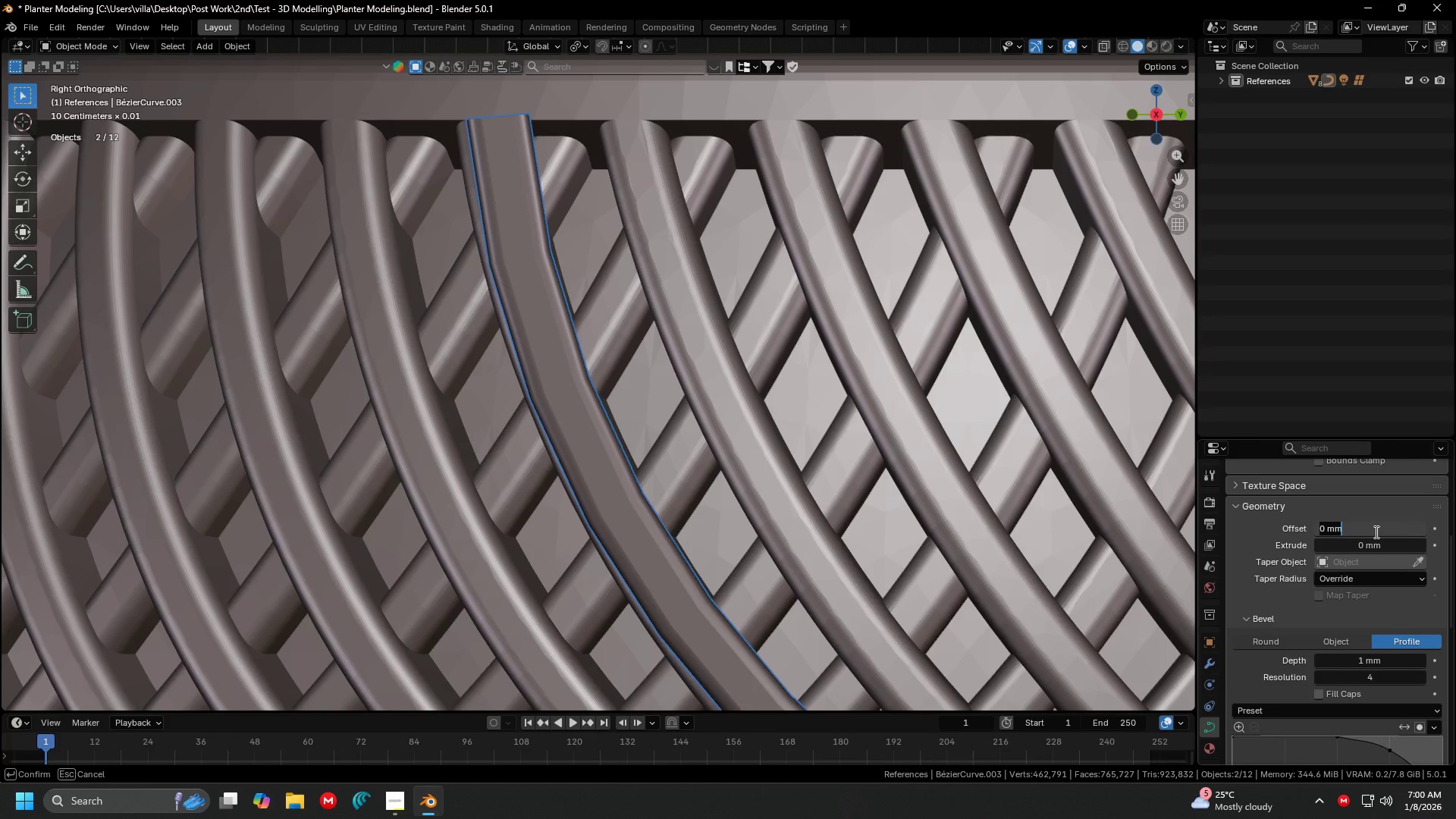 
key(Minus)
 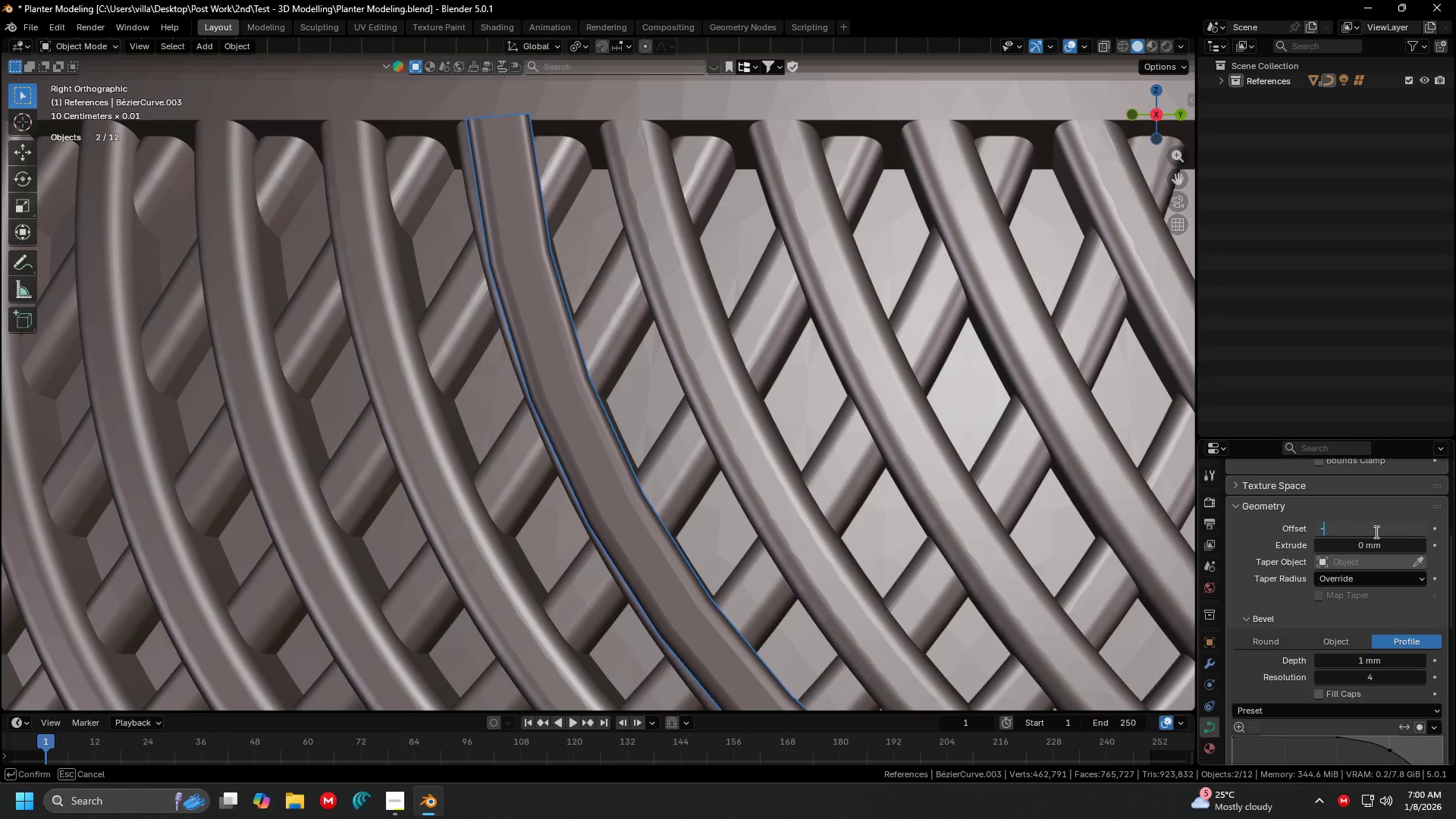 
key(1)
 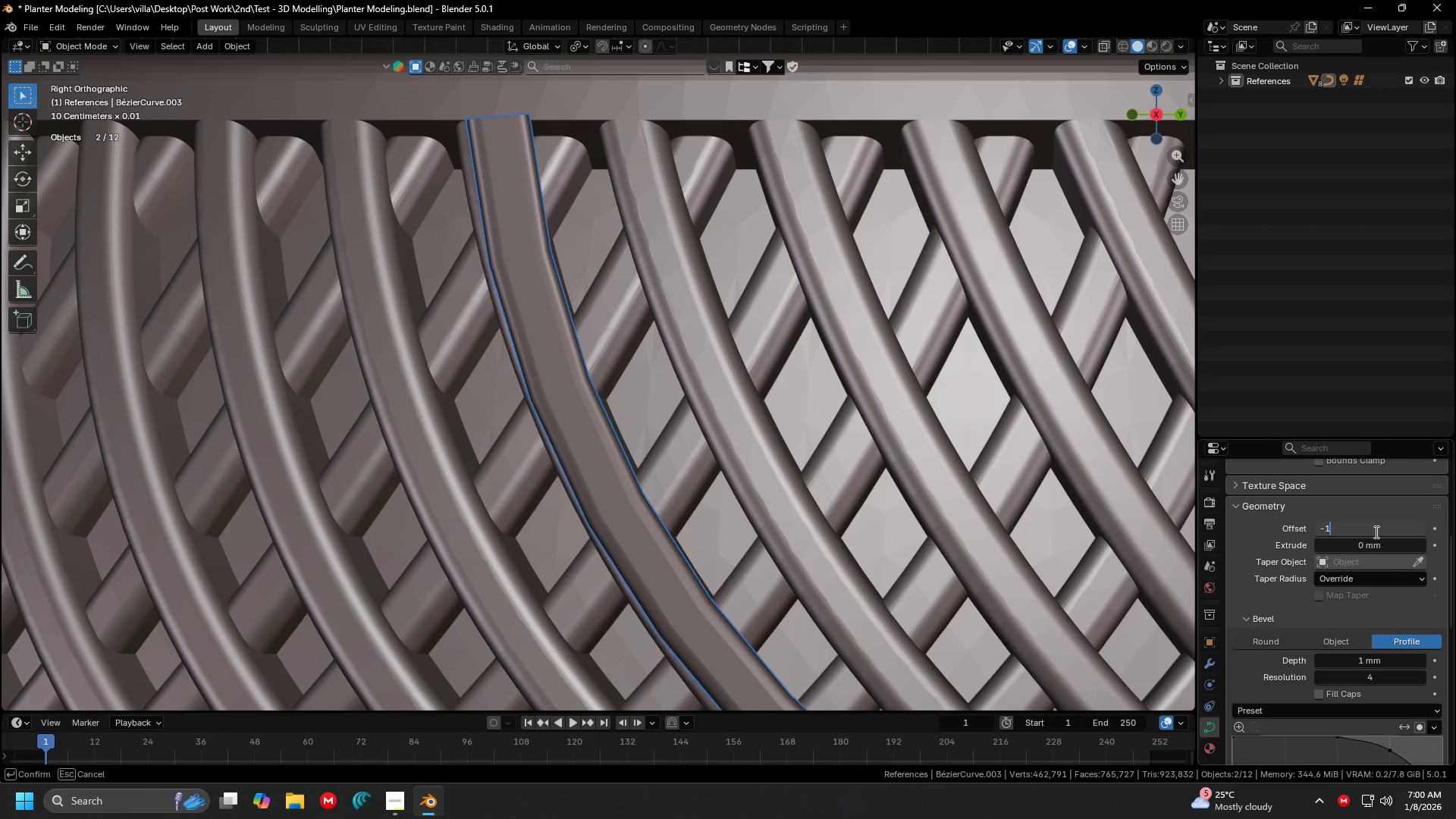 
key(Enter)
 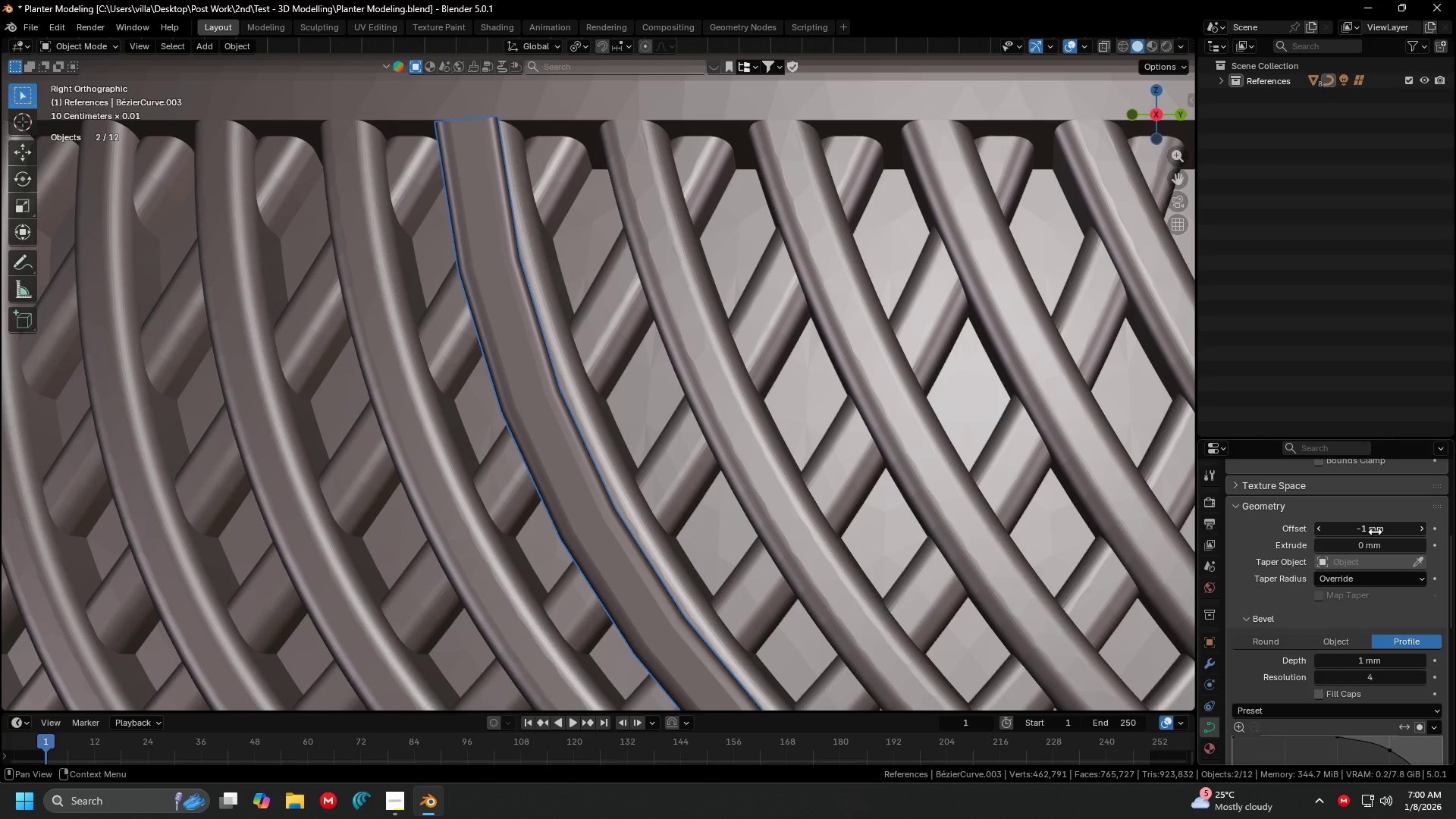 
left_click([1375, 532])
 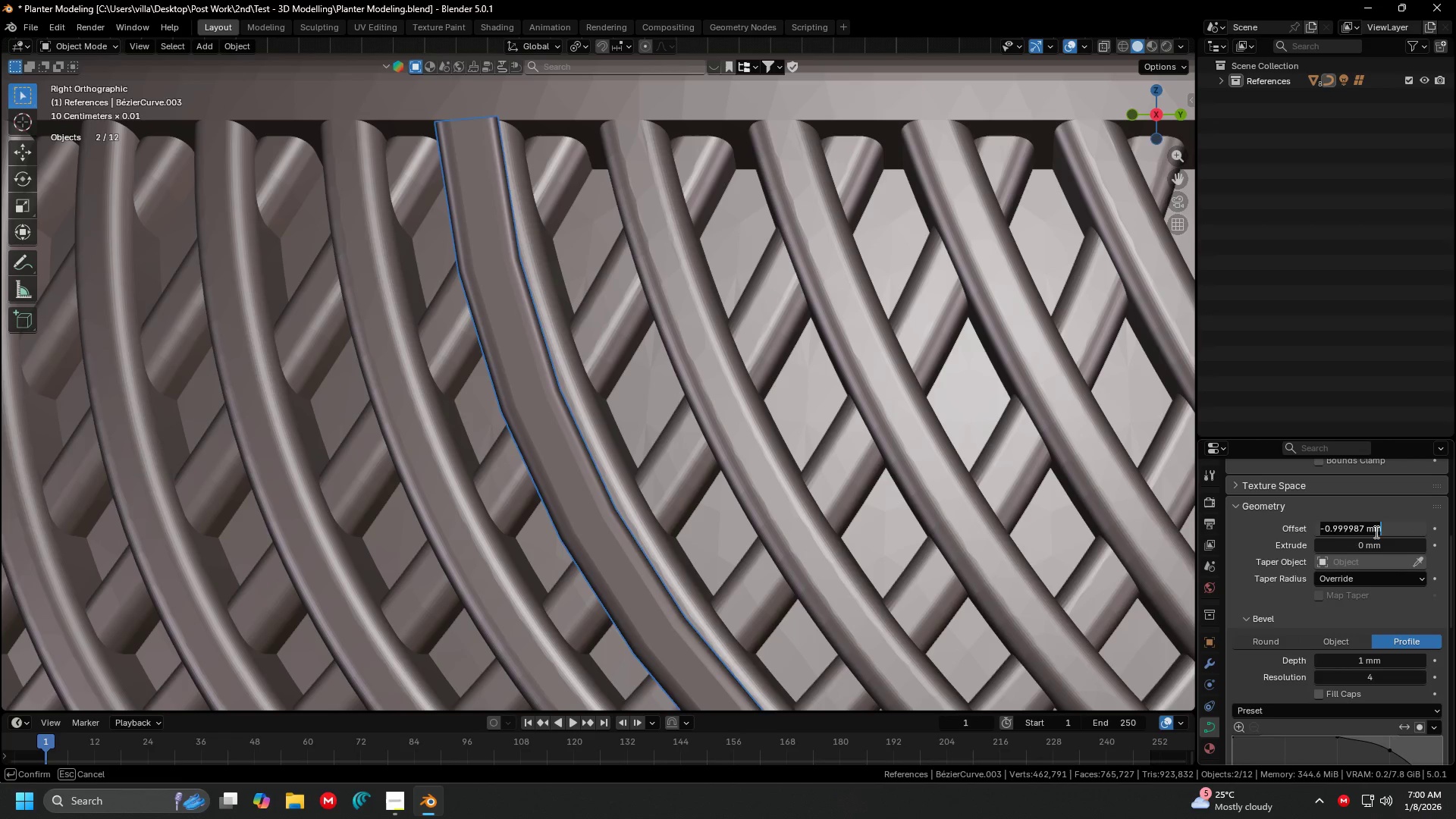 
key(Minus)
 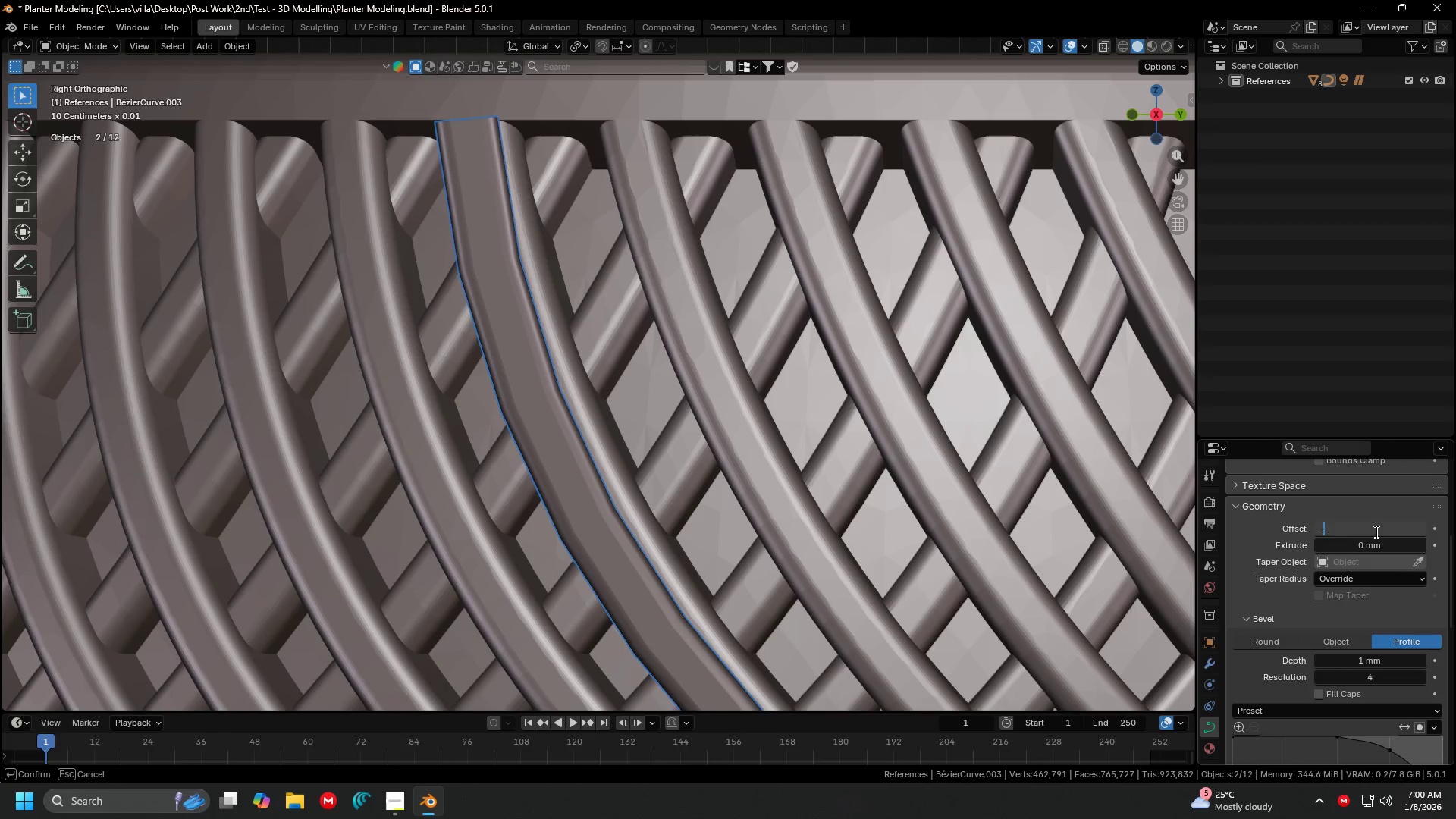 
key(Period)
 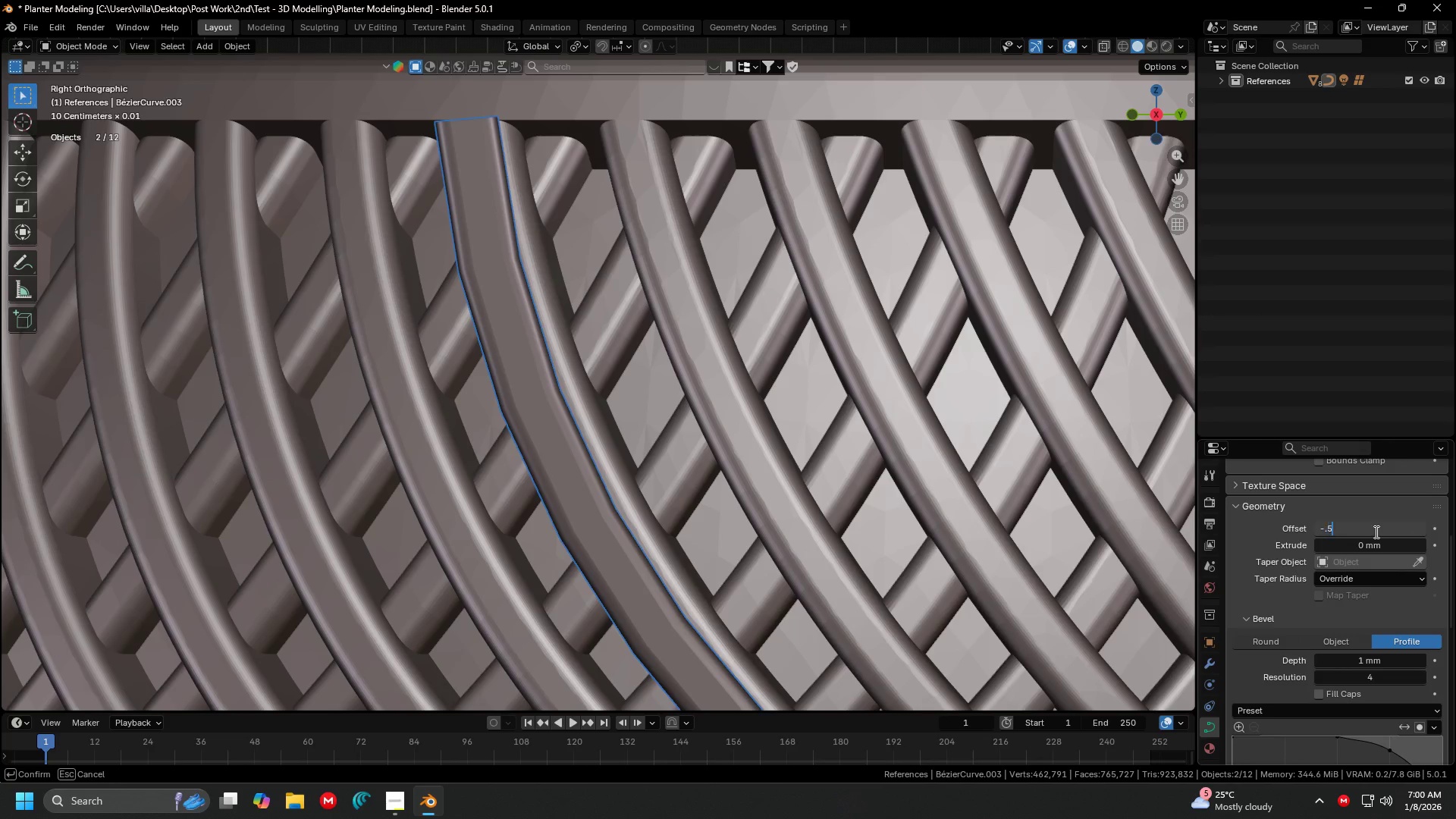 
key(5)
 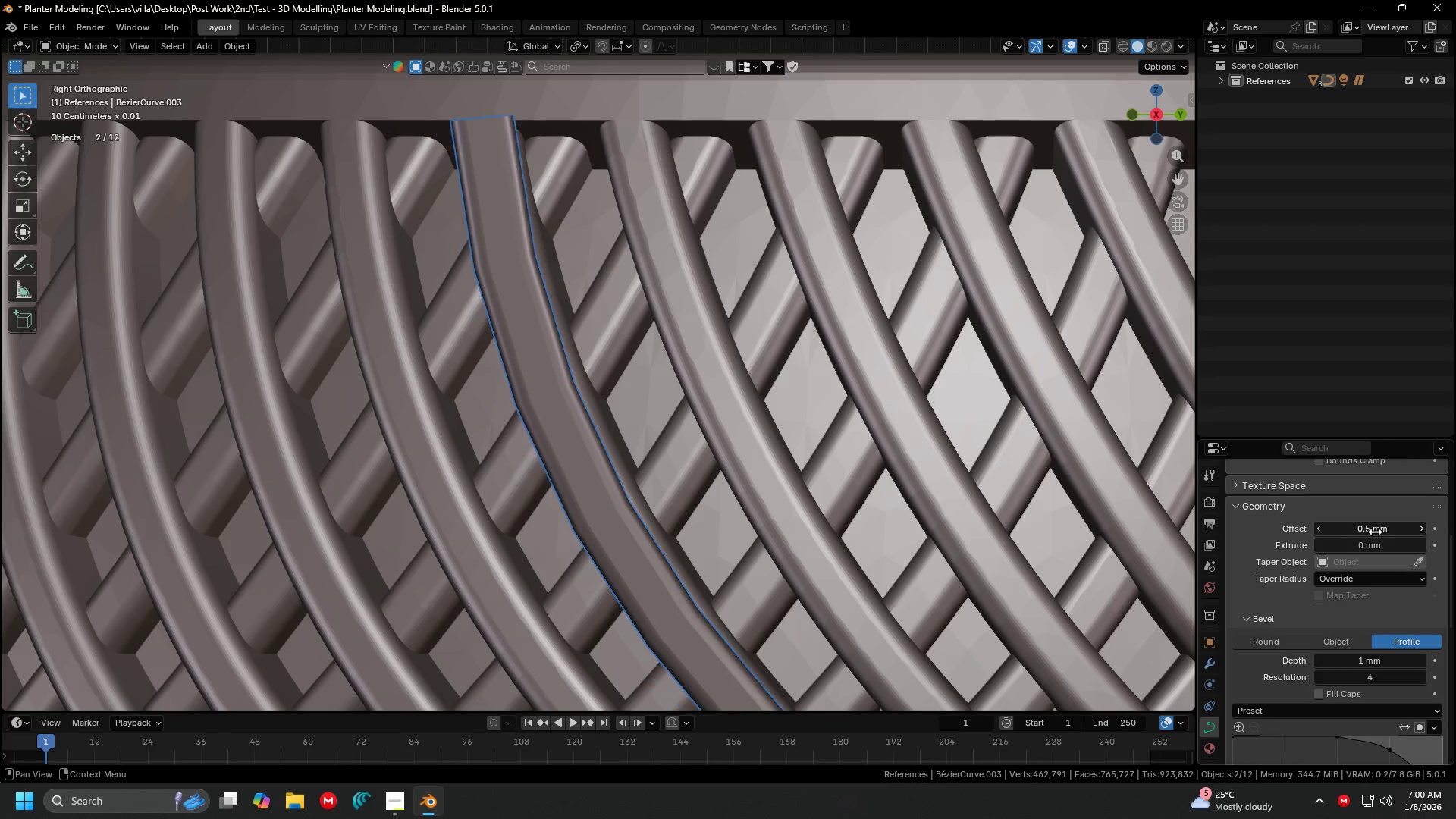 
key(Enter)
 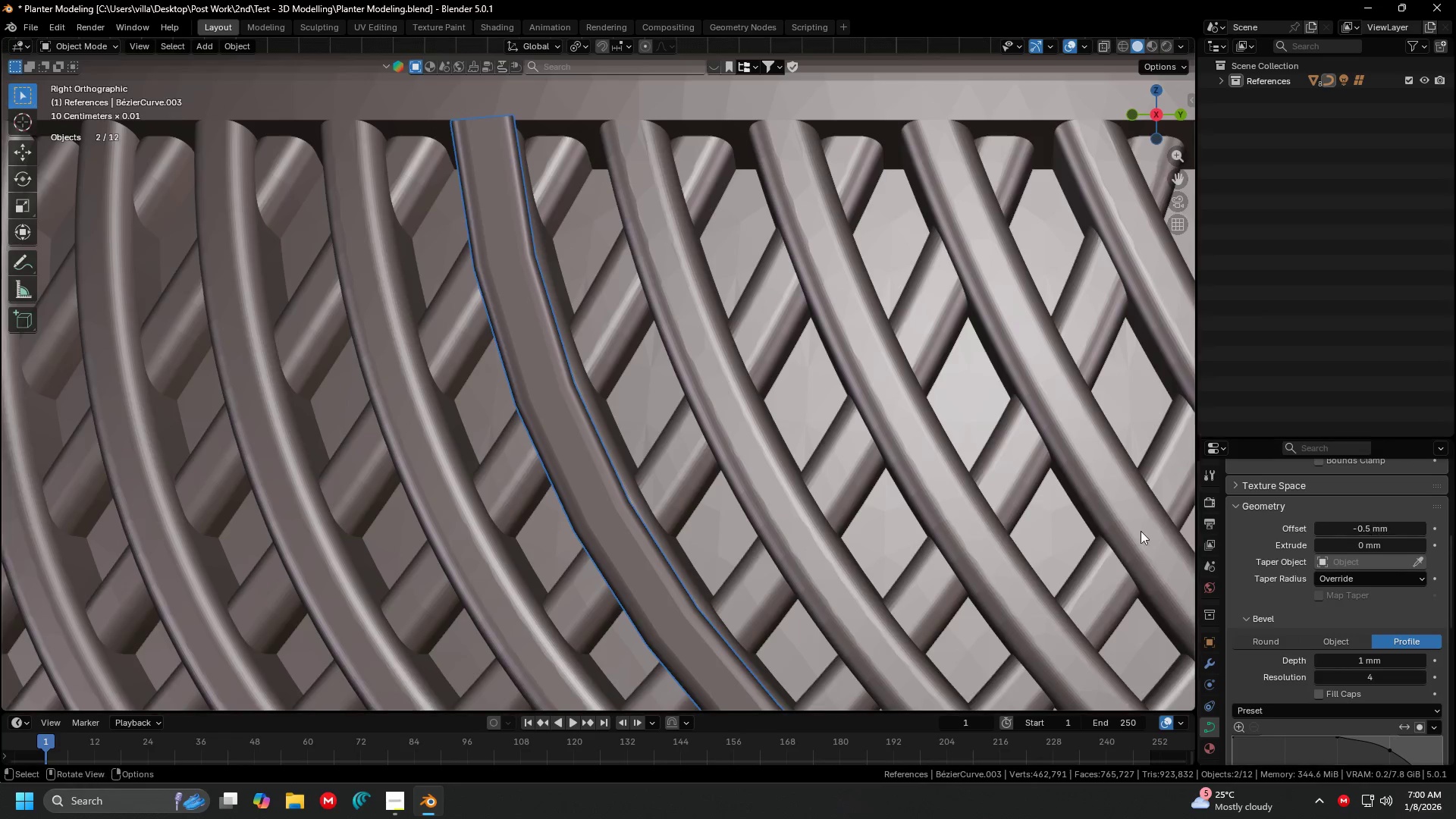 
hold_key(key=ShiftLeft, duration=0.36)
scroll: coordinate [775, 484], scroll_direction: down, amount: 5.0
 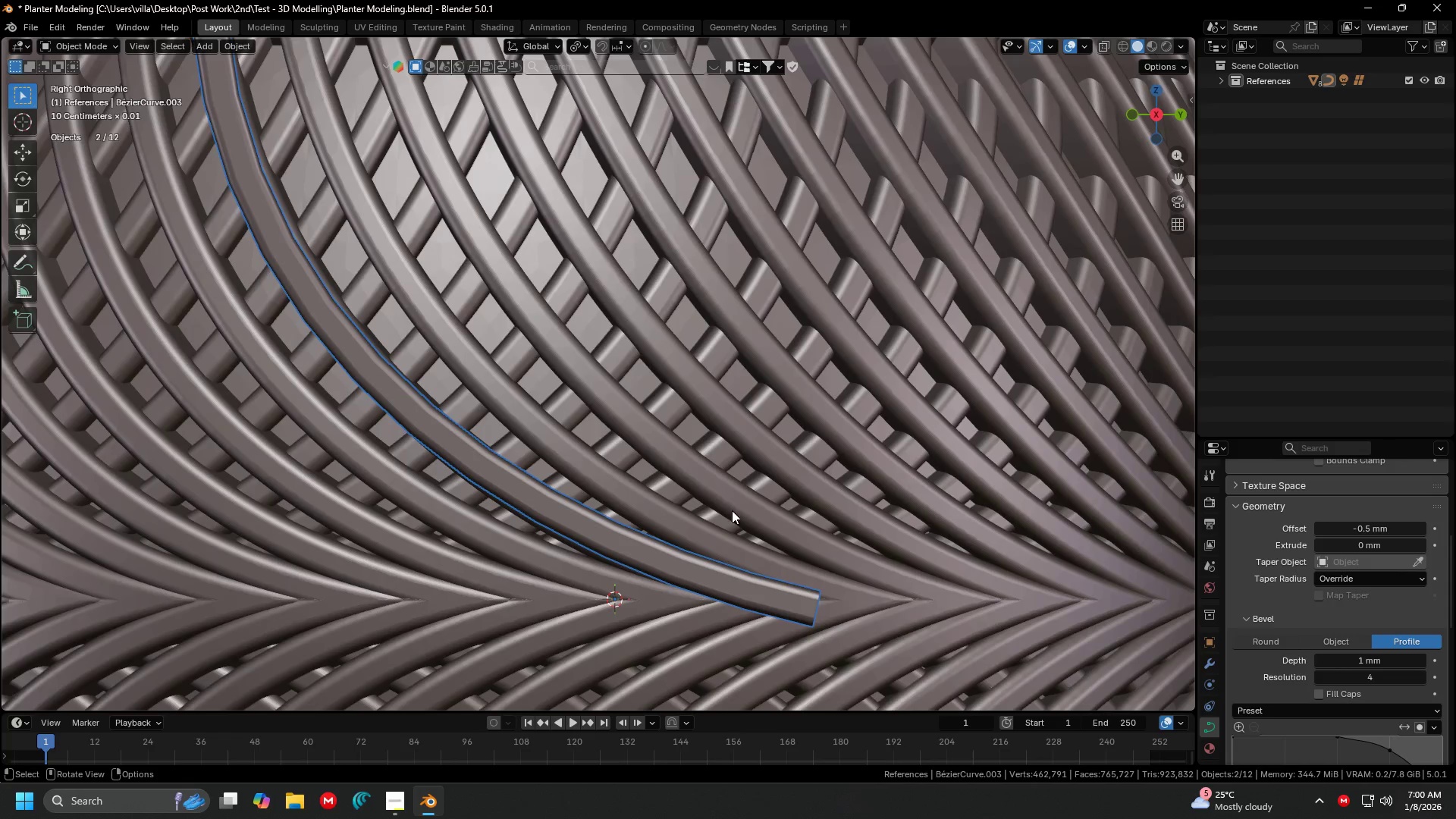 
hold_key(key=ShiftLeft, duration=0.31)
 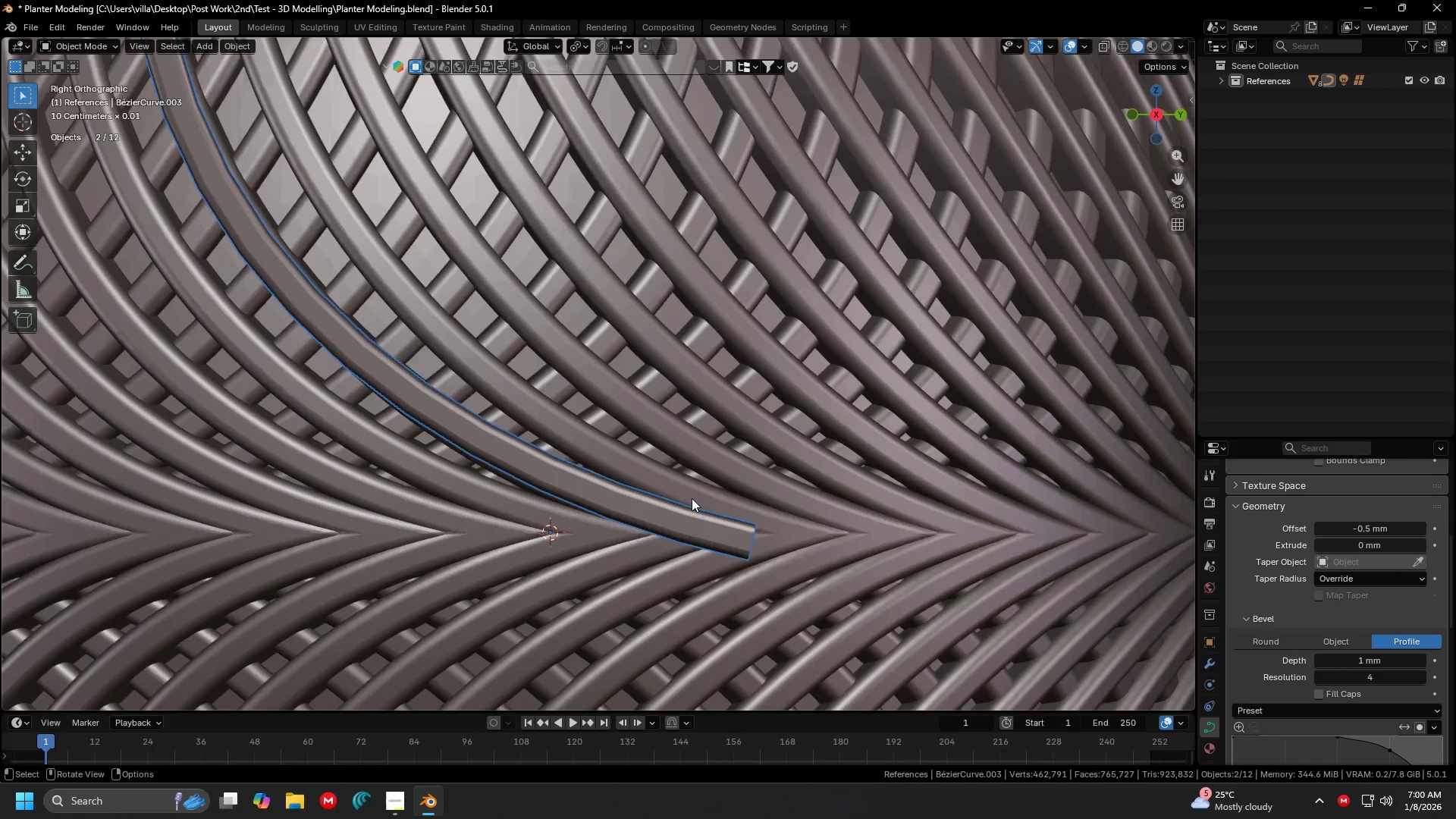 
key(Shift+ShiftLeft)
 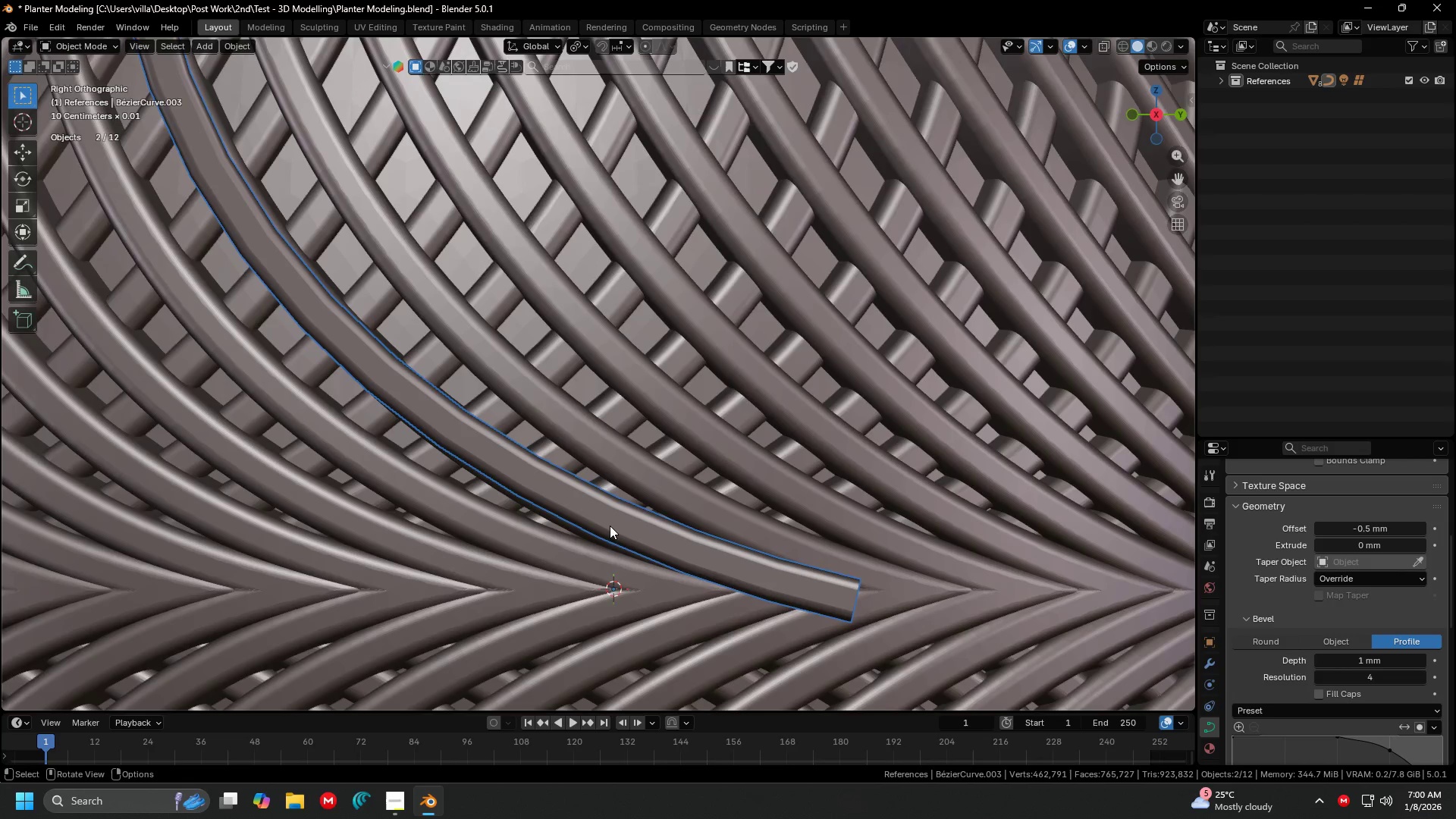 
scroll: coordinate [689, 497], scroll_direction: up, amount: 1.0
 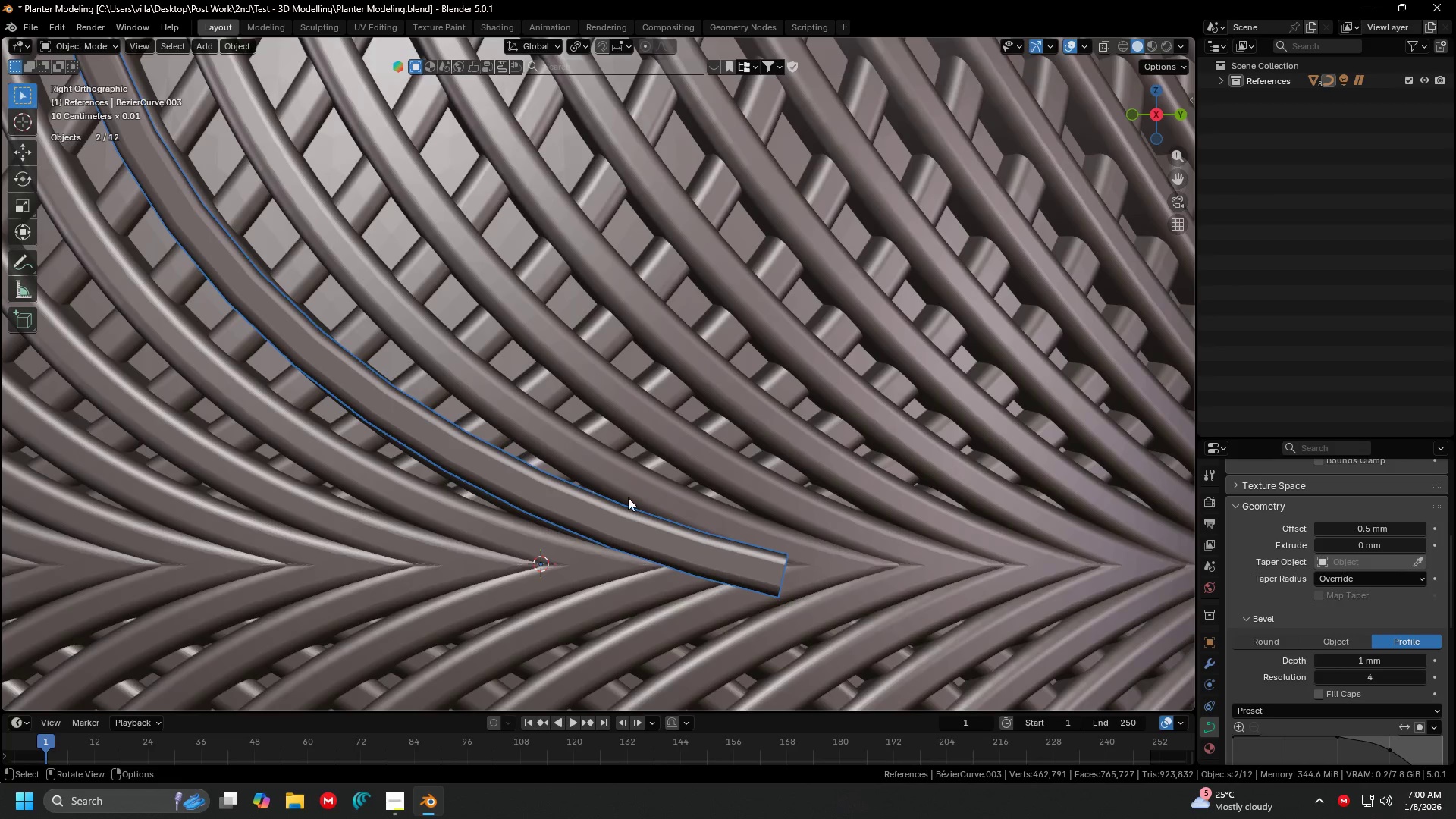 
key(Tab)
 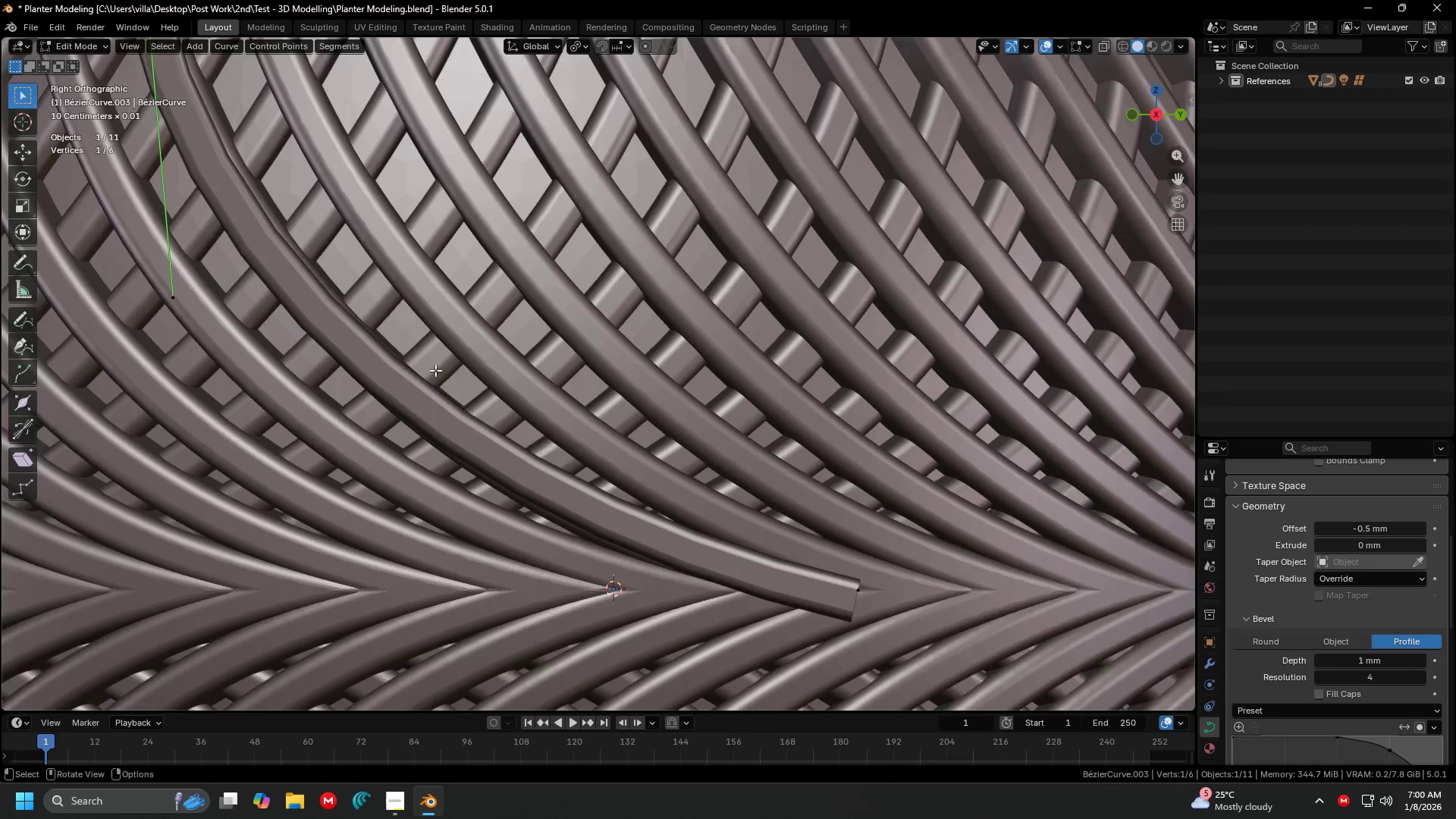 
key(Shift+ShiftLeft)
 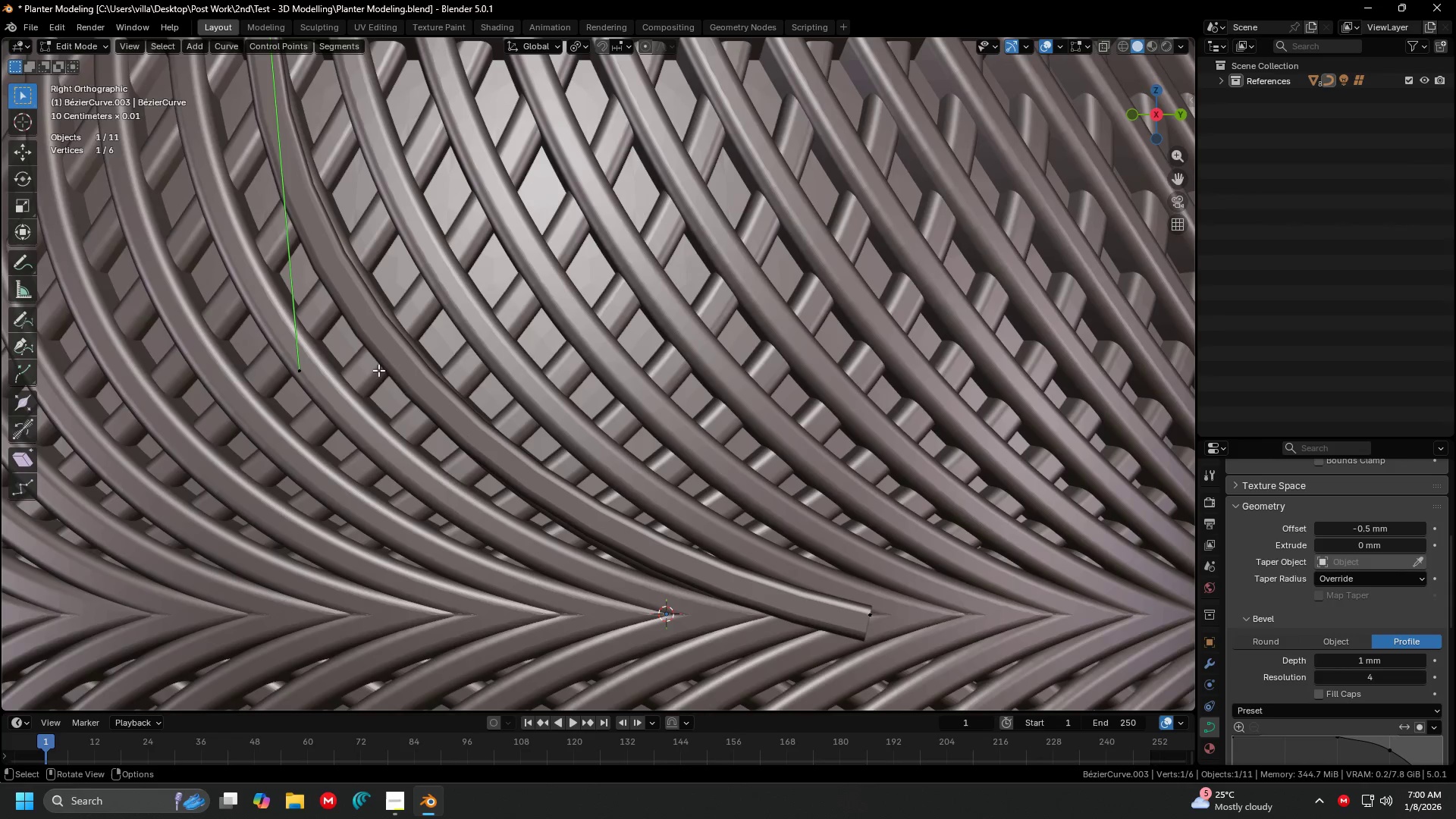 
scroll: coordinate [421, 362], scroll_direction: down, amount: 1.0
 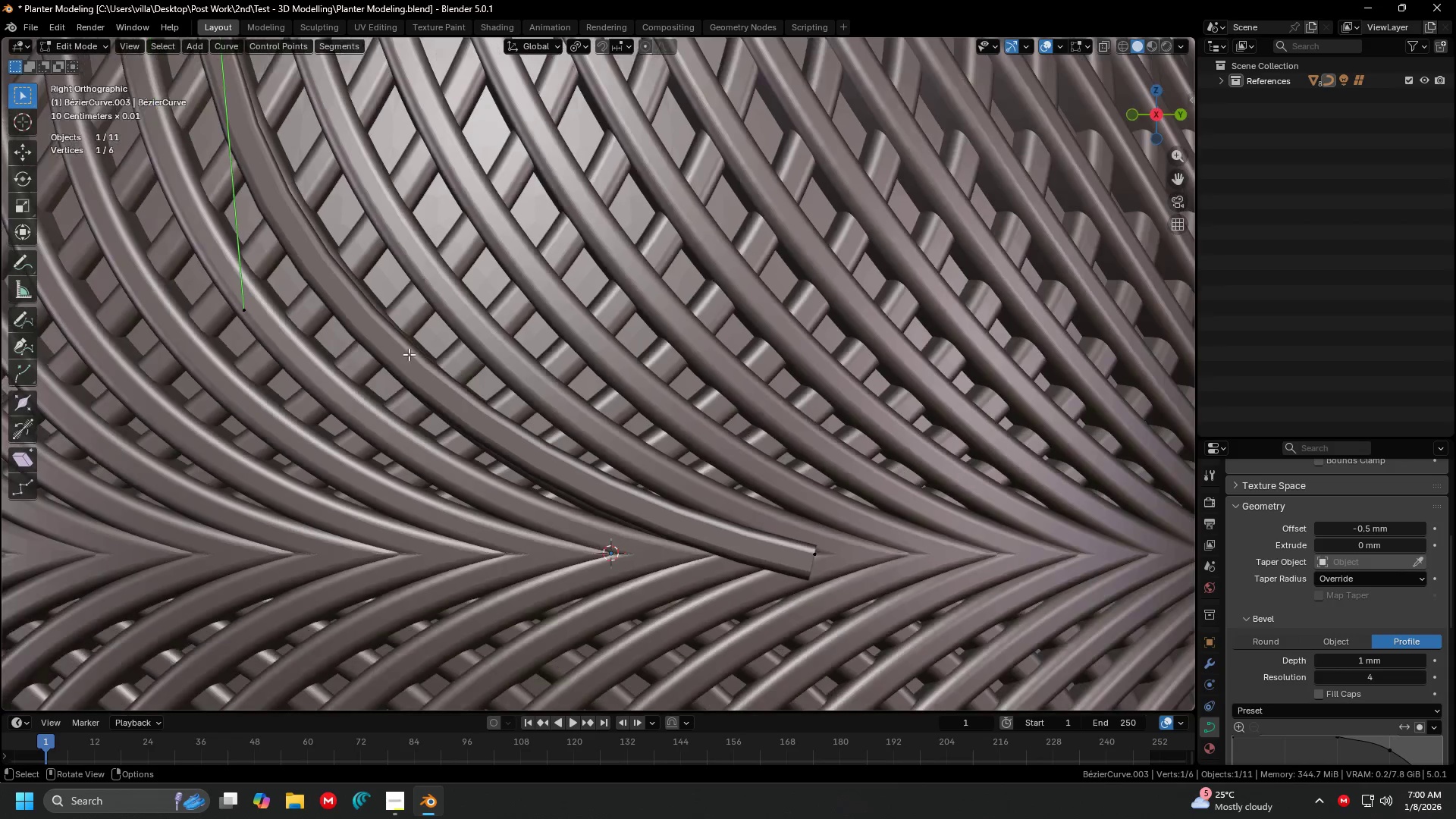 
left_click([311, 367])
 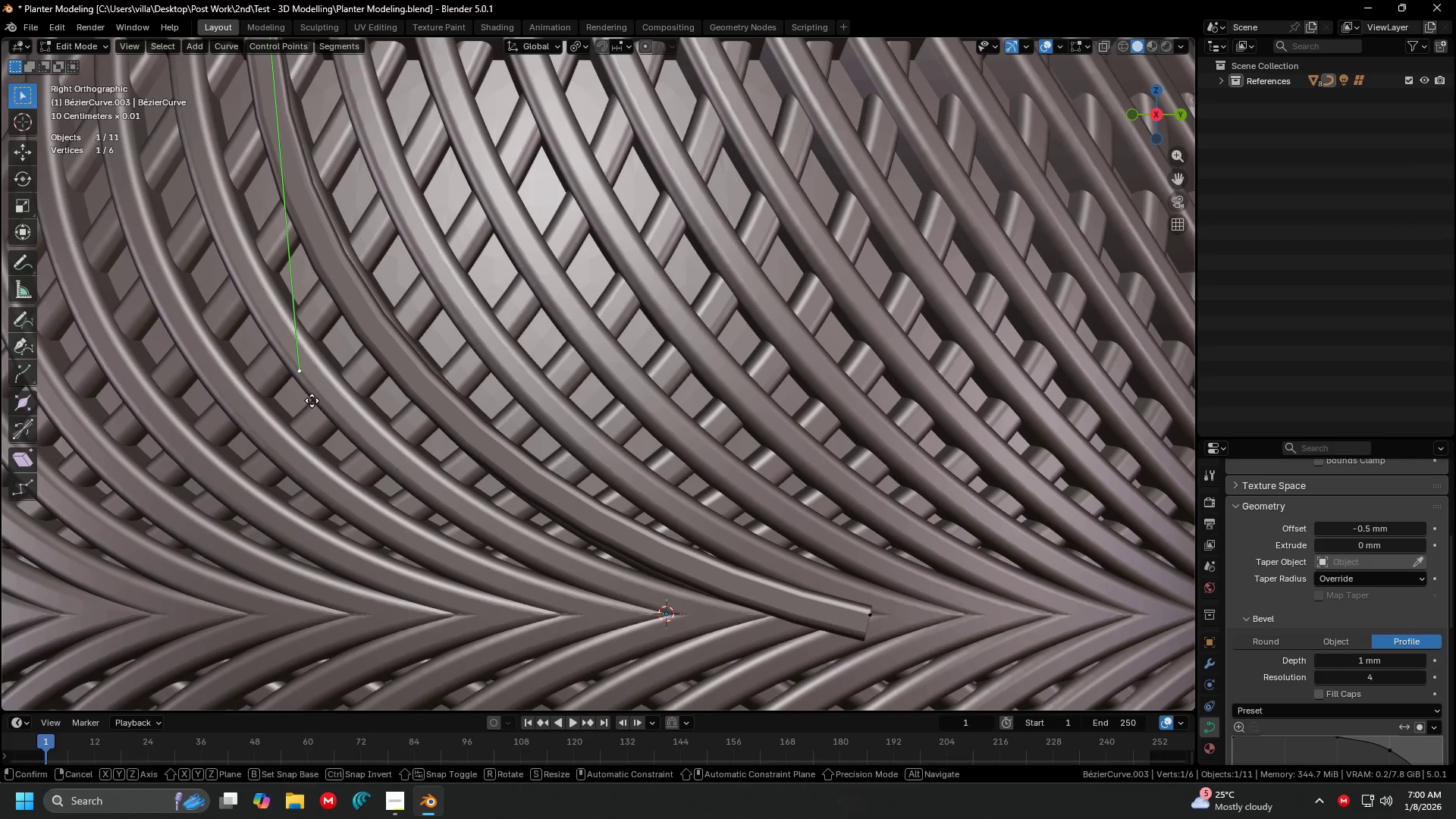 
key(G)
 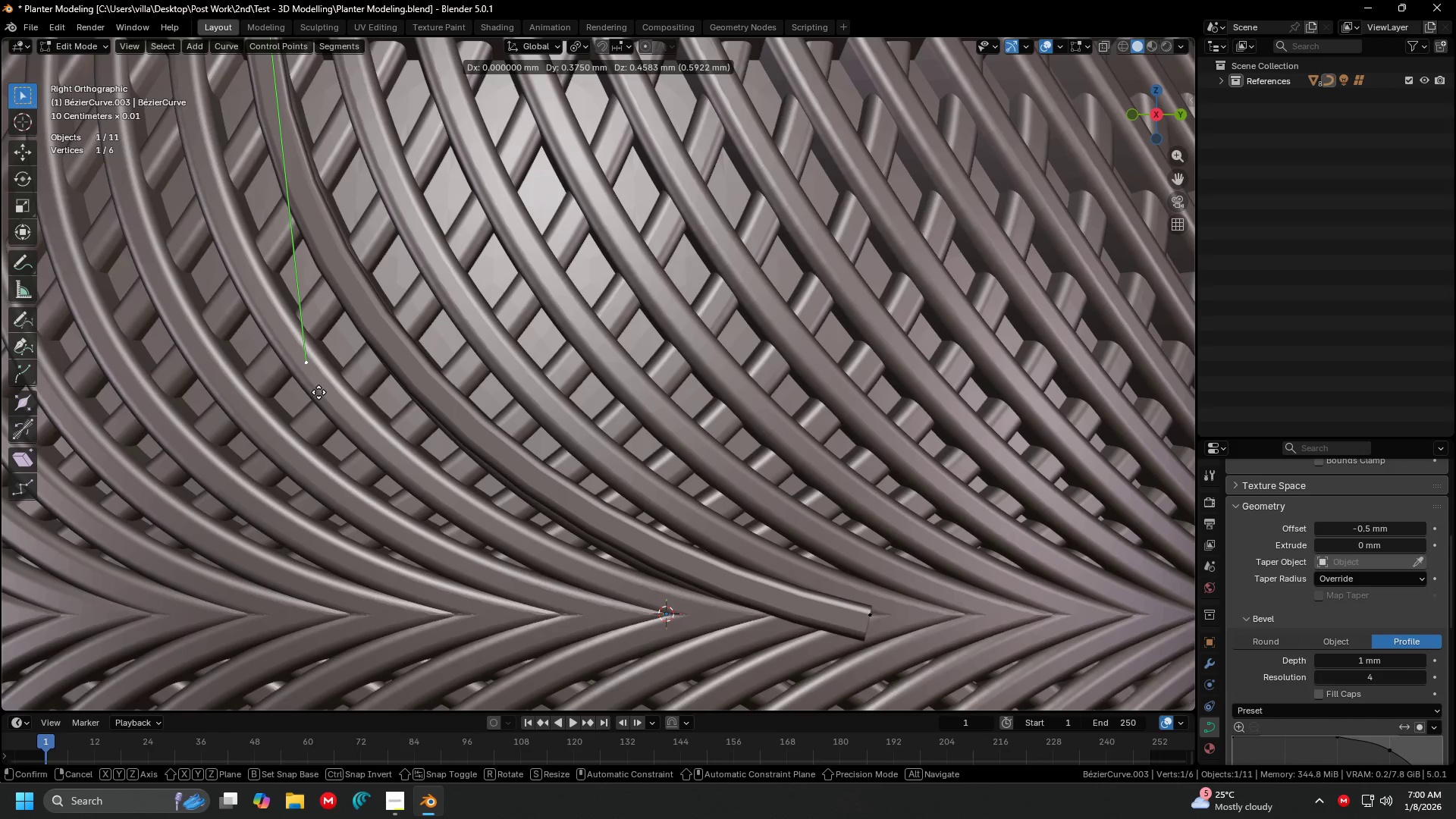 
left_click([318, 392])
 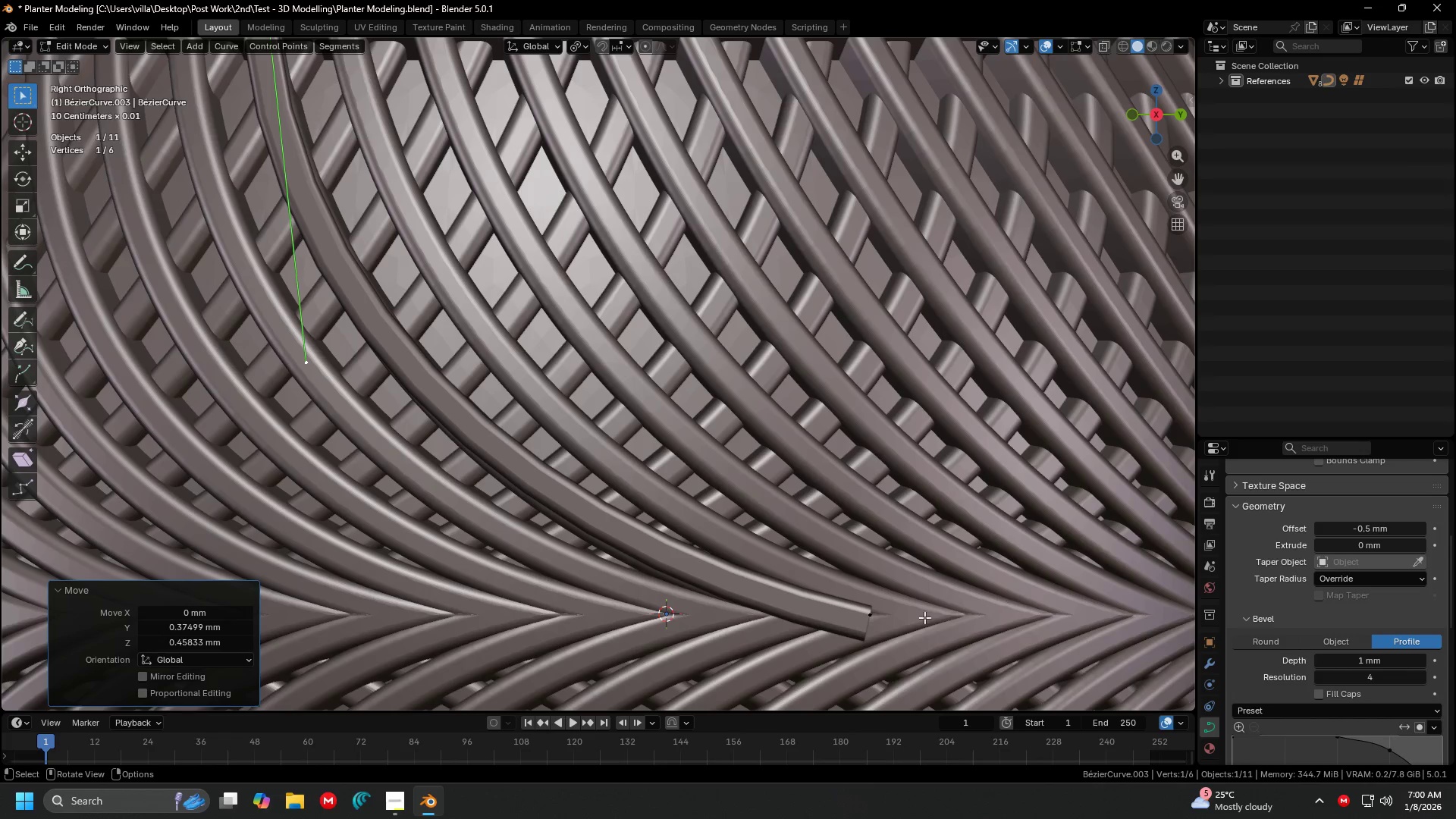 
left_click([886, 610])
 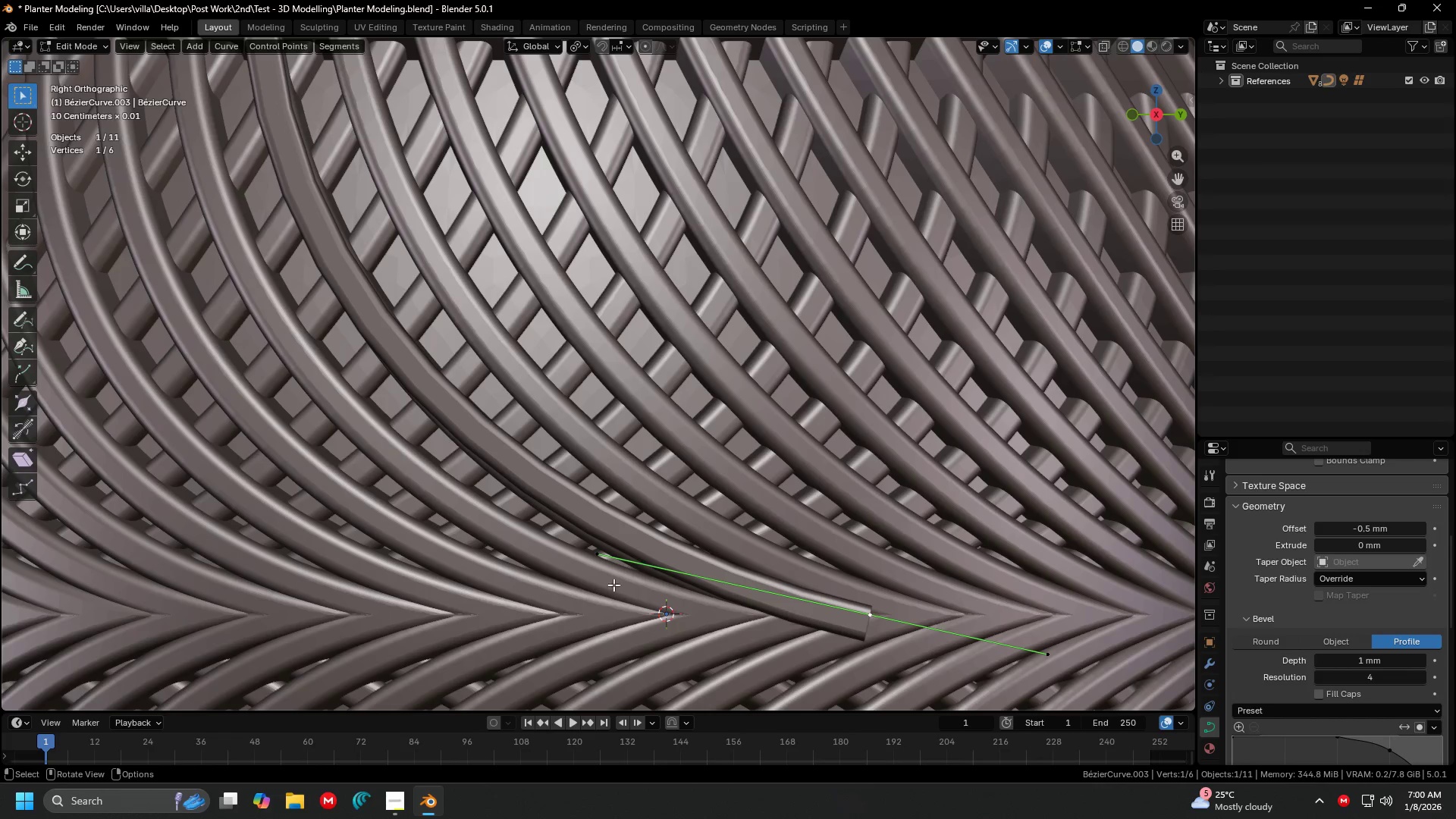 
left_click([542, 563])
 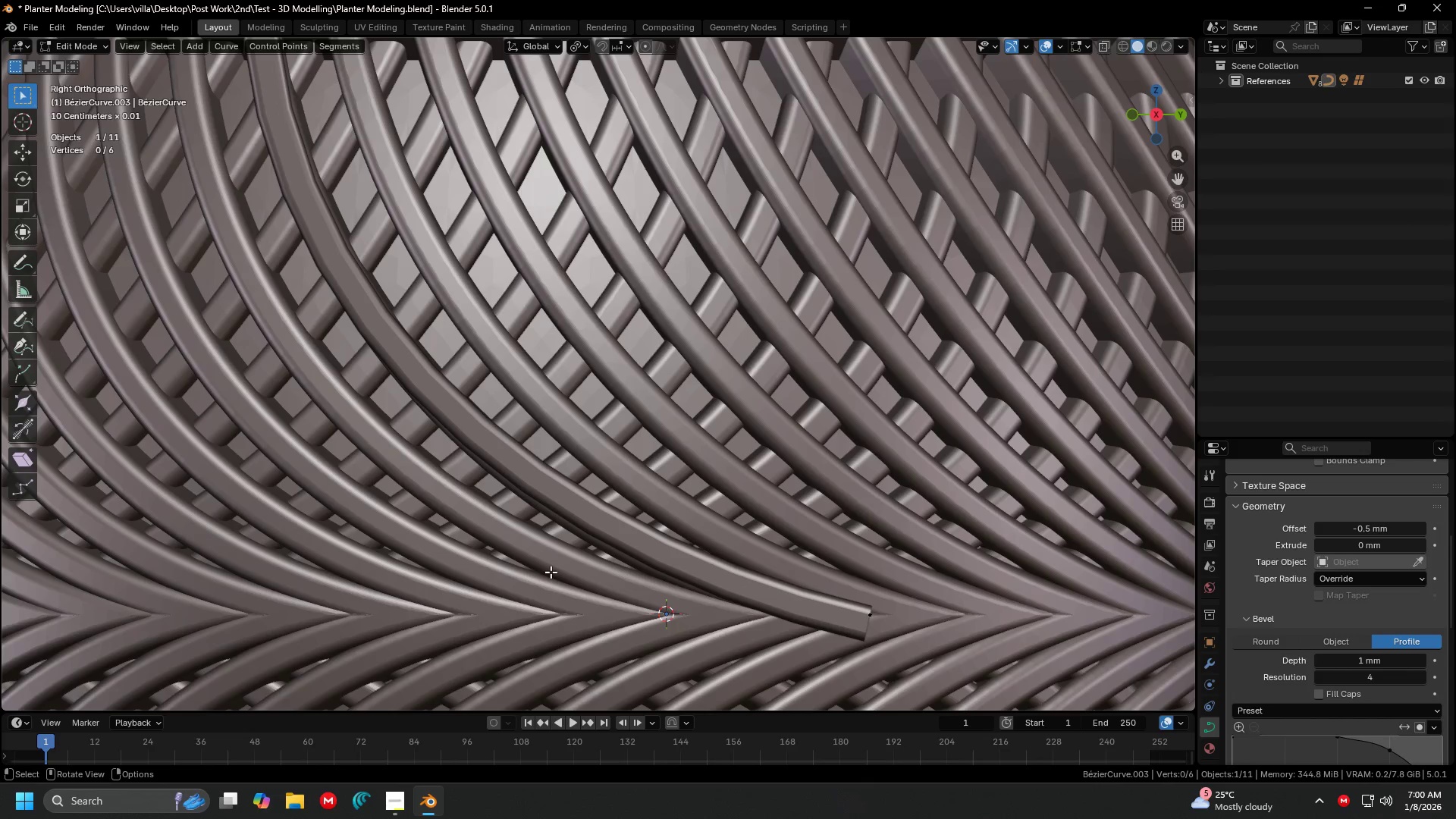 
key(G)
 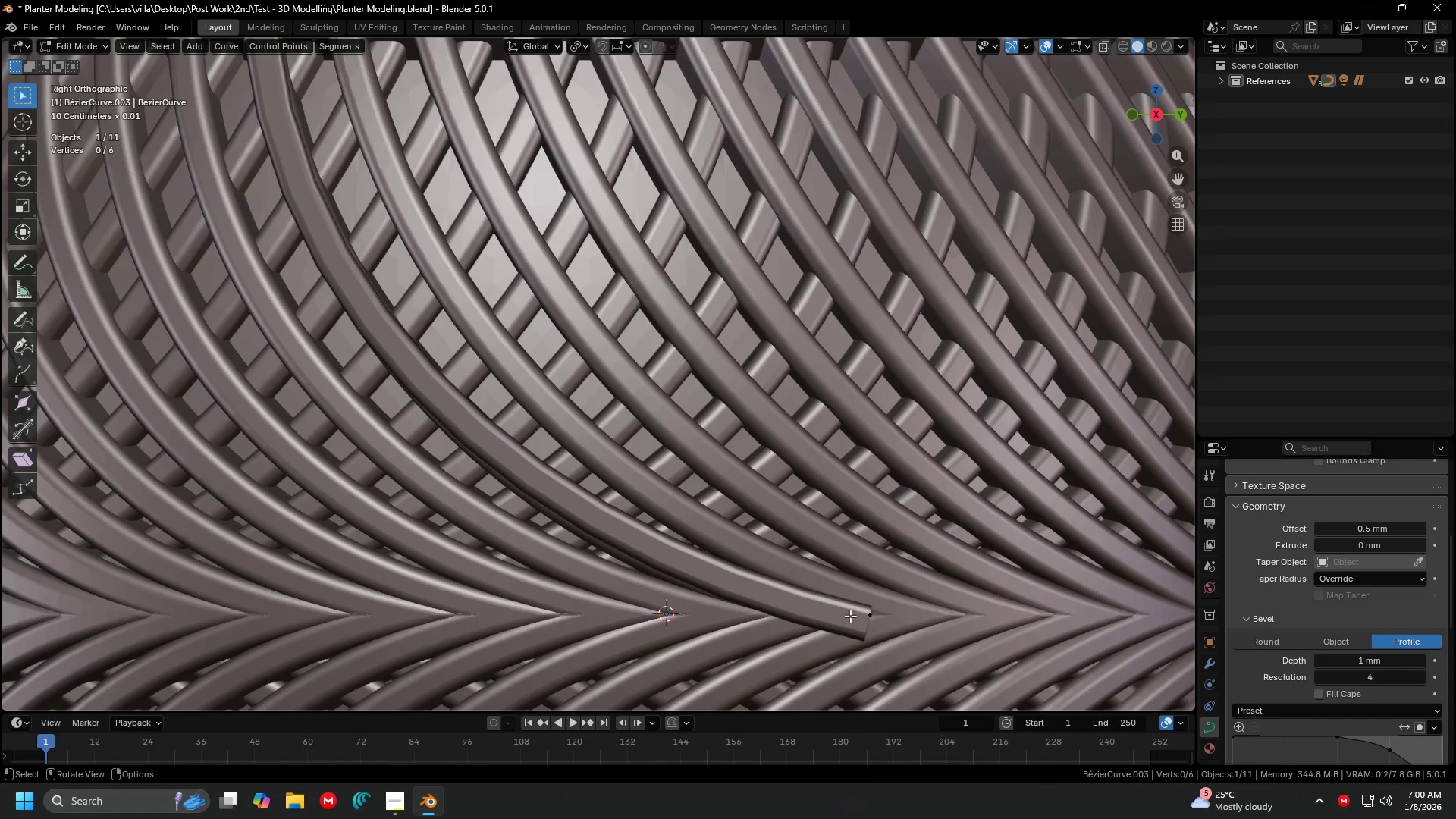 
left_click([852, 615])
 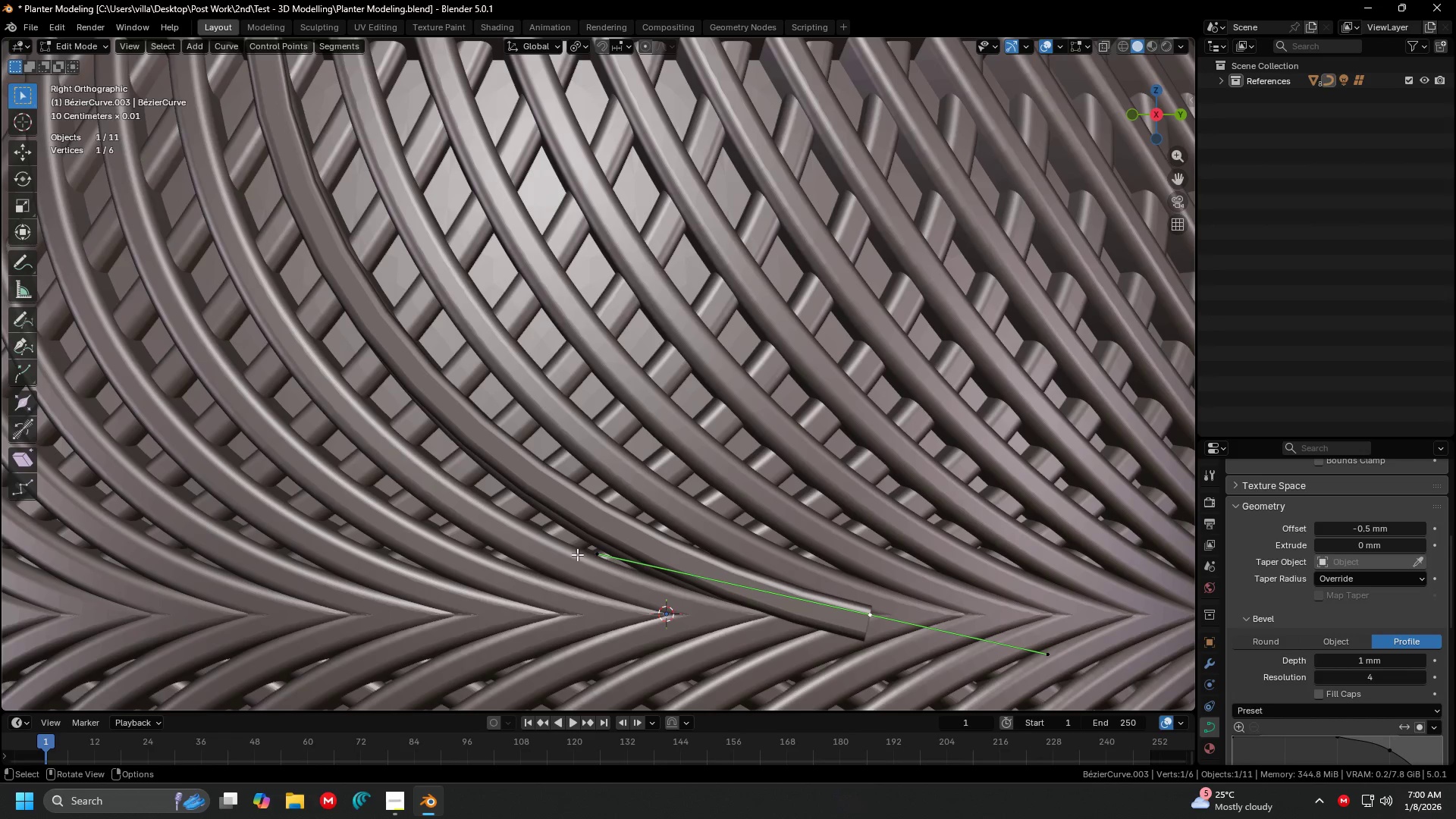 
left_click([623, 557])
 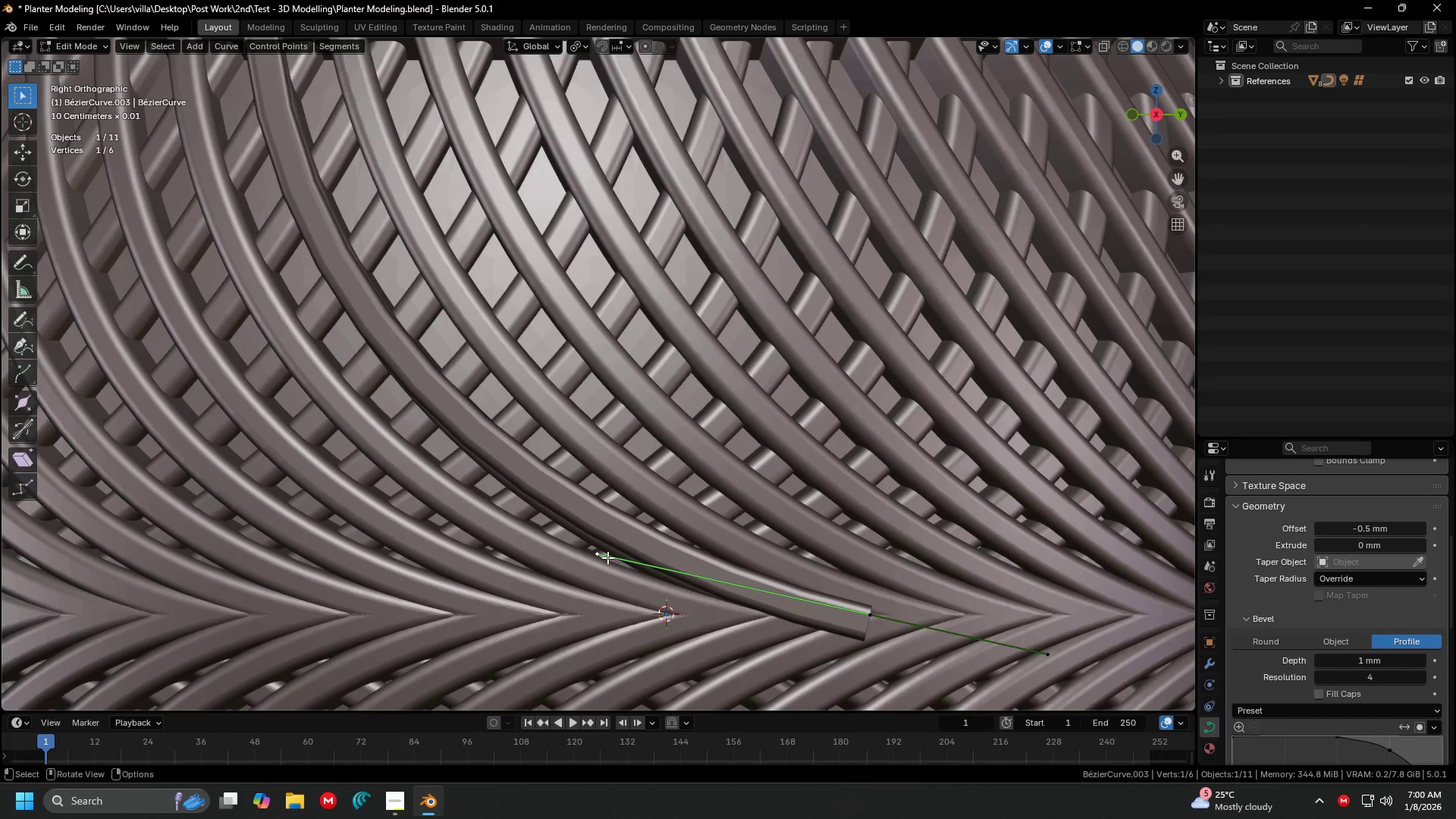 
key(G)
 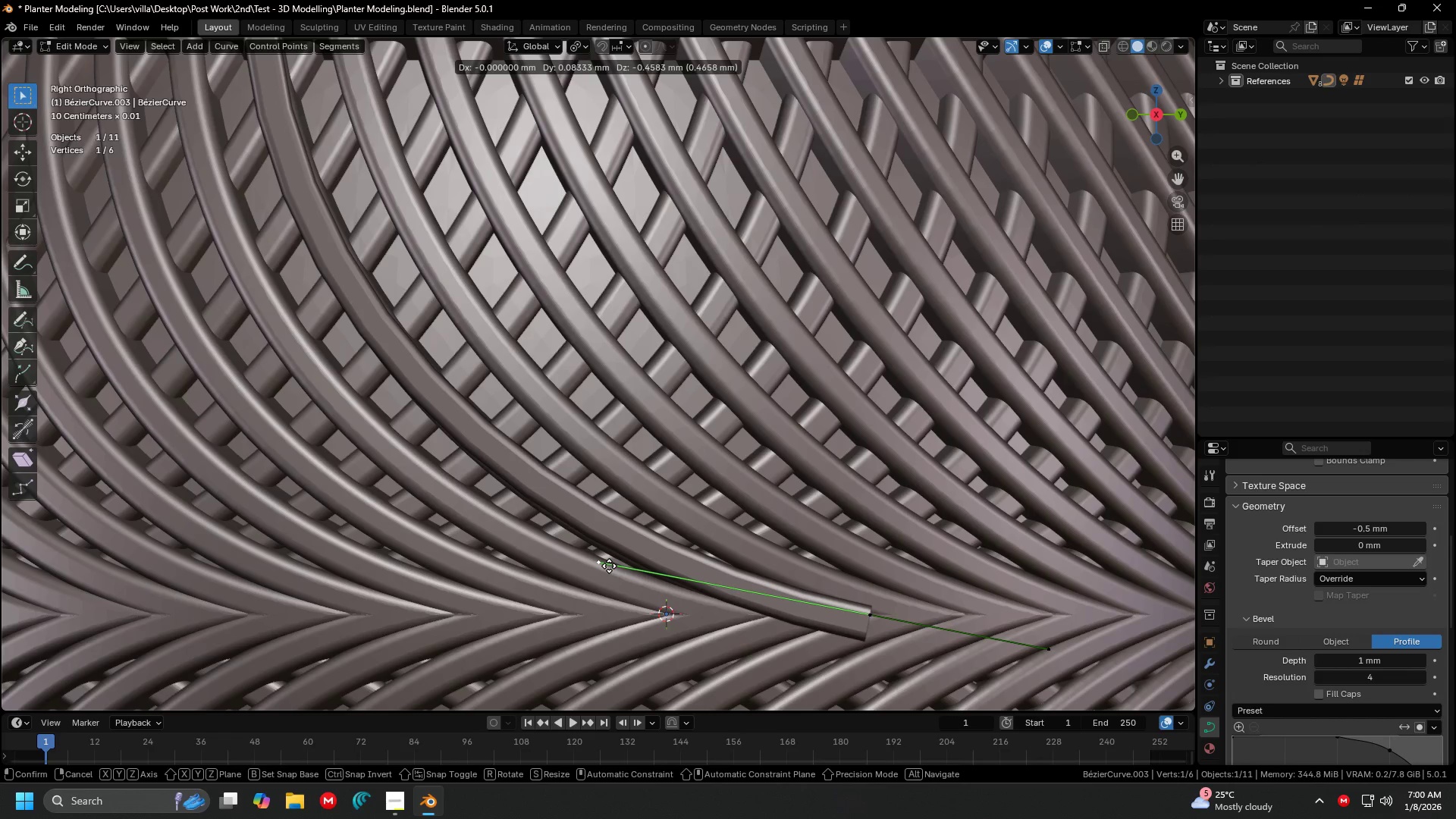 
left_click([609, 566])
 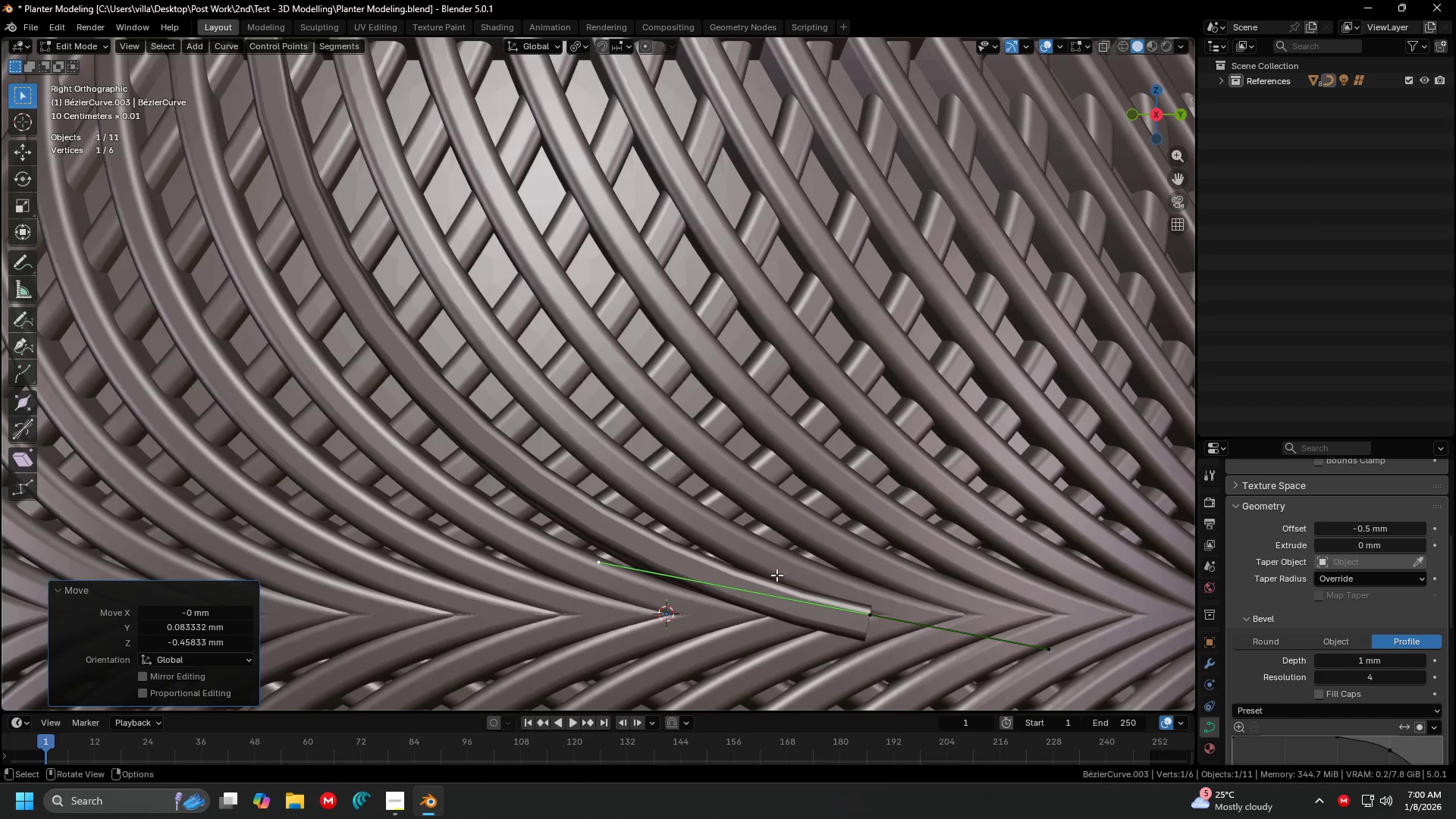 
hold_key(key=ShiftLeft, duration=0.31)
 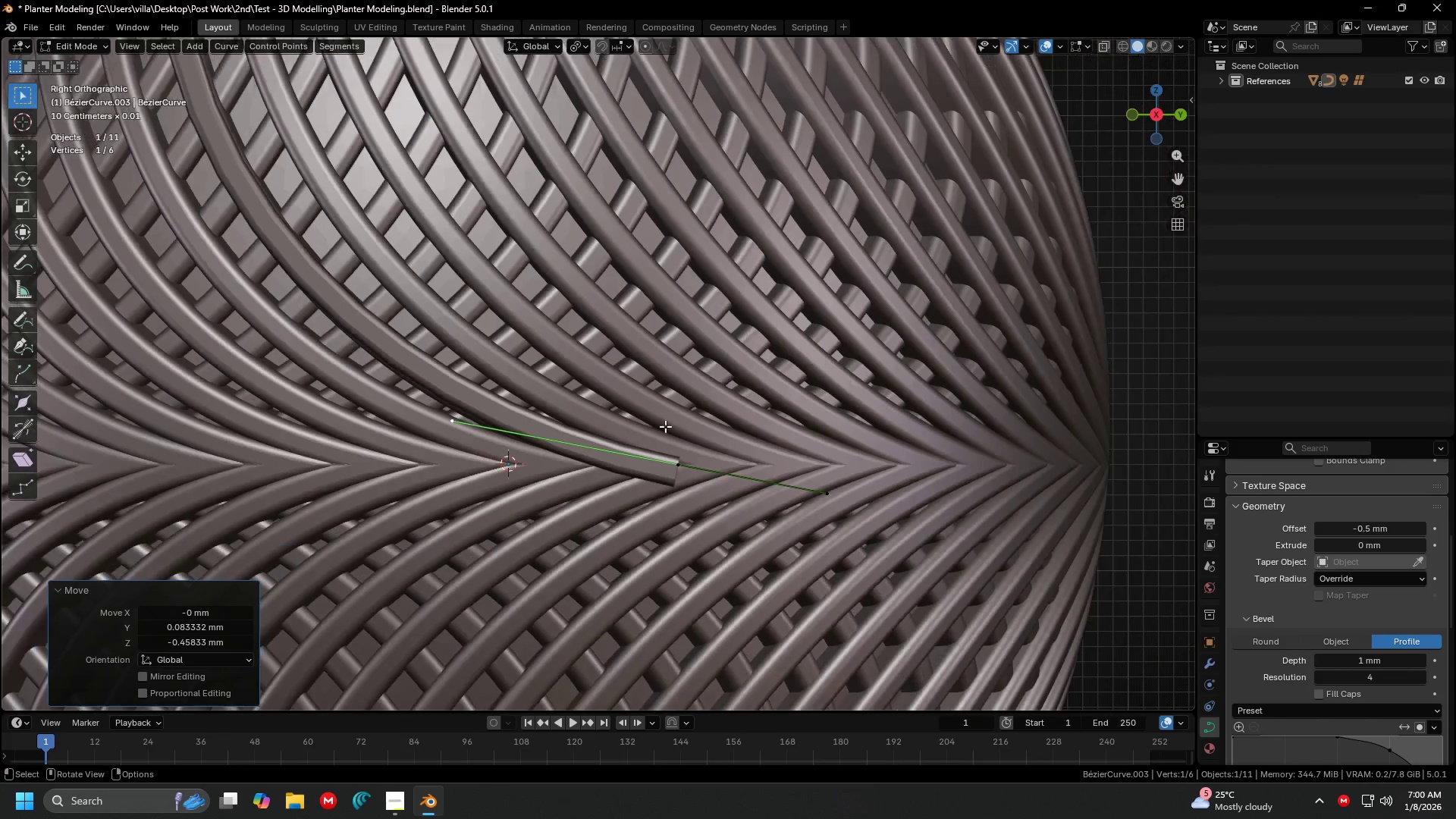 
key(Shift+ShiftLeft)
 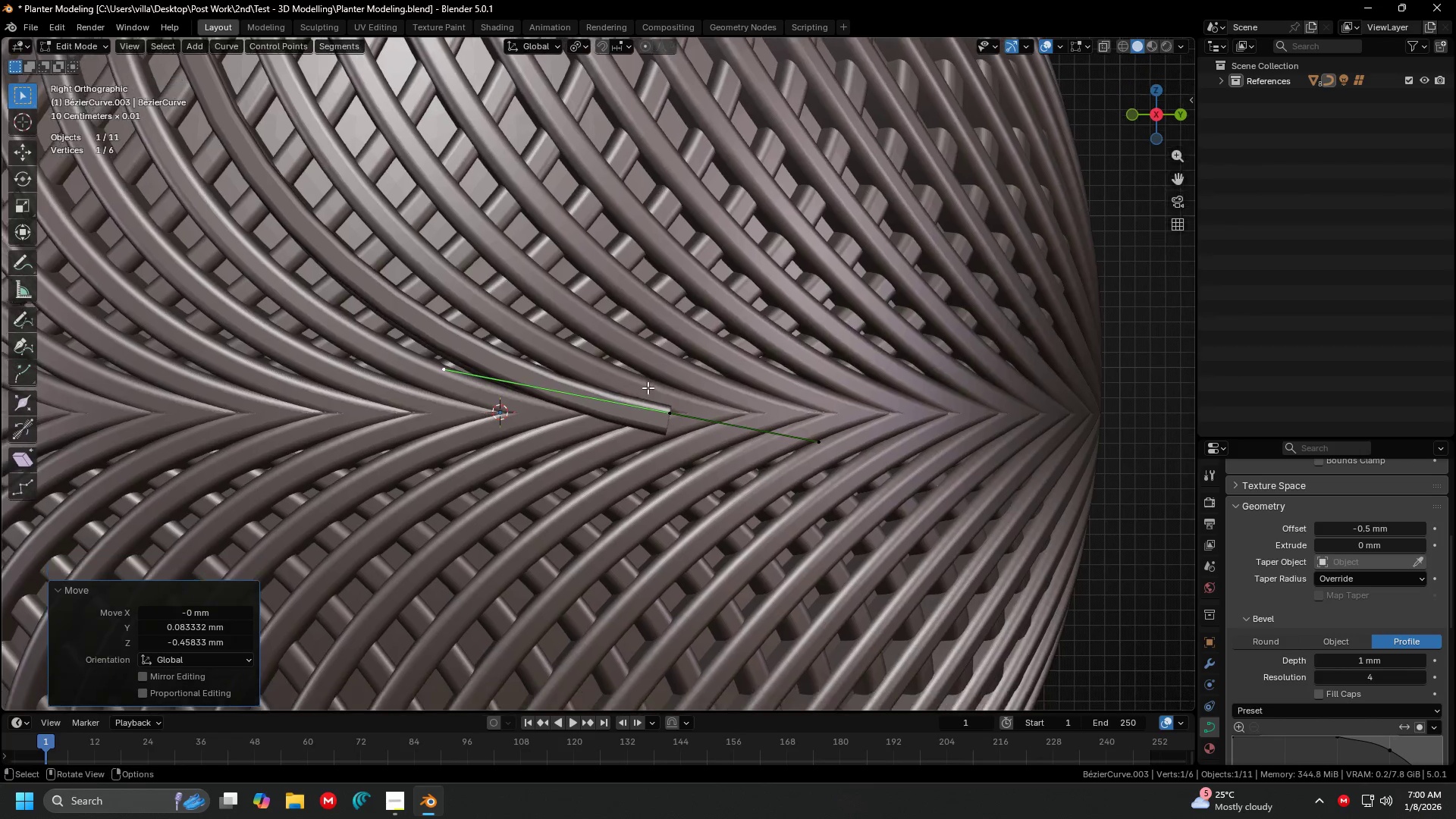 
scroll: coordinate [665, 415], scroll_direction: down, amount: 1.0
 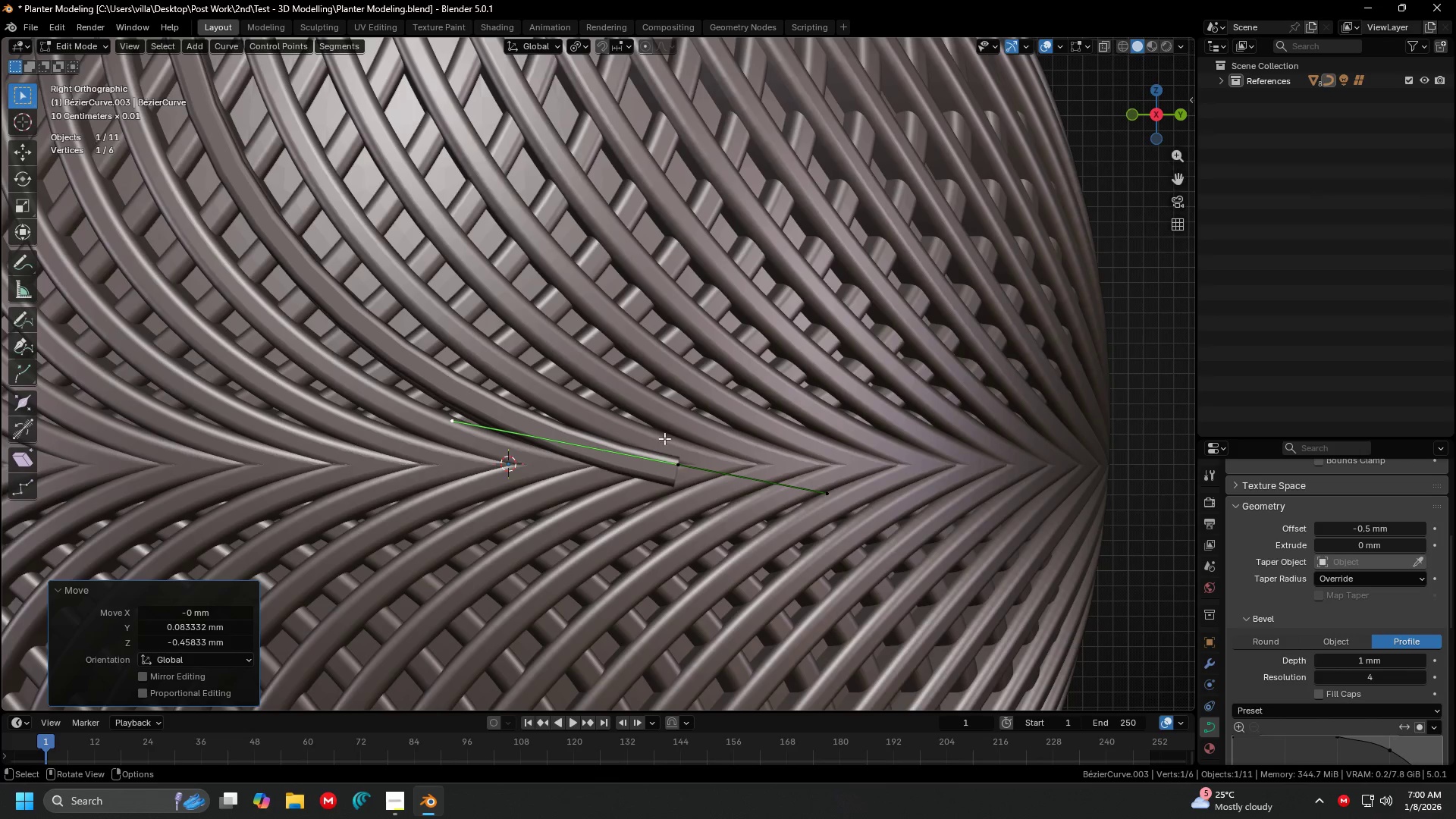 
scroll: coordinate [774, 500], scroll_direction: up, amount: 4.0
 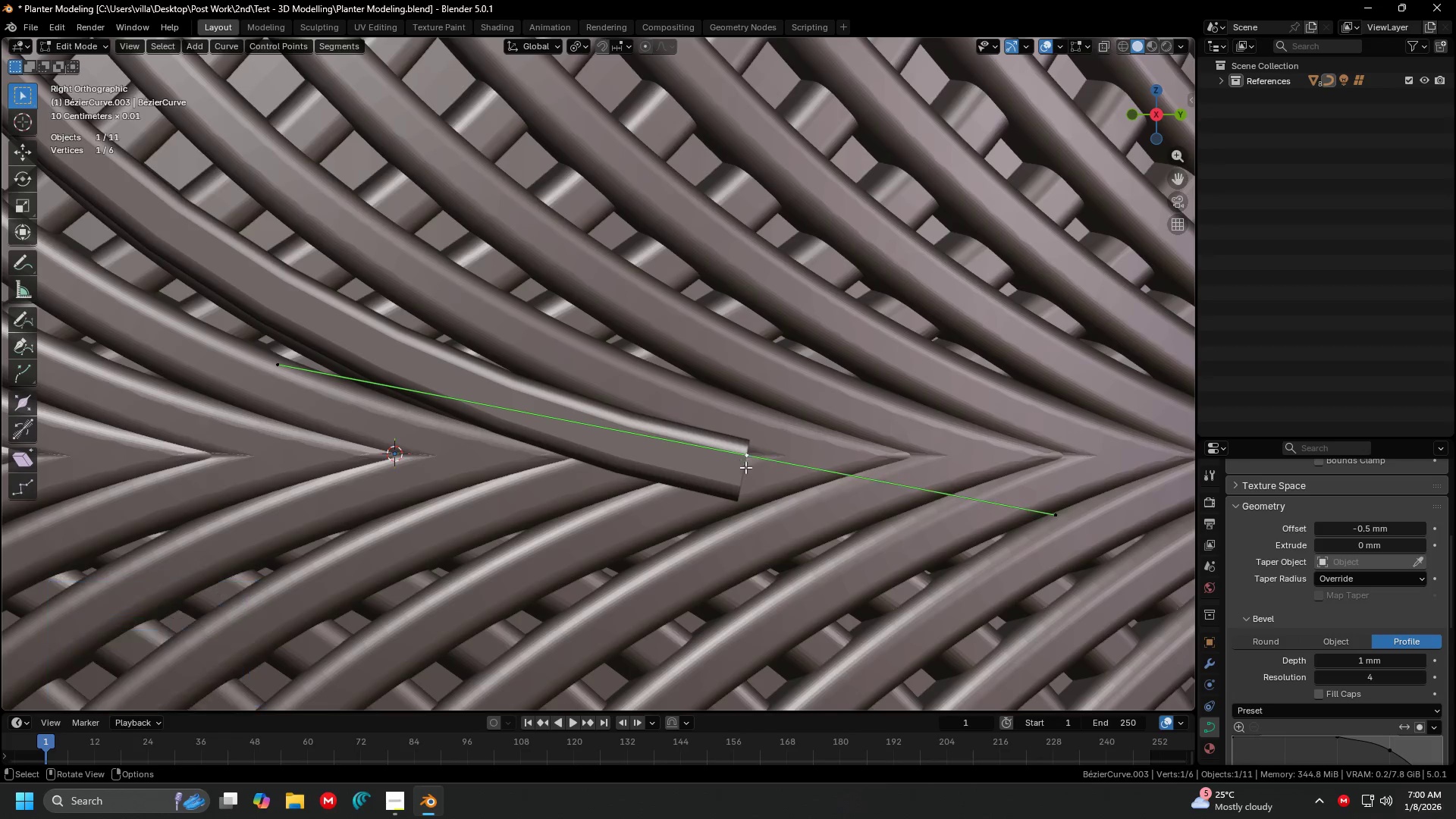 
key(G)
 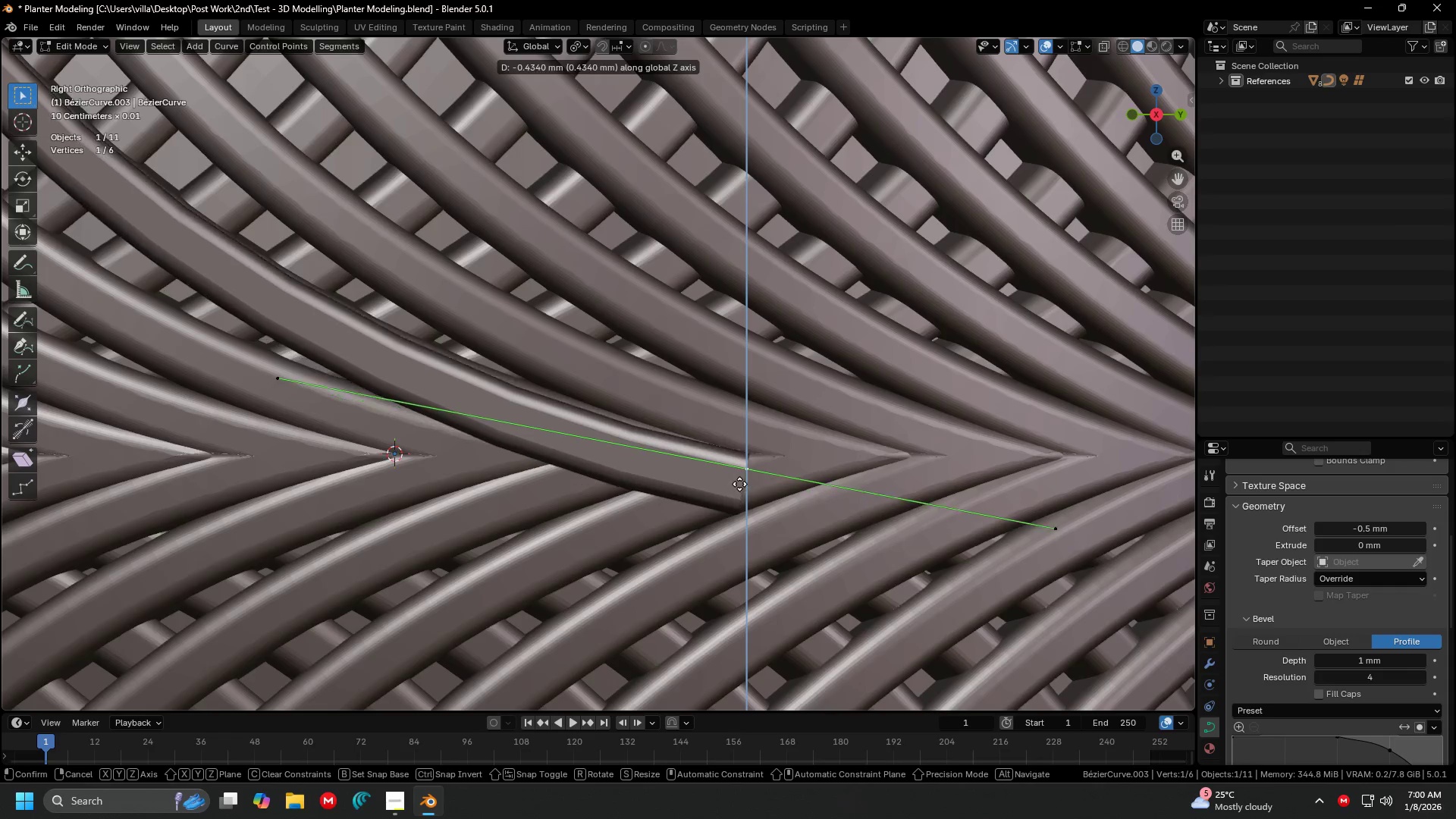 
left_click([740, 482])
 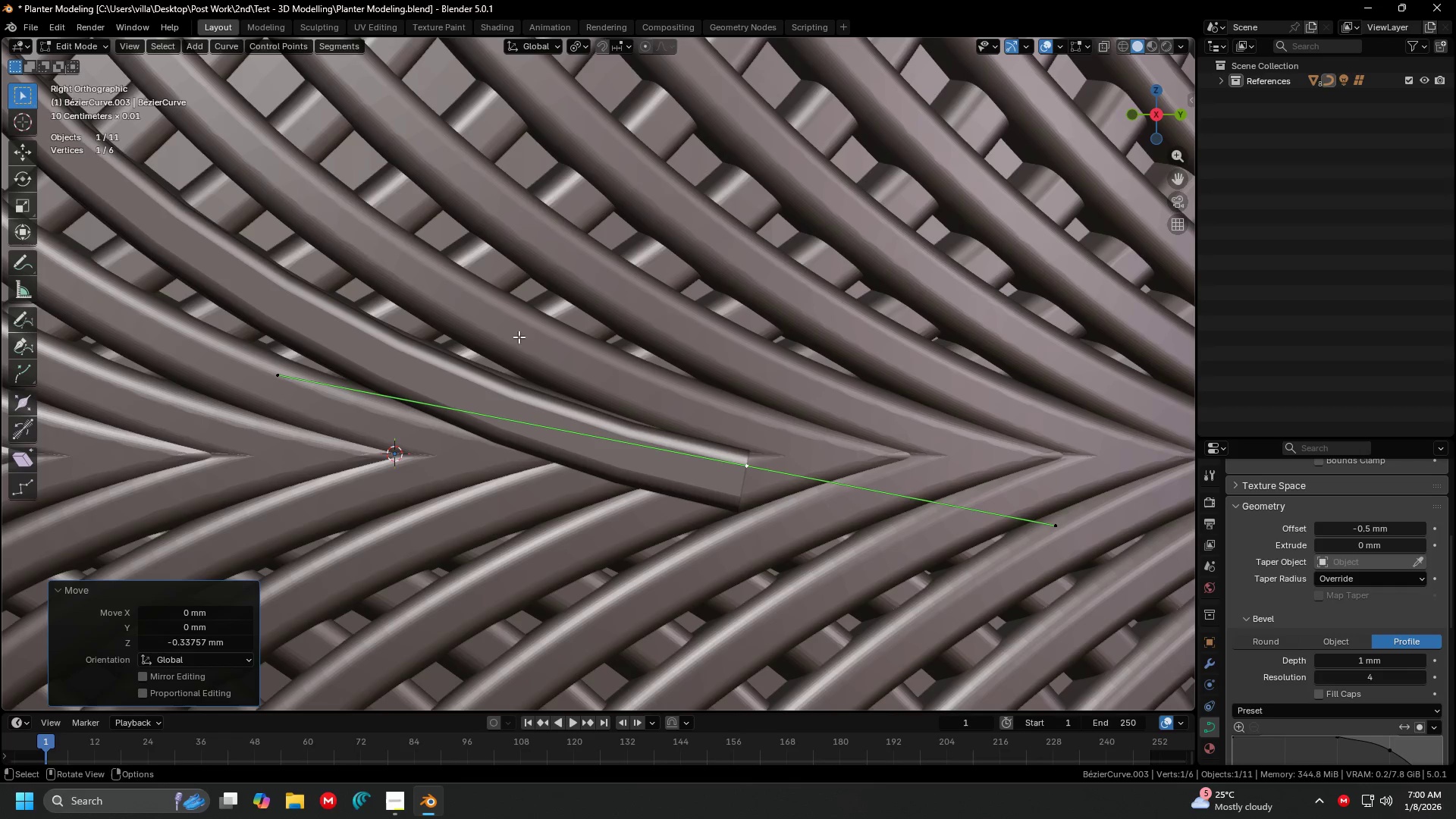 
hold_key(key=ShiftLeft, duration=0.42)
scroll: coordinate [345, 253], scroll_direction: down, amount: 2.0
 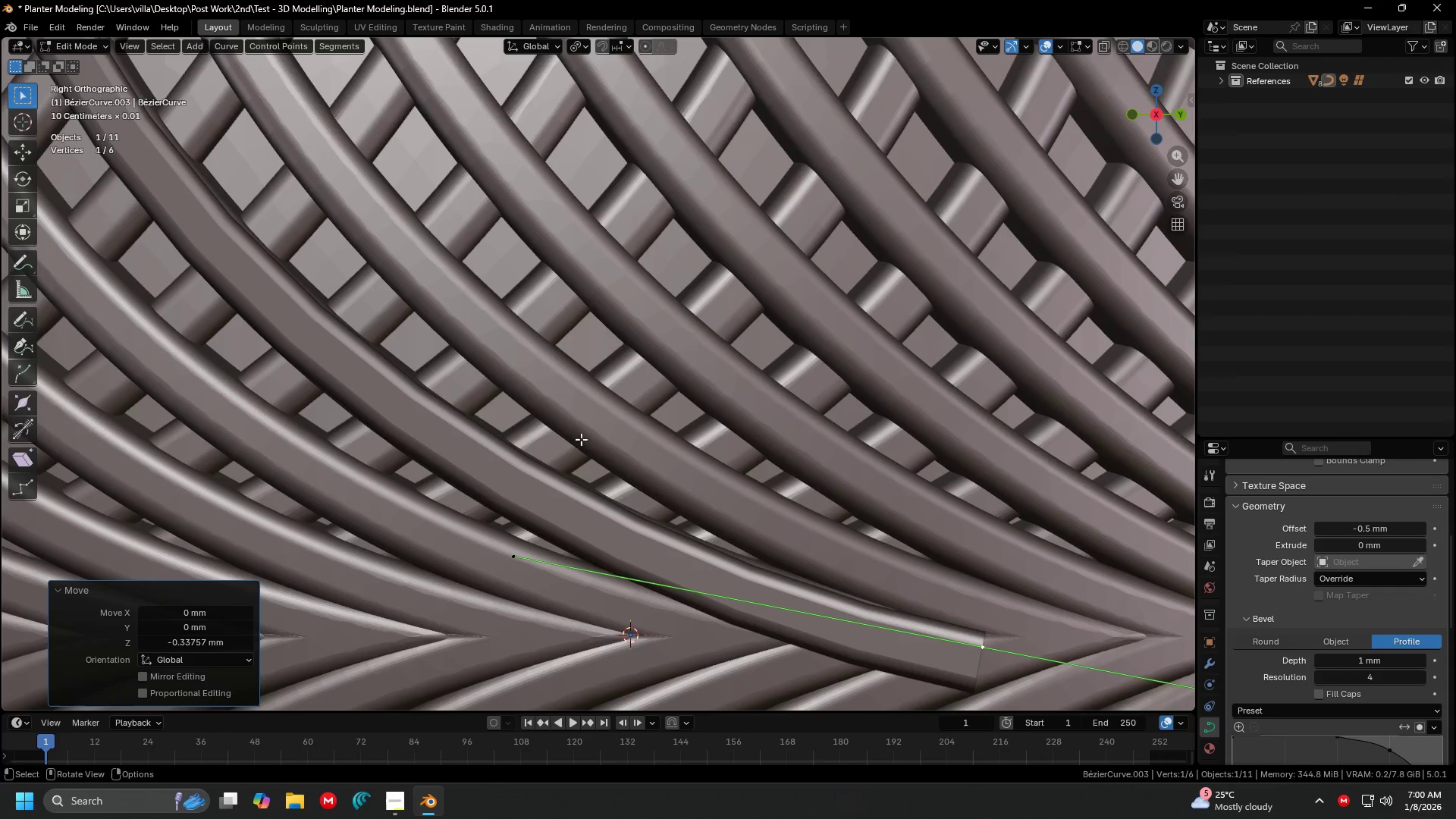 
hold_key(key=ShiftLeft, duration=0.5)
 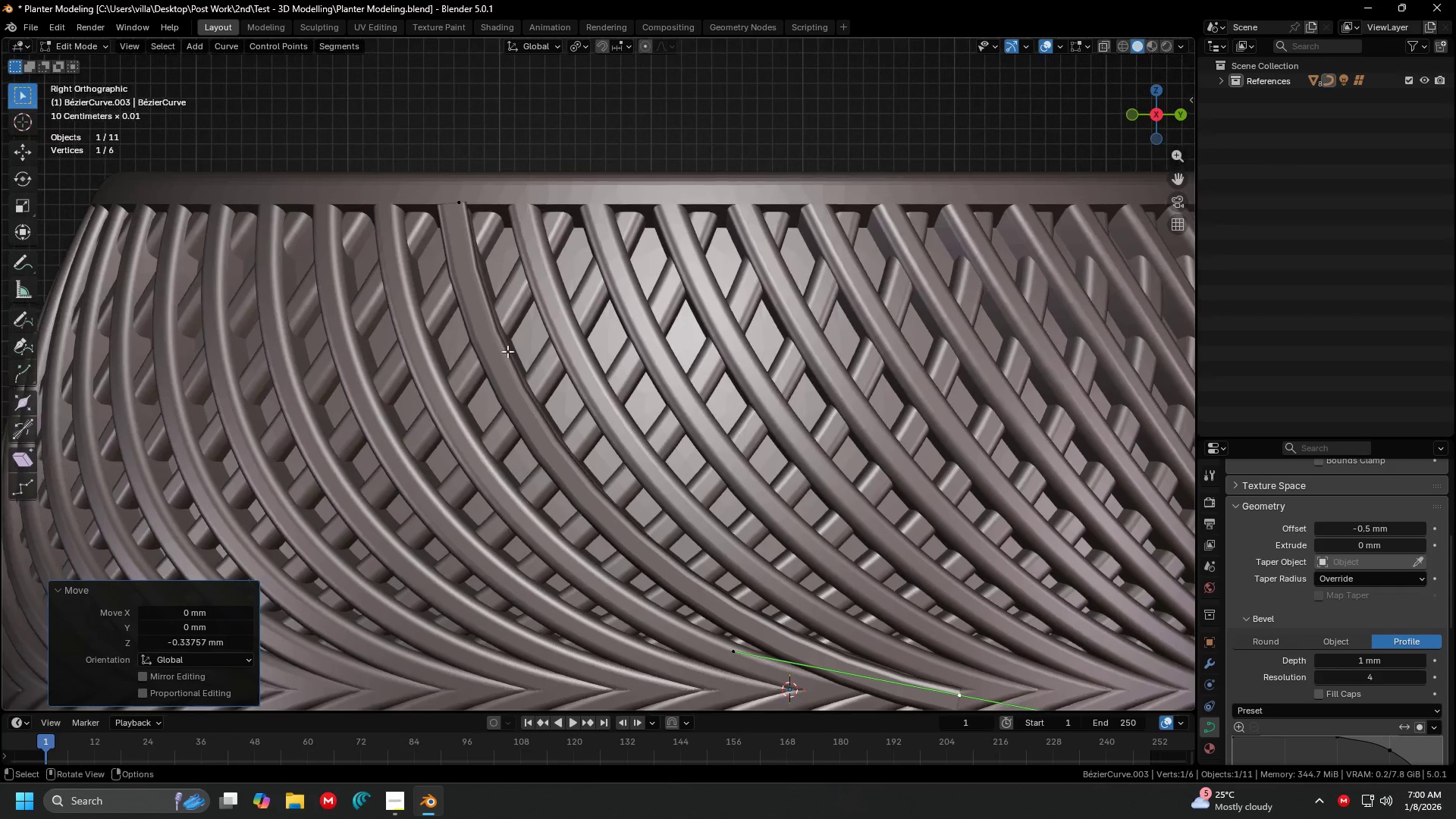 
scroll: coordinate [454, 339], scroll_direction: down, amount: 4.0
 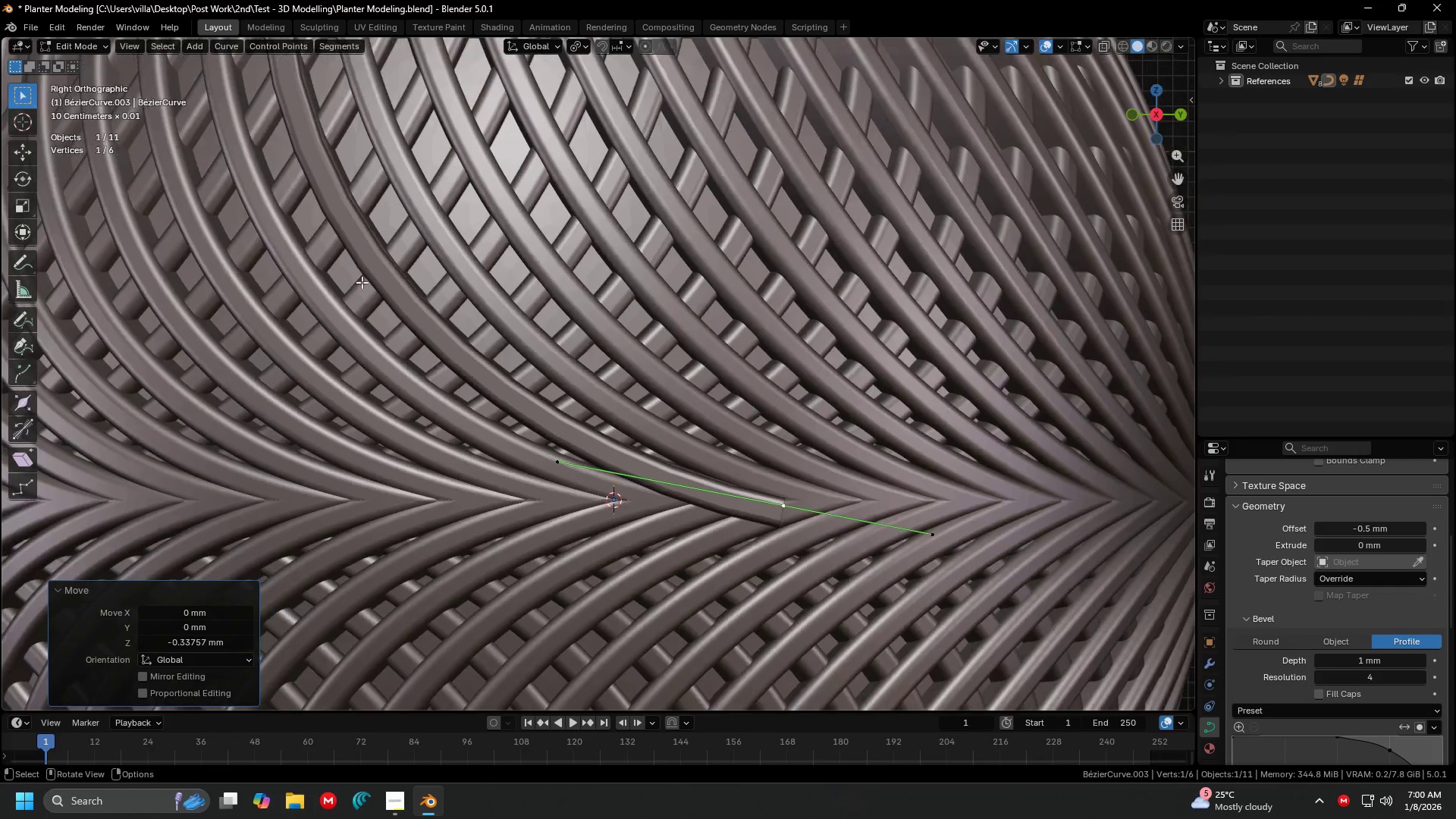 
scroll: coordinate [500, 339], scroll_direction: up, amount: 1.0
 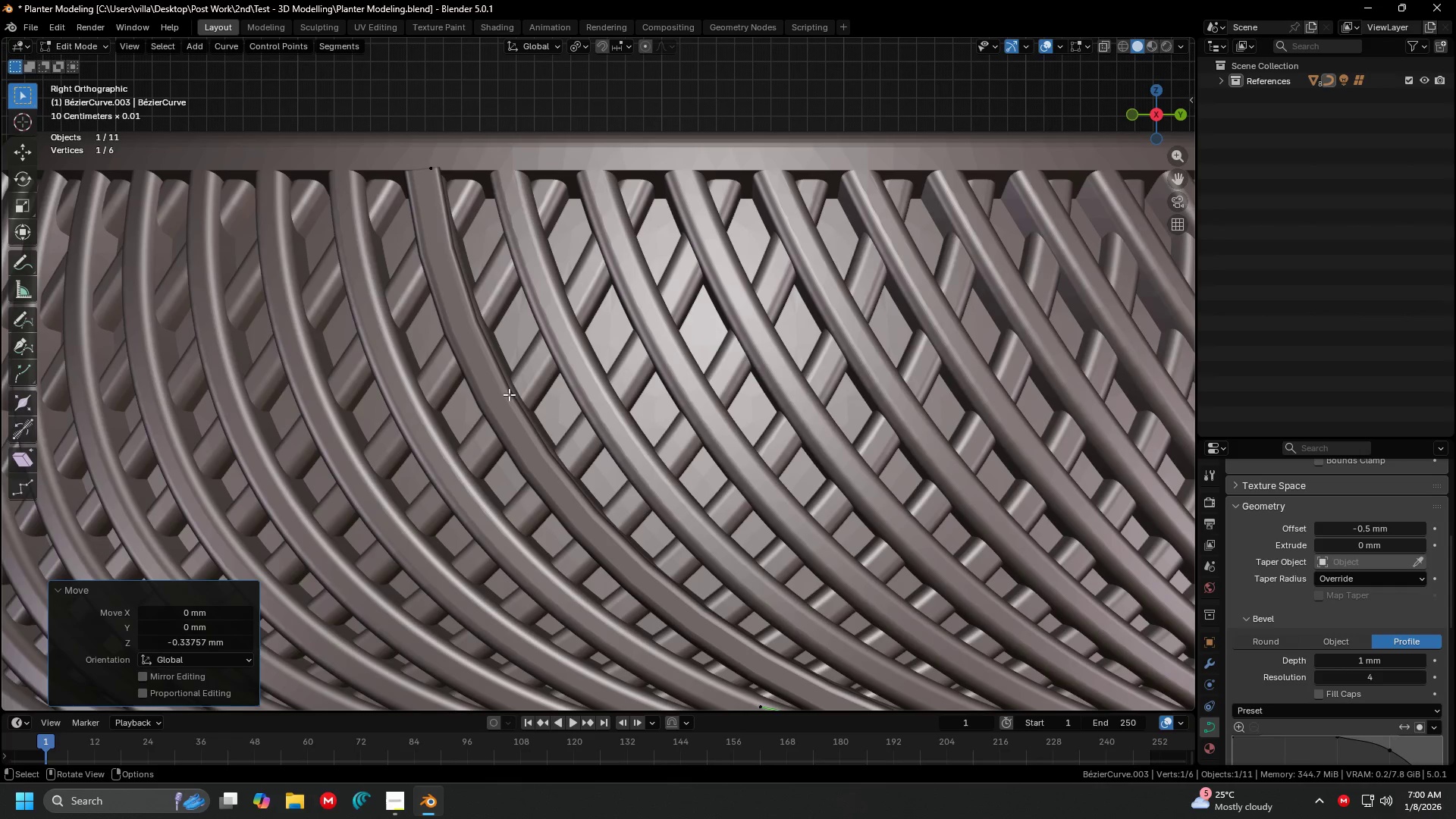 
hold_key(key=ShiftLeft, duration=0.33)
 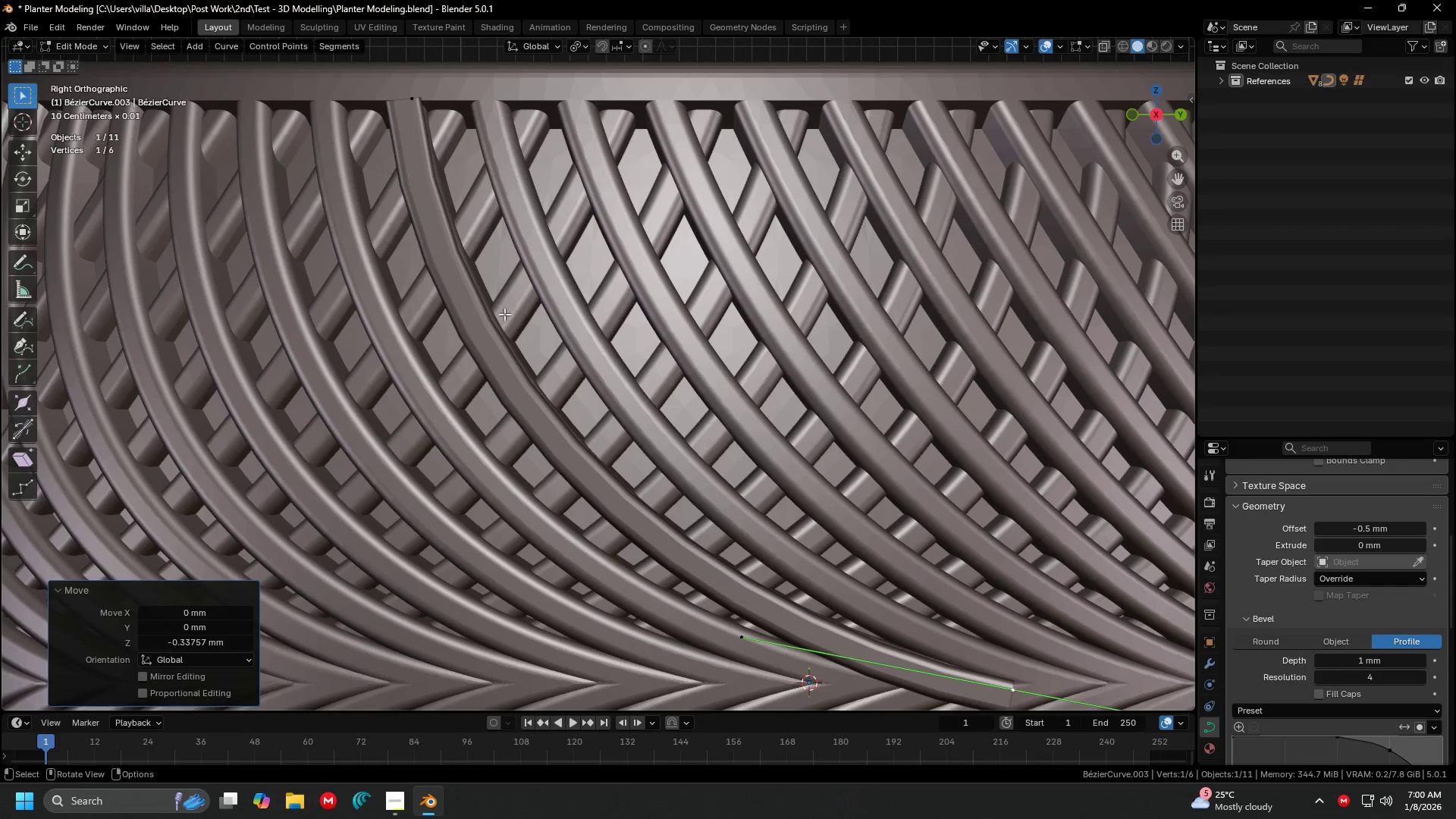 
left_click([440, 115])
 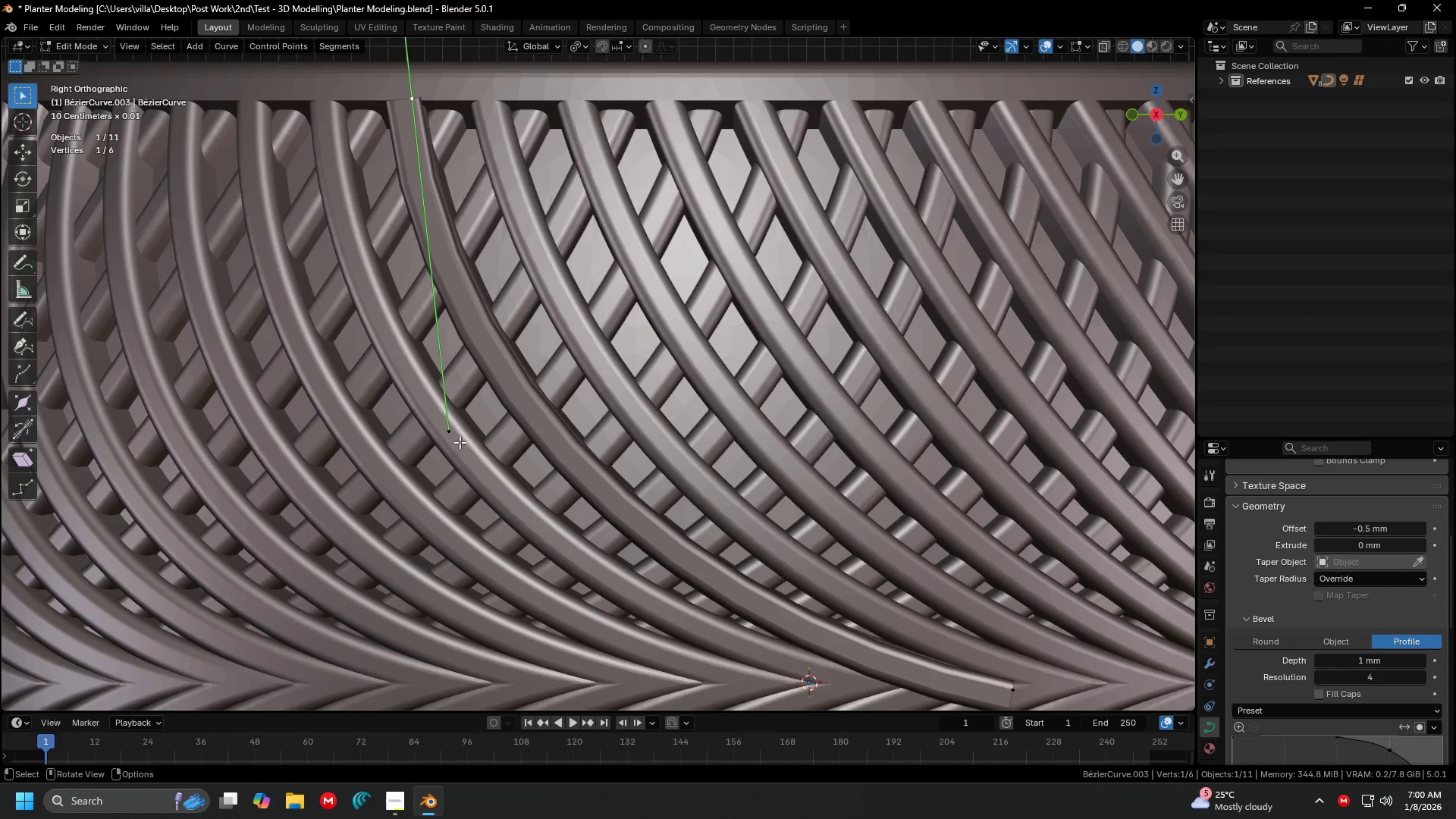 
left_click([460, 443])
 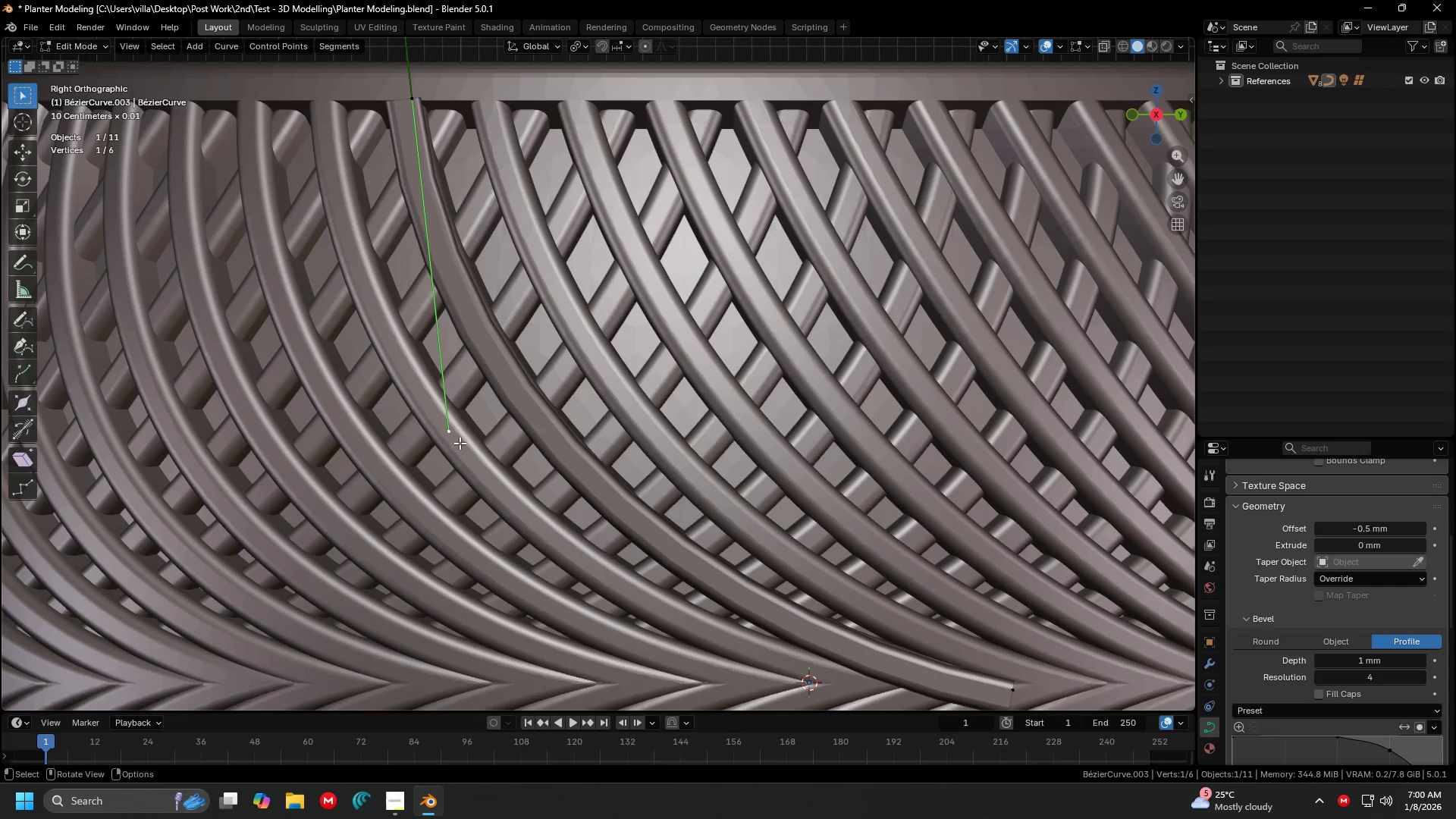 
key(G)
 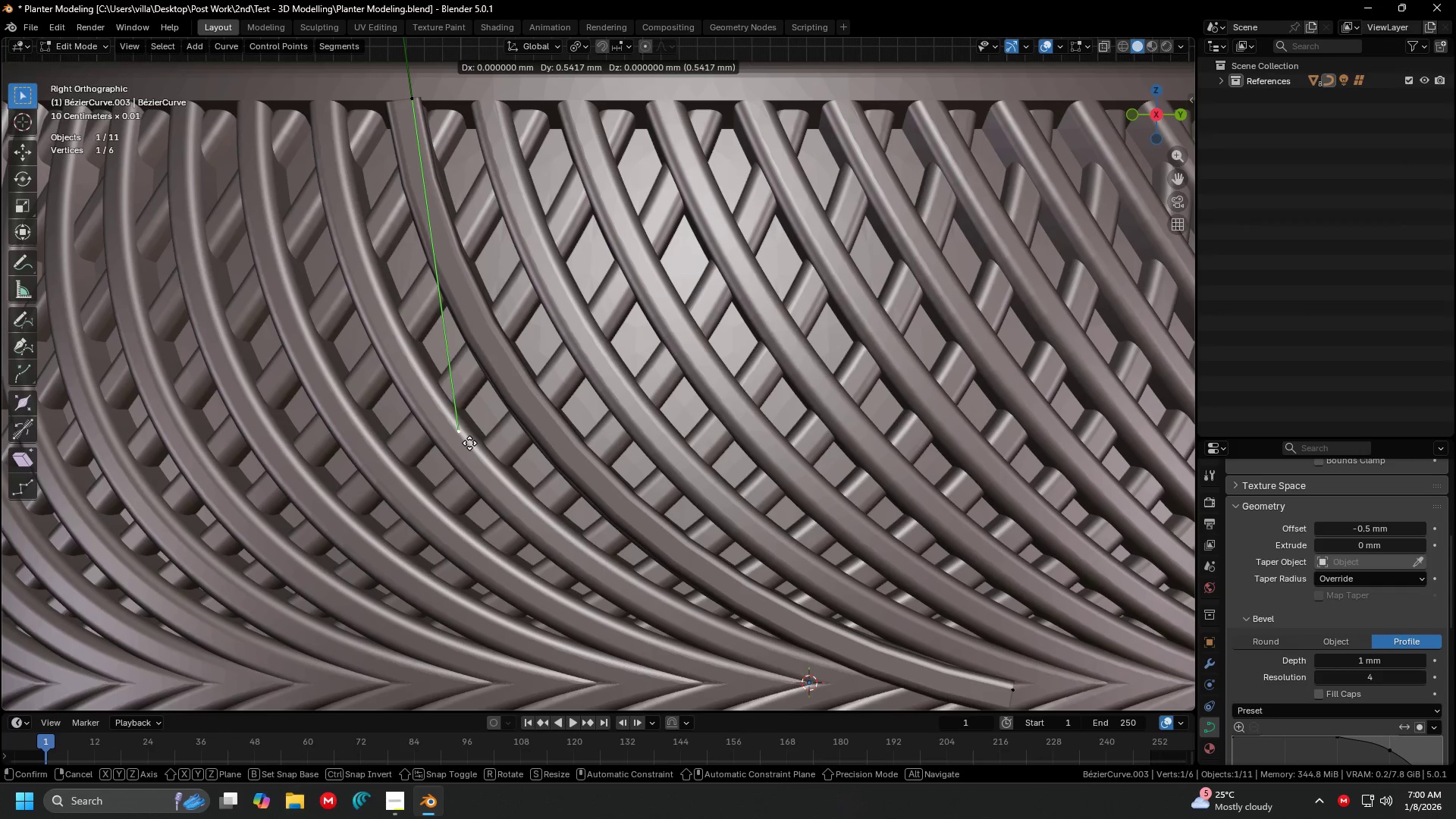 
left_click([469, 443])
 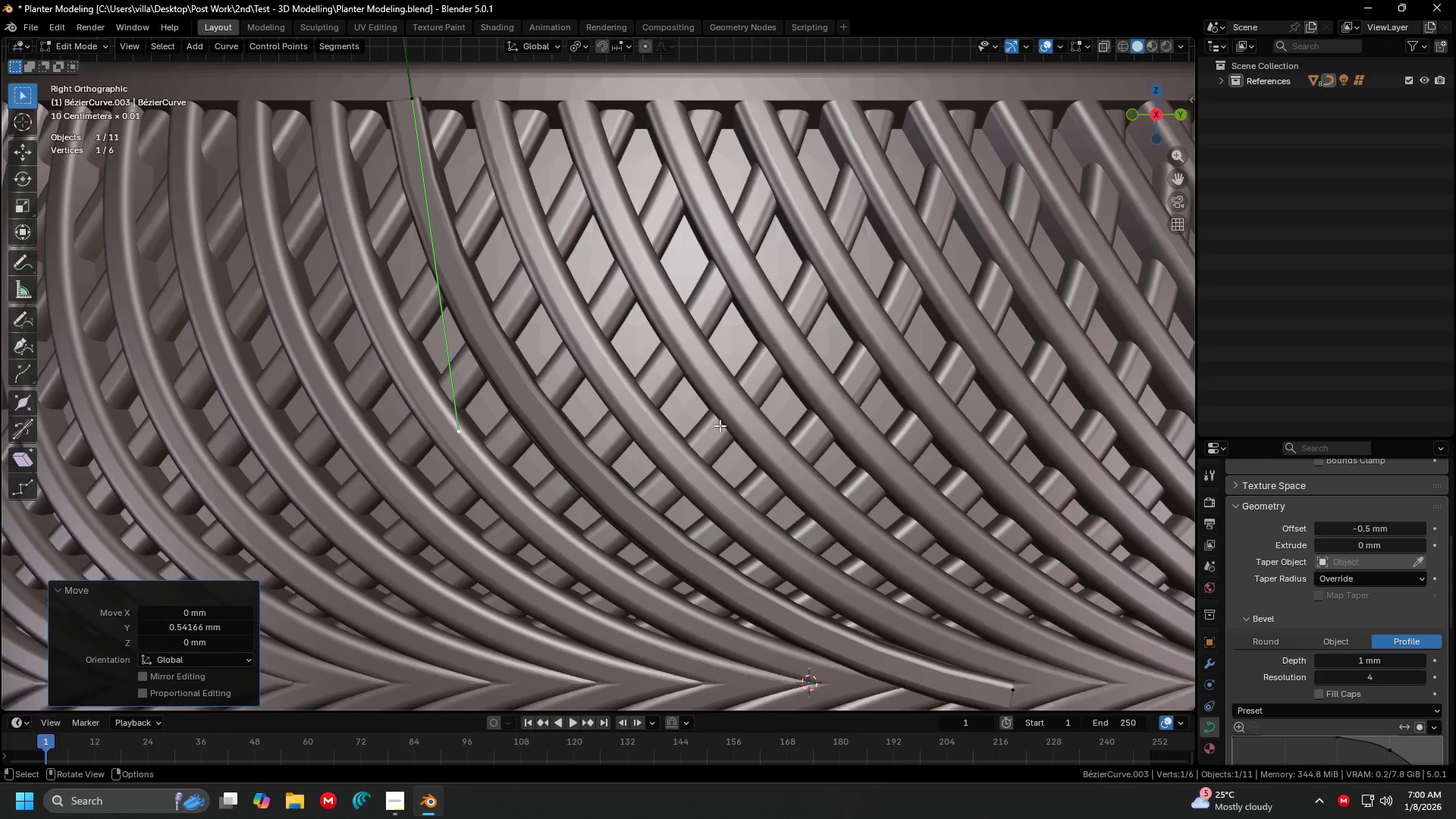 
key(Shift+ShiftLeft)
 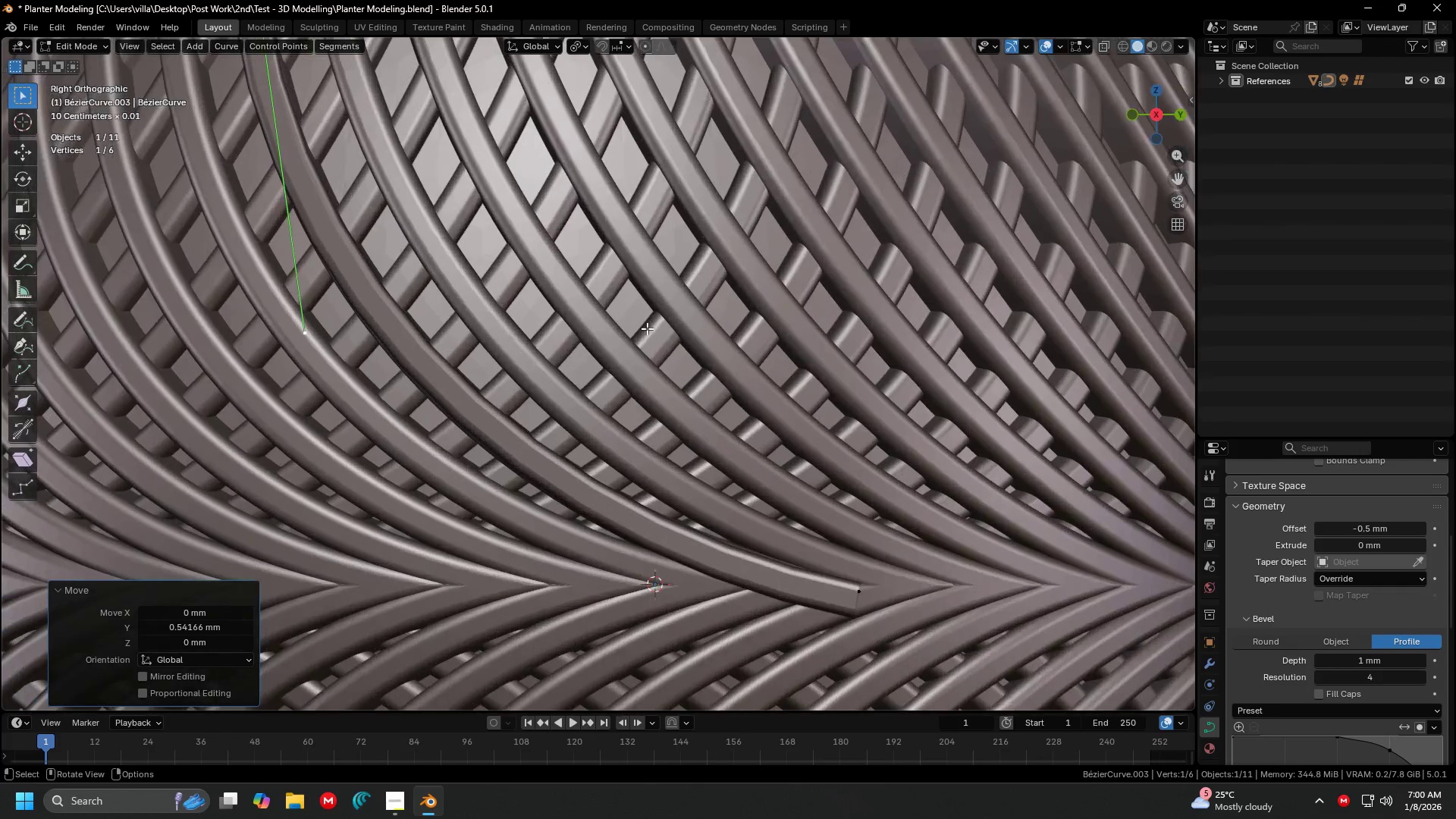 
key(Shift+ShiftLeft)
 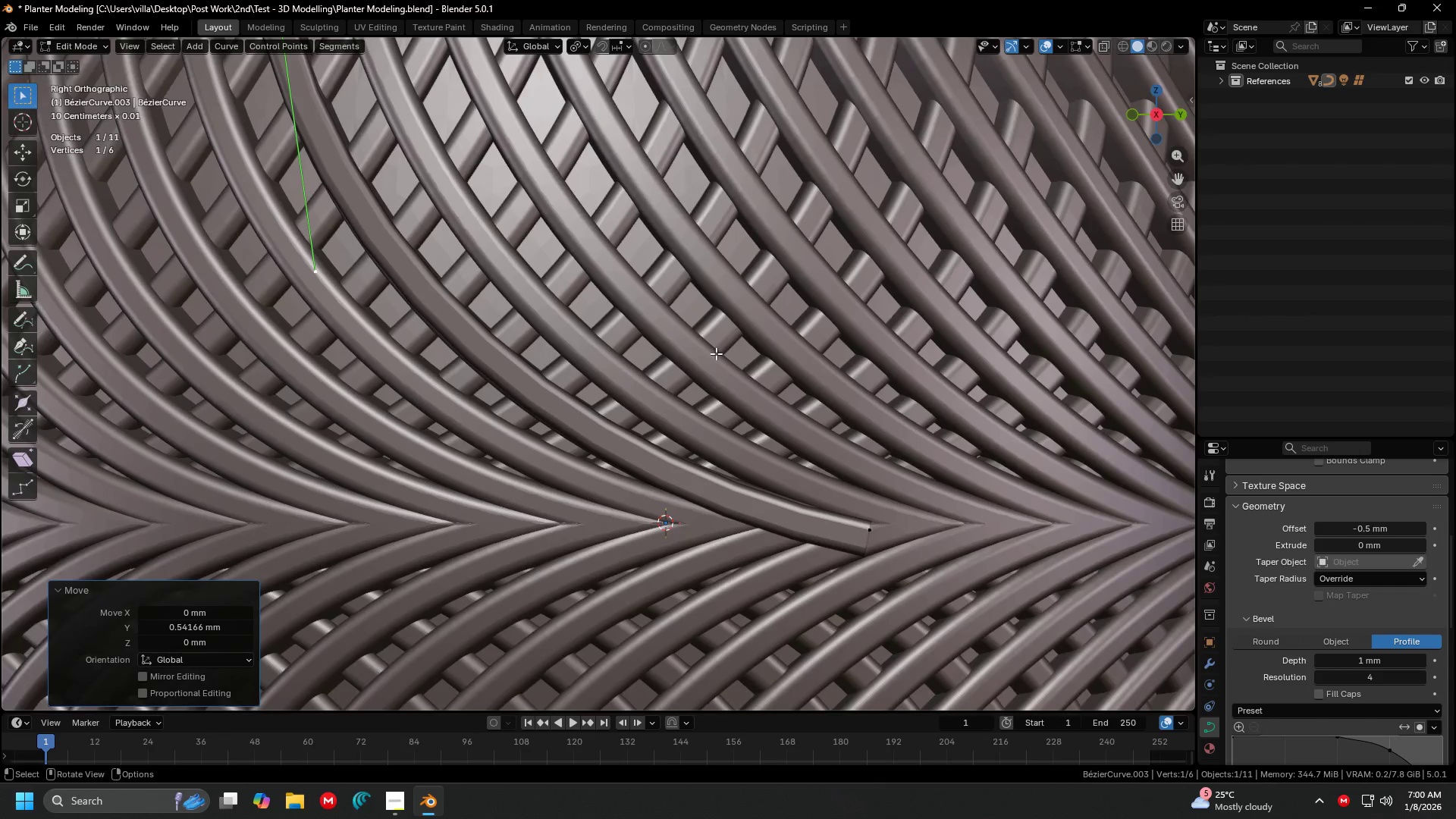 
scroll: coordinate [647, 328], scroll_direction: down, amount: 1.0
 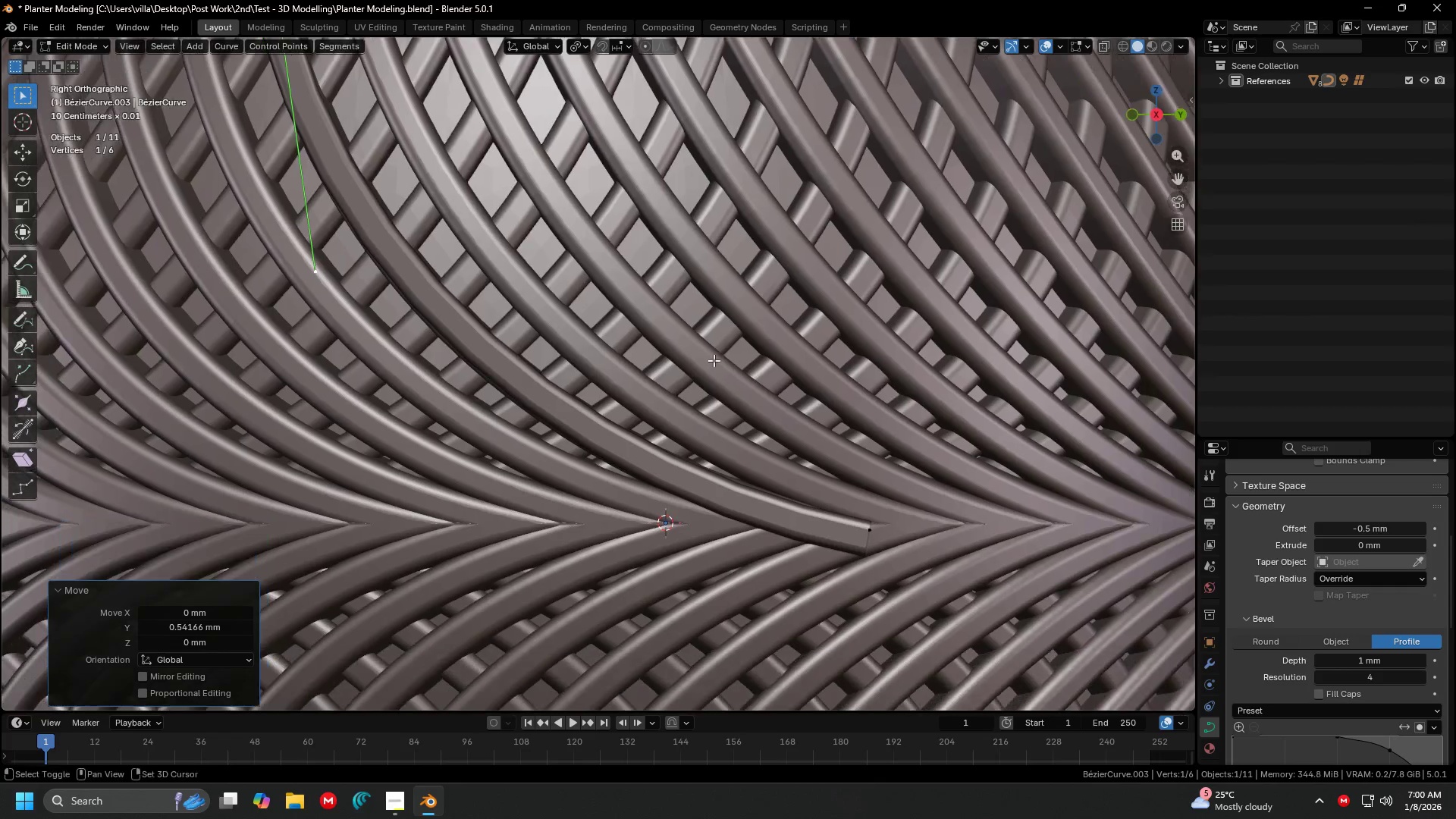 
hold_key(key=ShiftLeft, duration=0.31)
 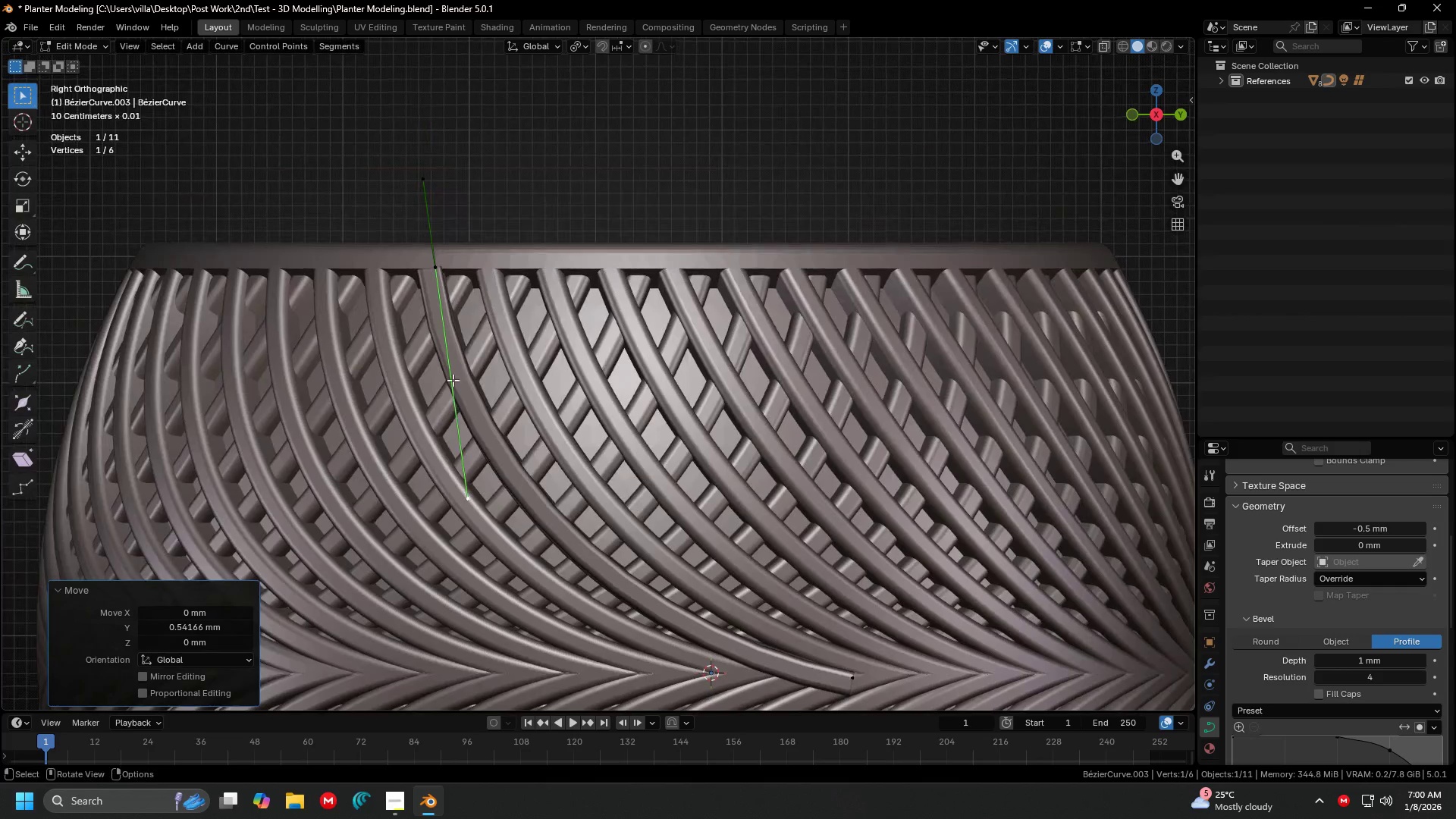 
scroll: coordinate [689, 346], scroll_direction: down, amount: 2.0
 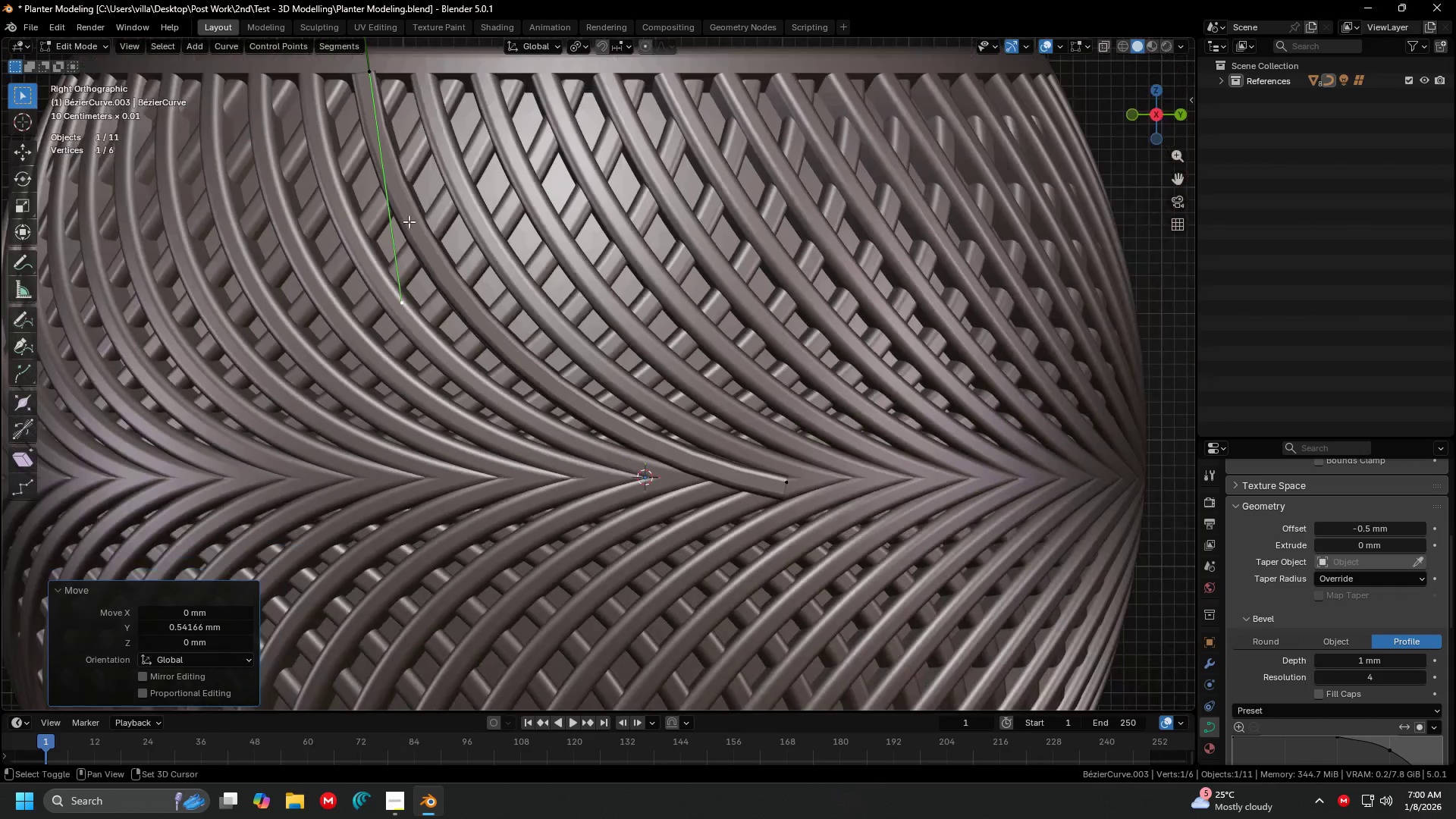 
scroll: coordinate [452, 373], scroll_direction: up, amount: 1.0
 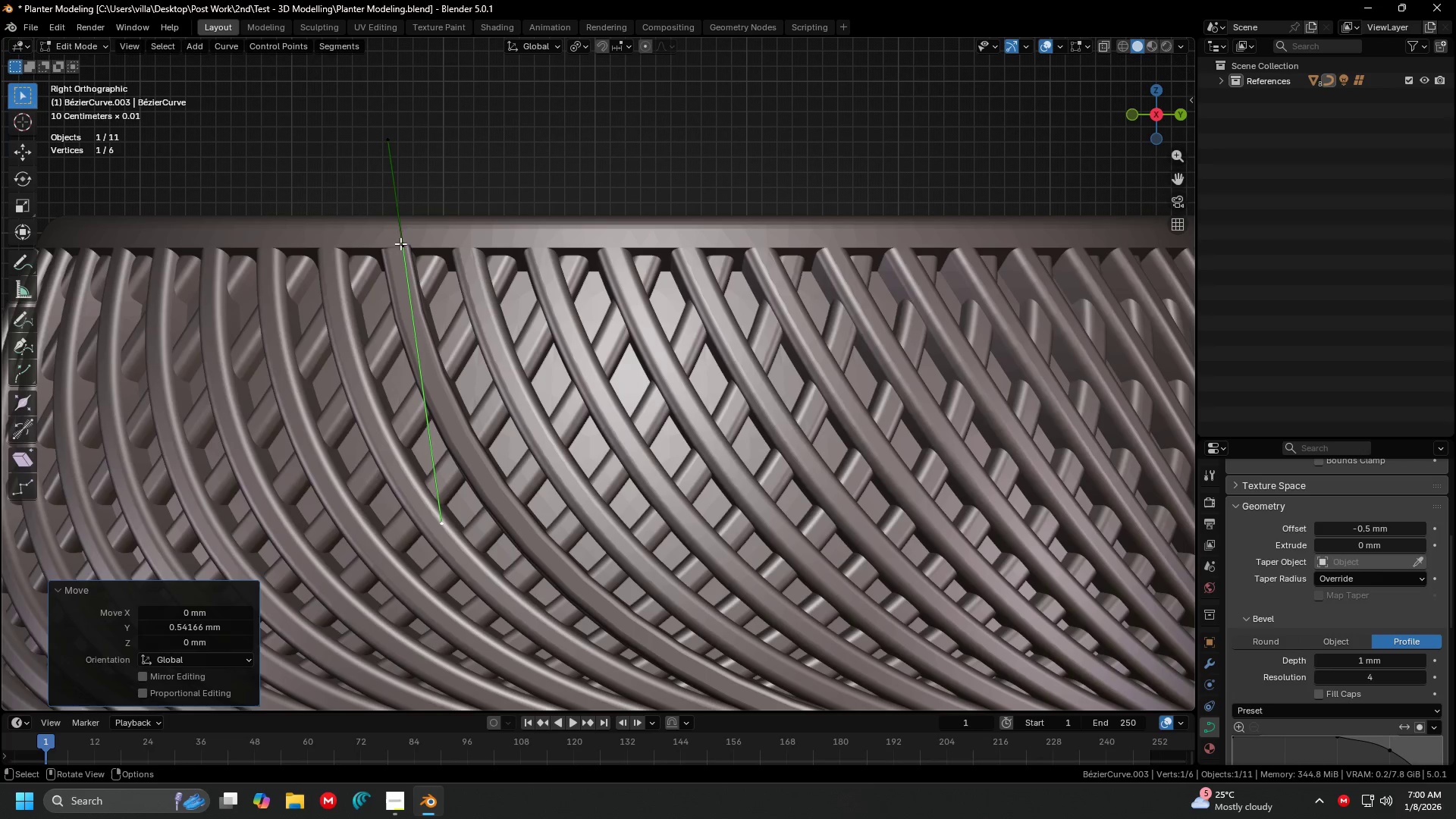 
left_click([400, 243])
 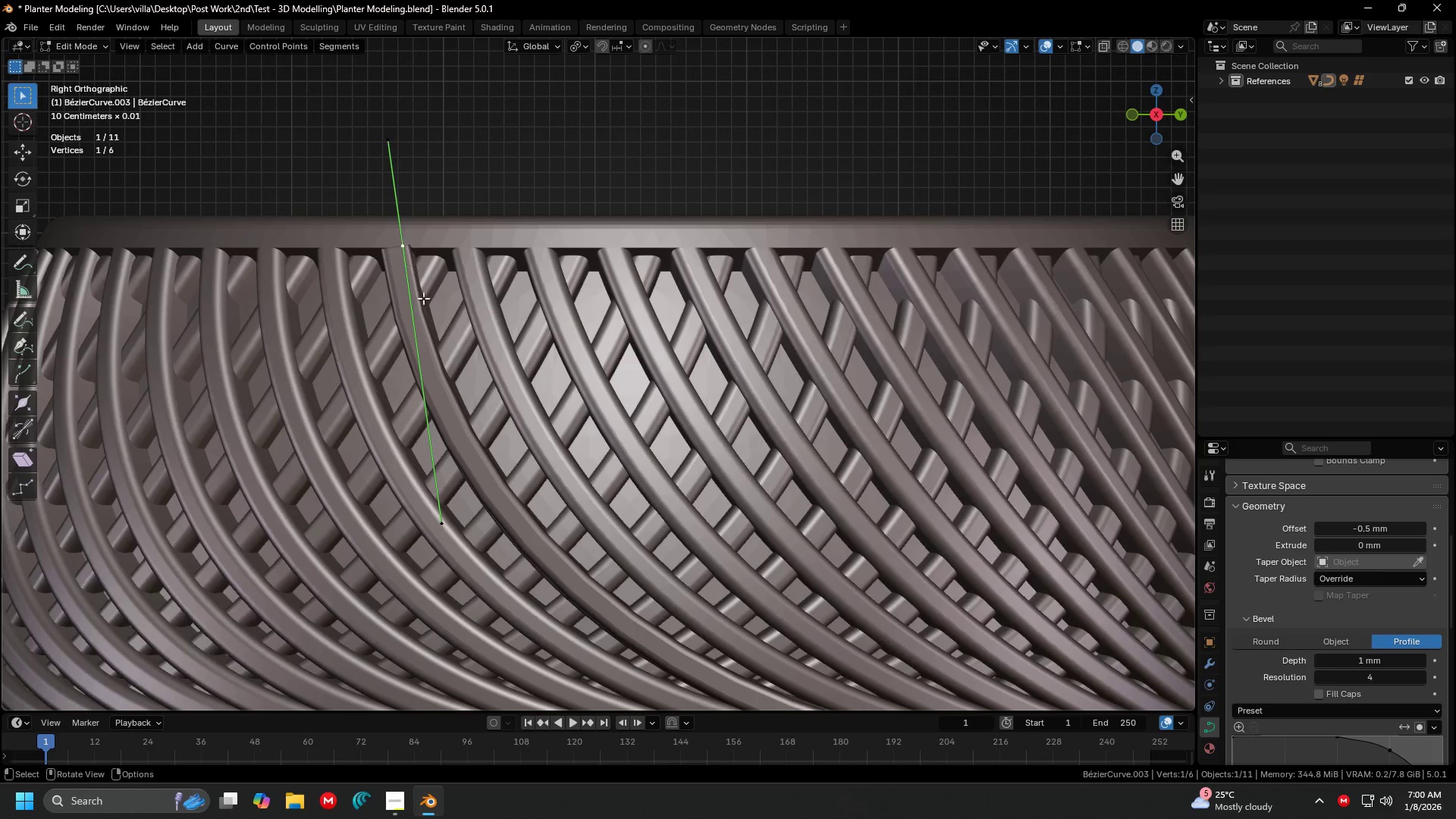 
hold_key(key=ShiftLeft, duration=0.31)
 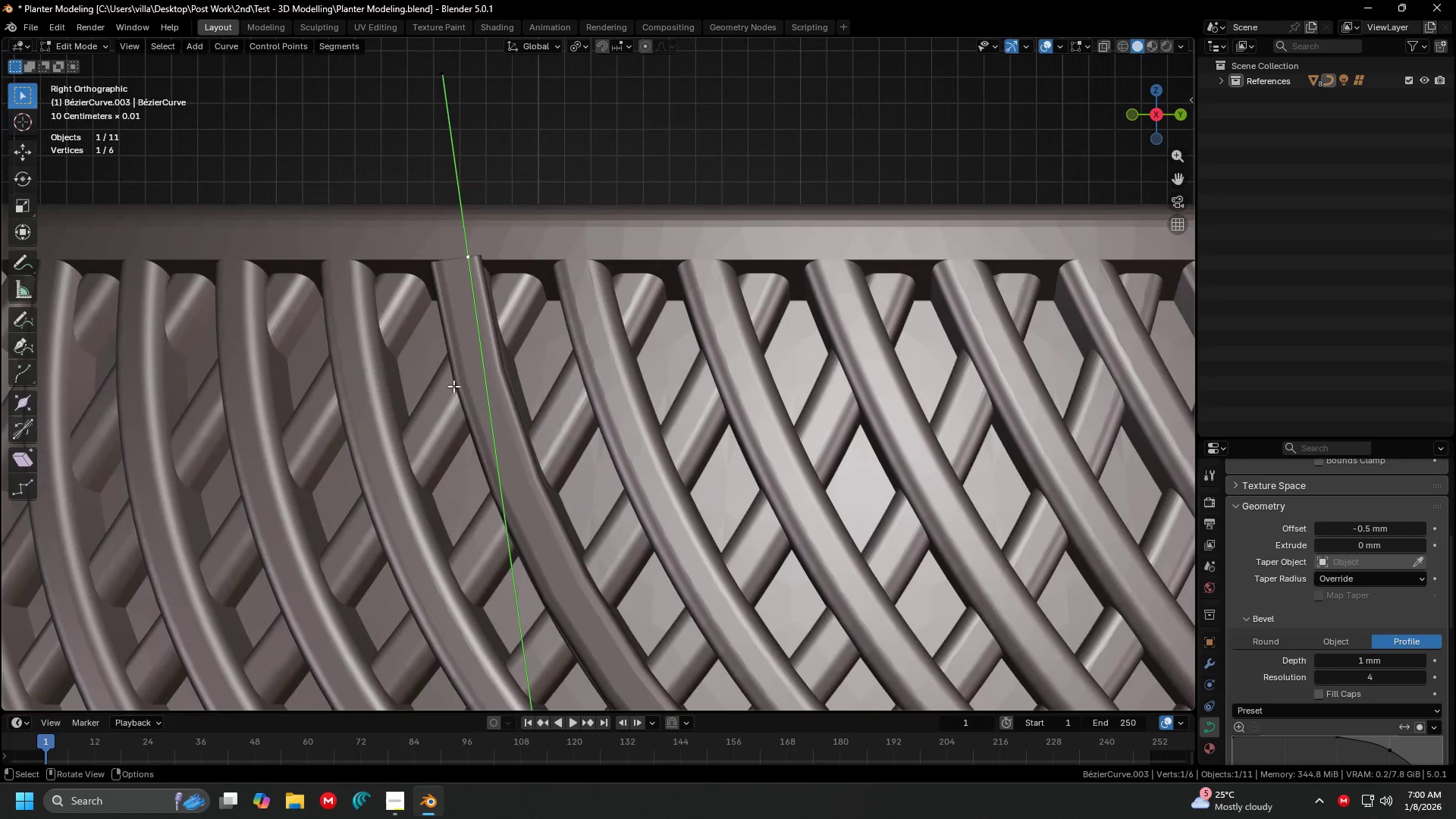 
scroll: coordinate [423, 305], scroll_direction: up, amount: 3.0
 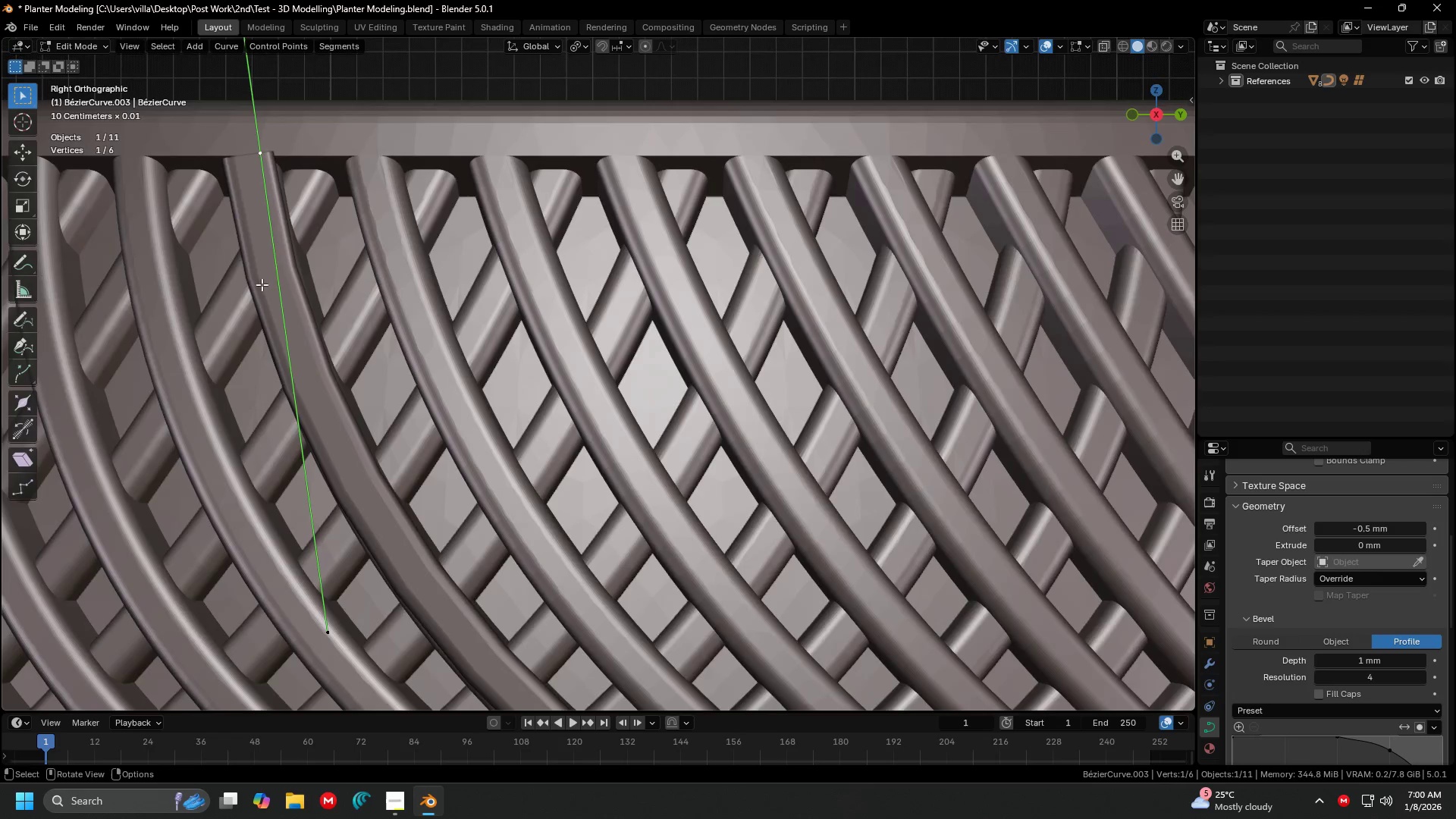 
key(G)
 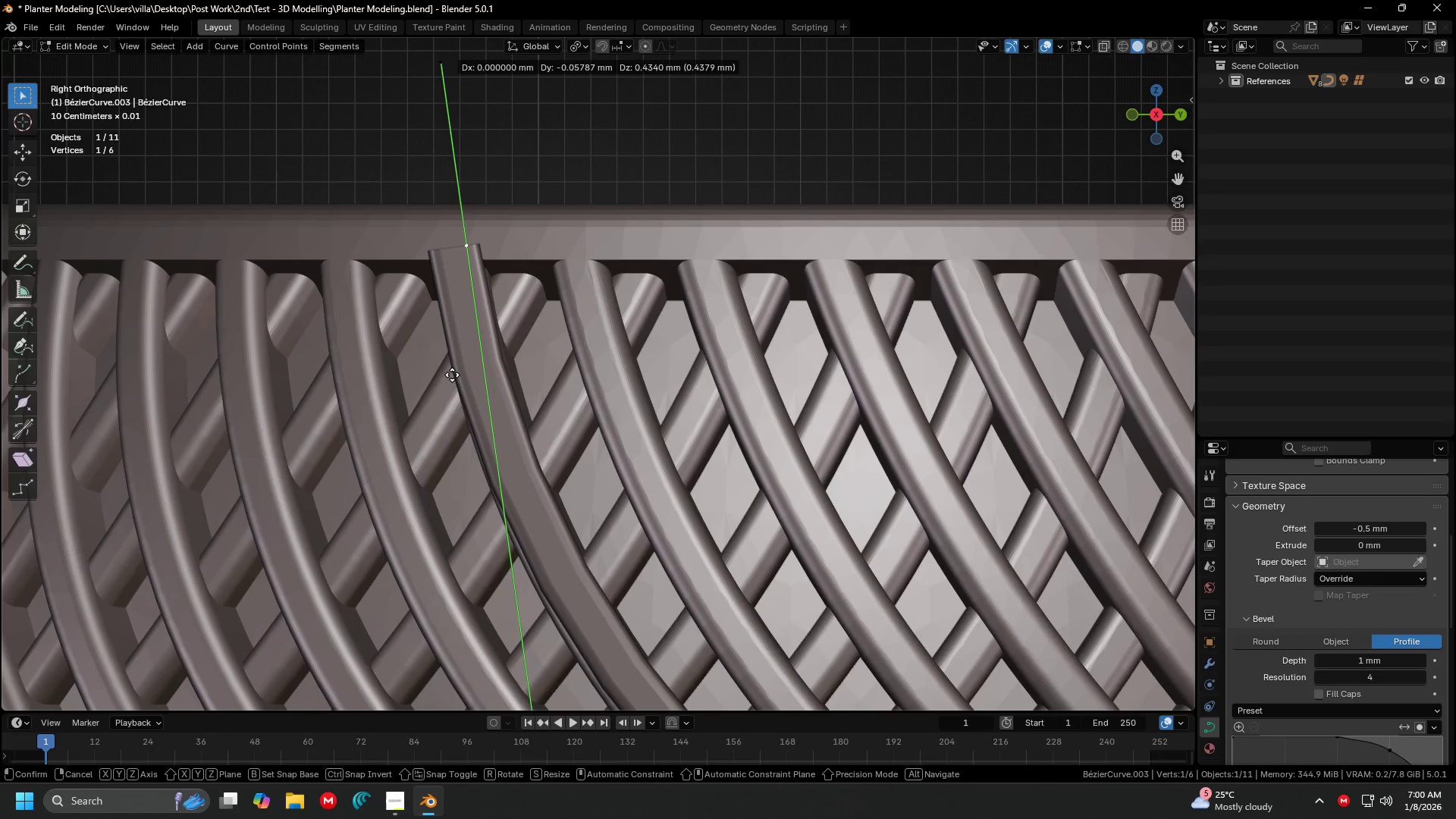 
left_click([452, 375])
 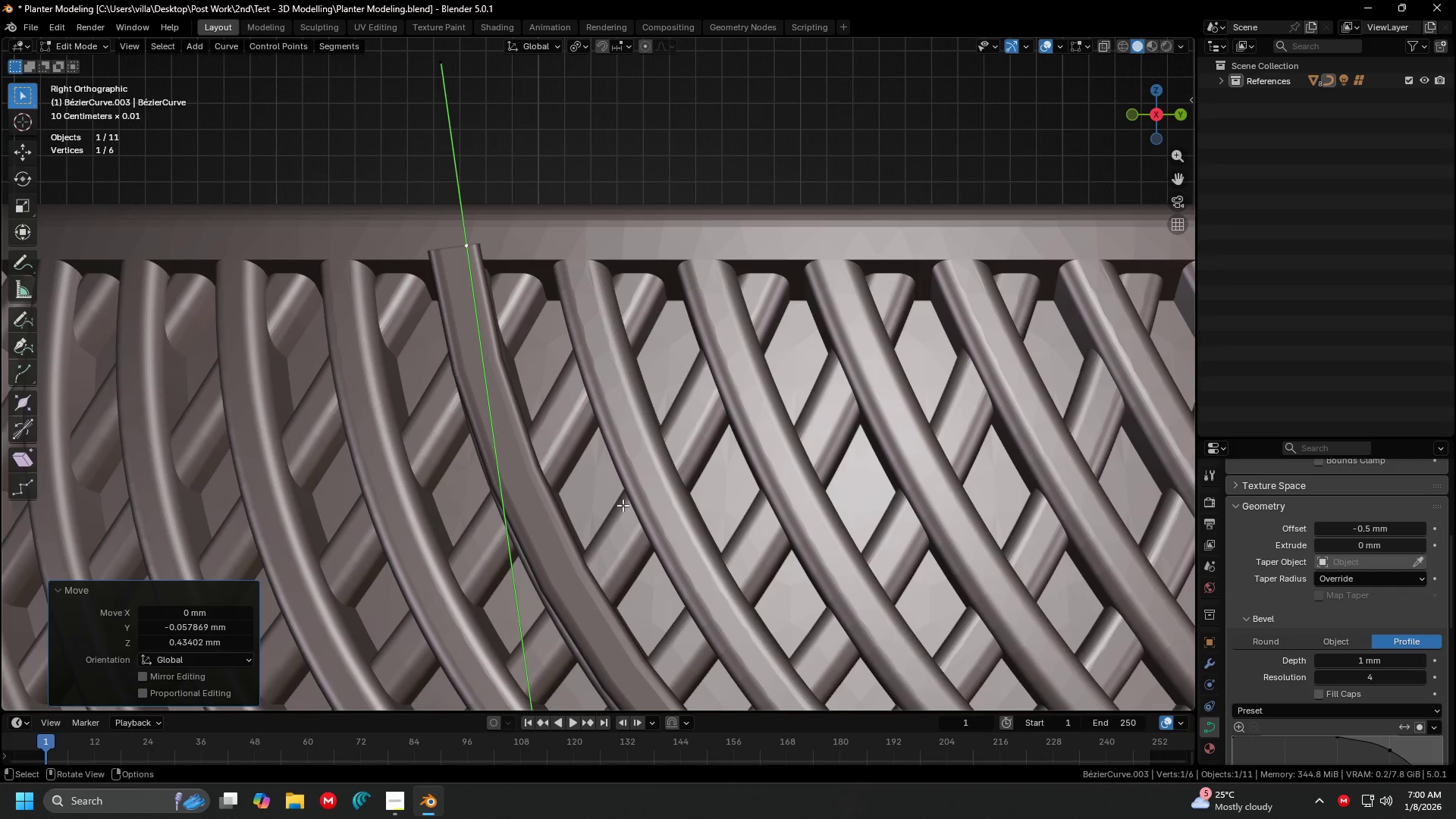 
key(Shift+ShiftLeft)
 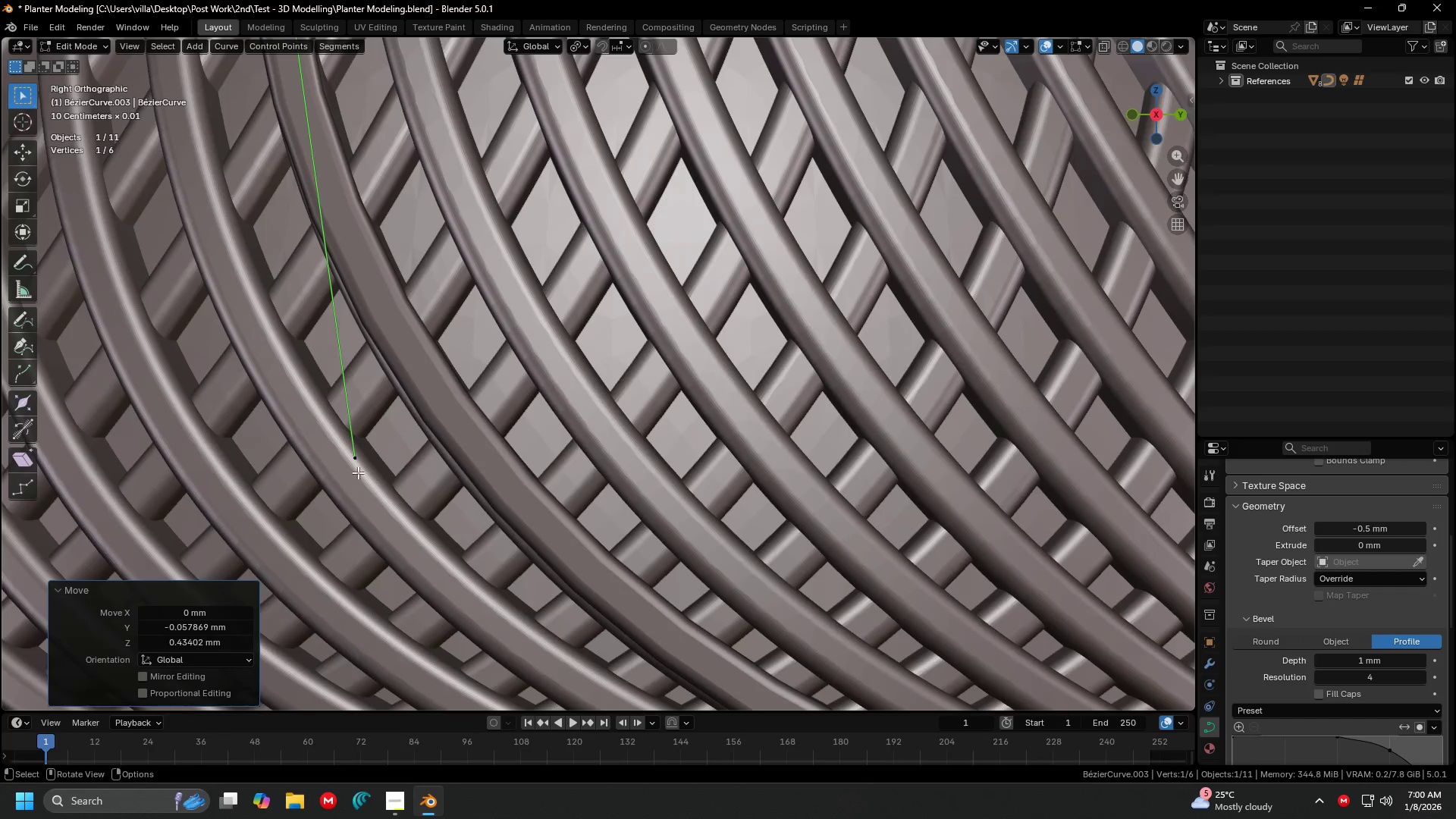 
left_click([356, 472])
 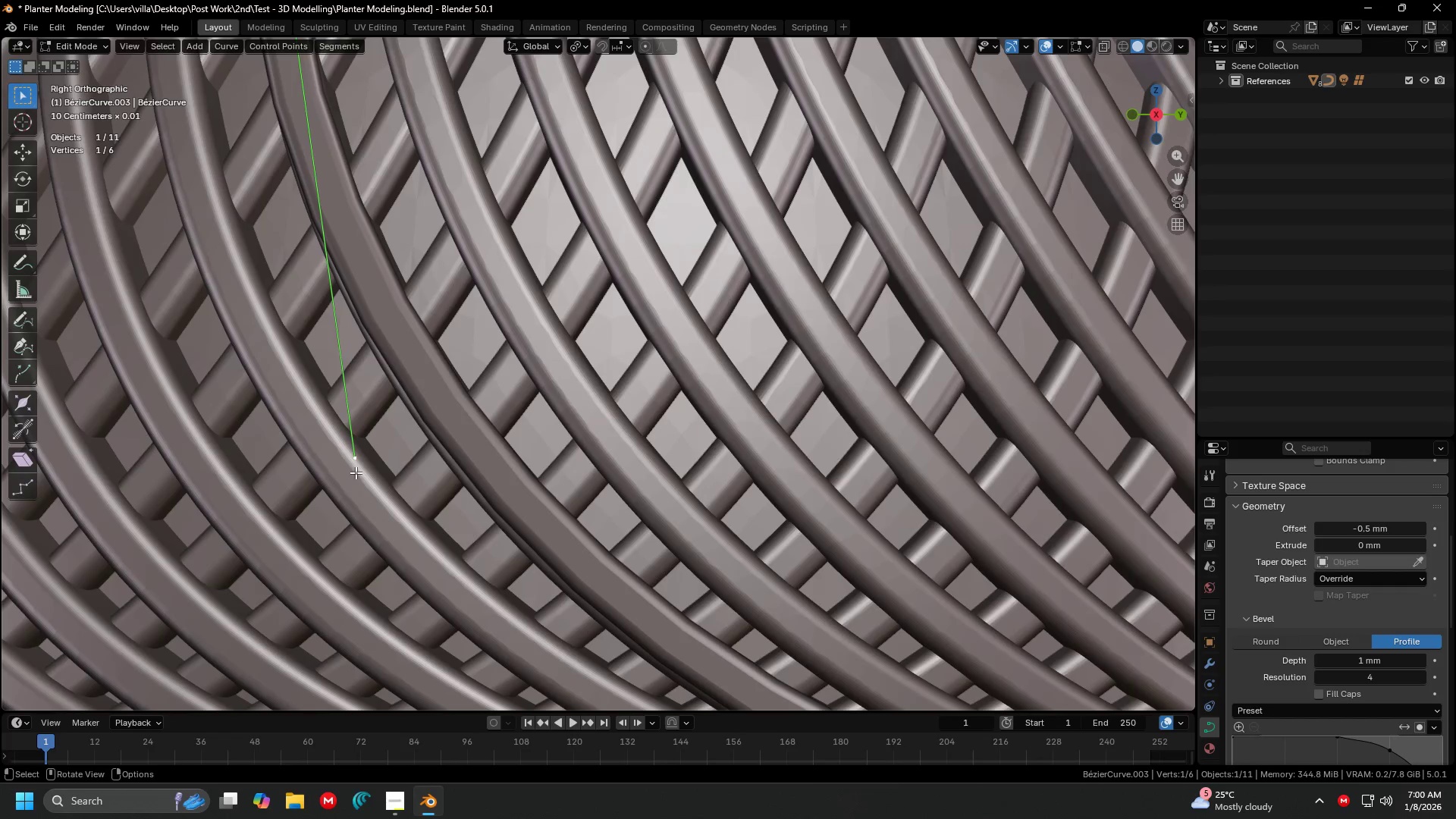 
key(G)
 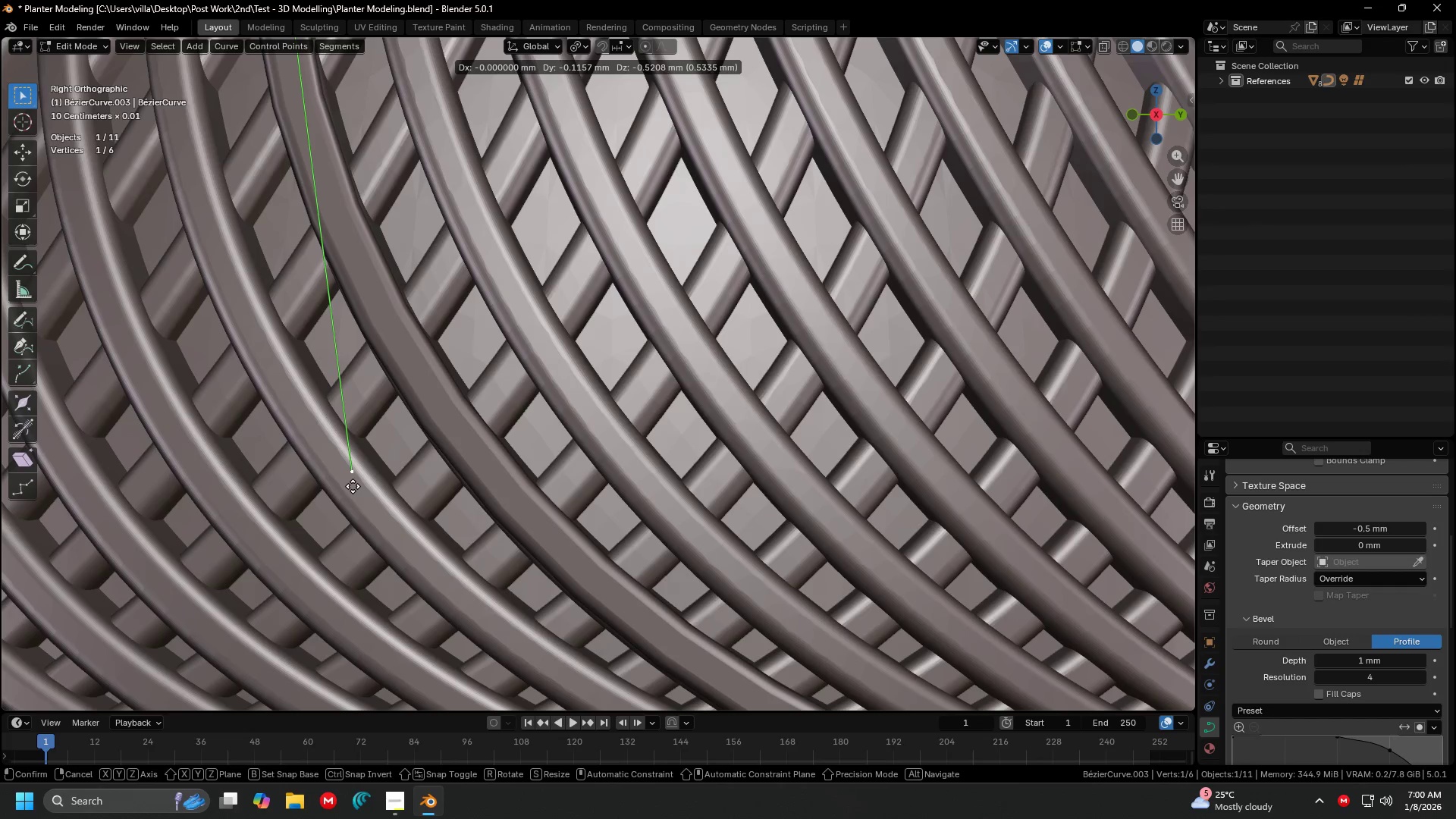 
key(Shift+ShiftLeft)
 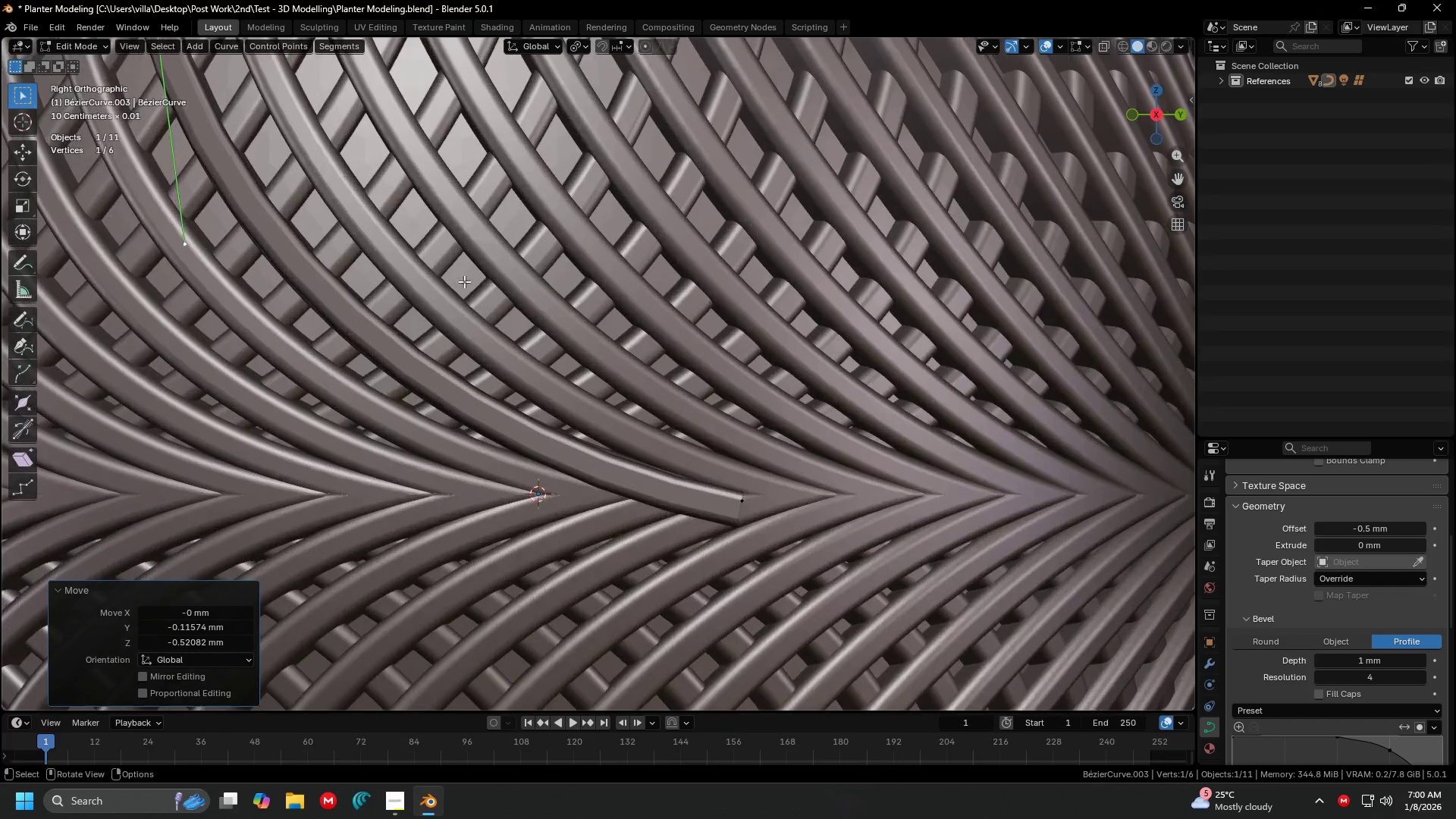 
key(Shift+ShiftLeft)
 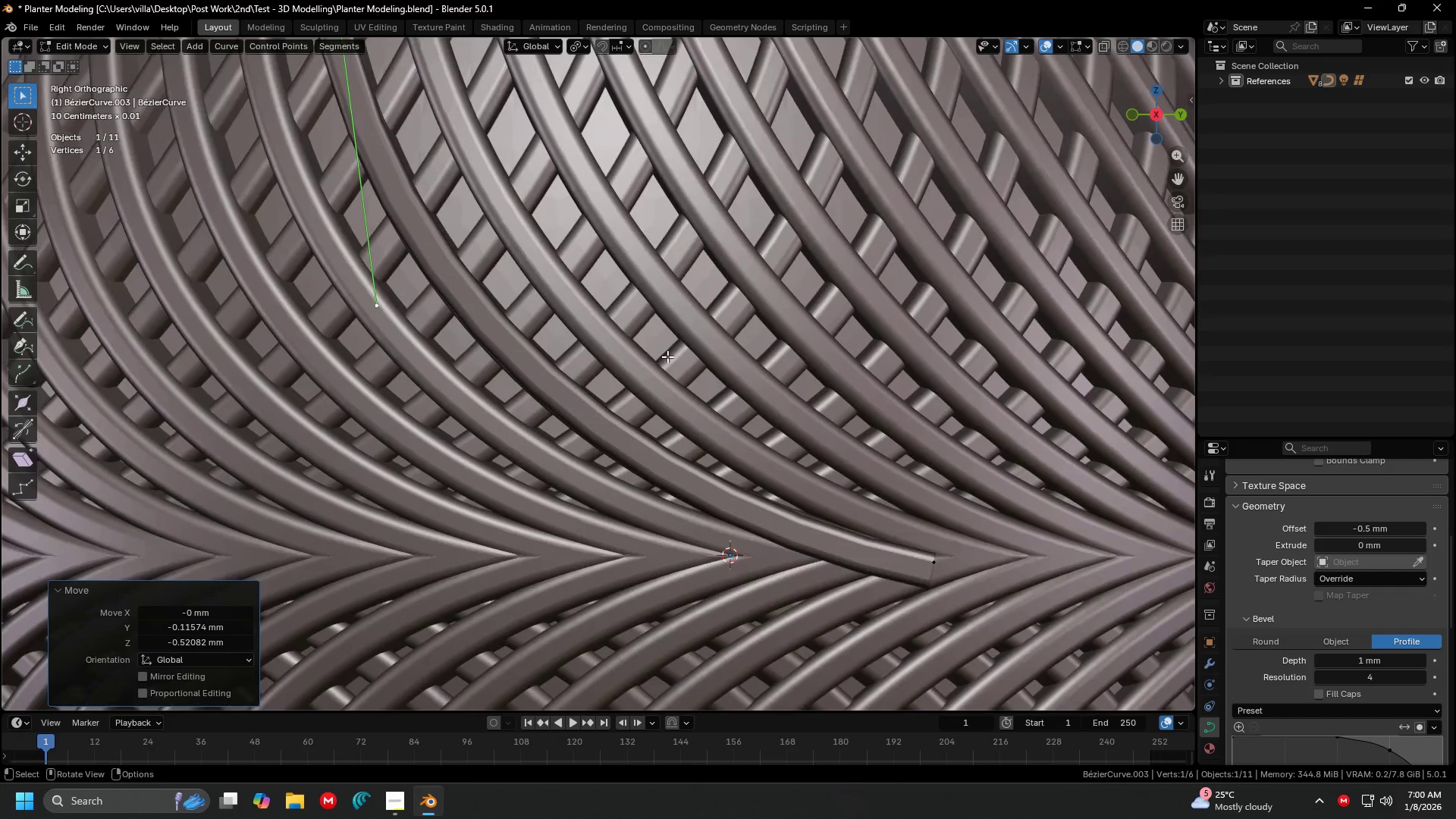 
scroll: coordinate [464, 281], scroll_direction: down, amount: 2.0
 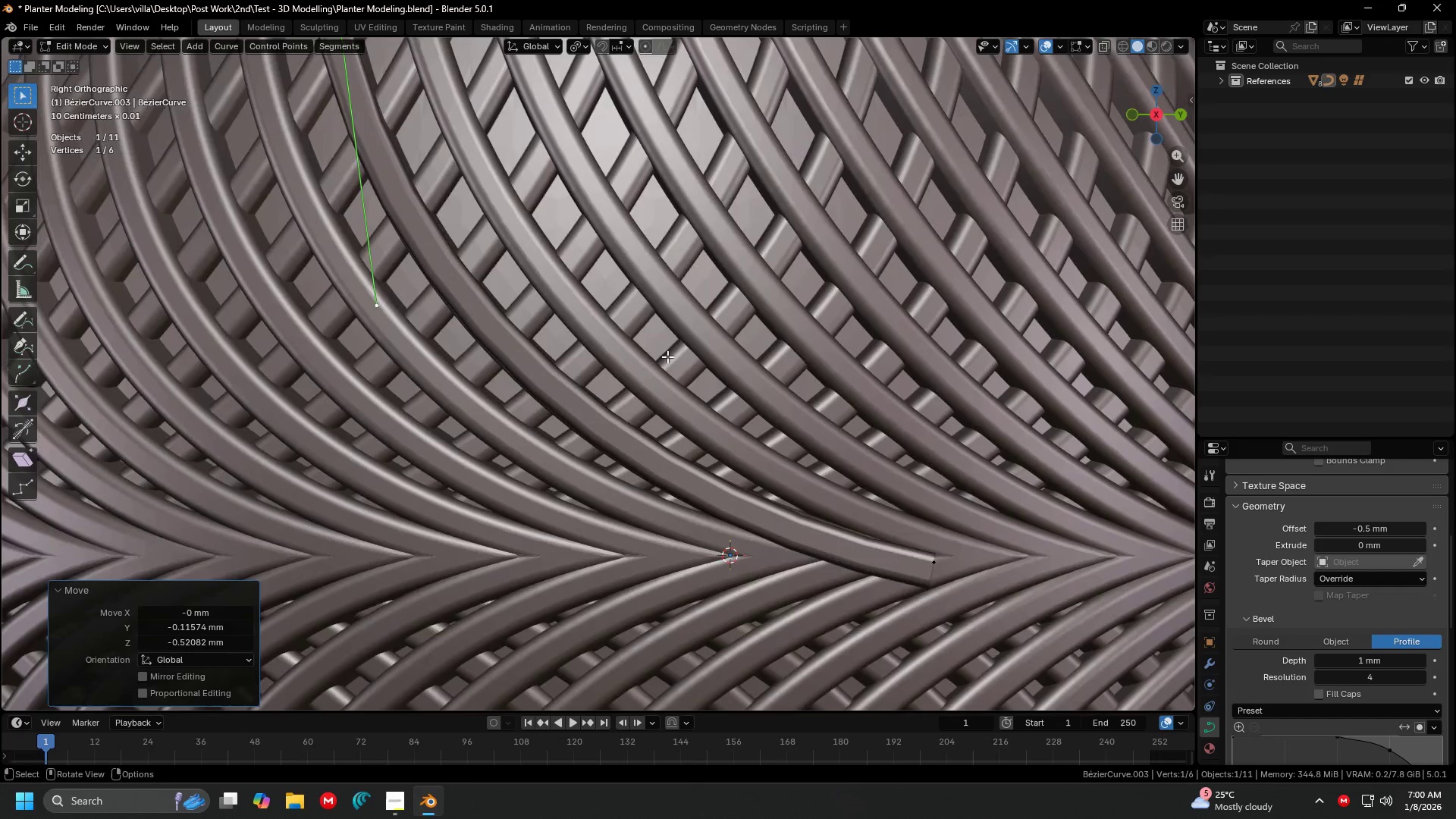 
key(Tab)
 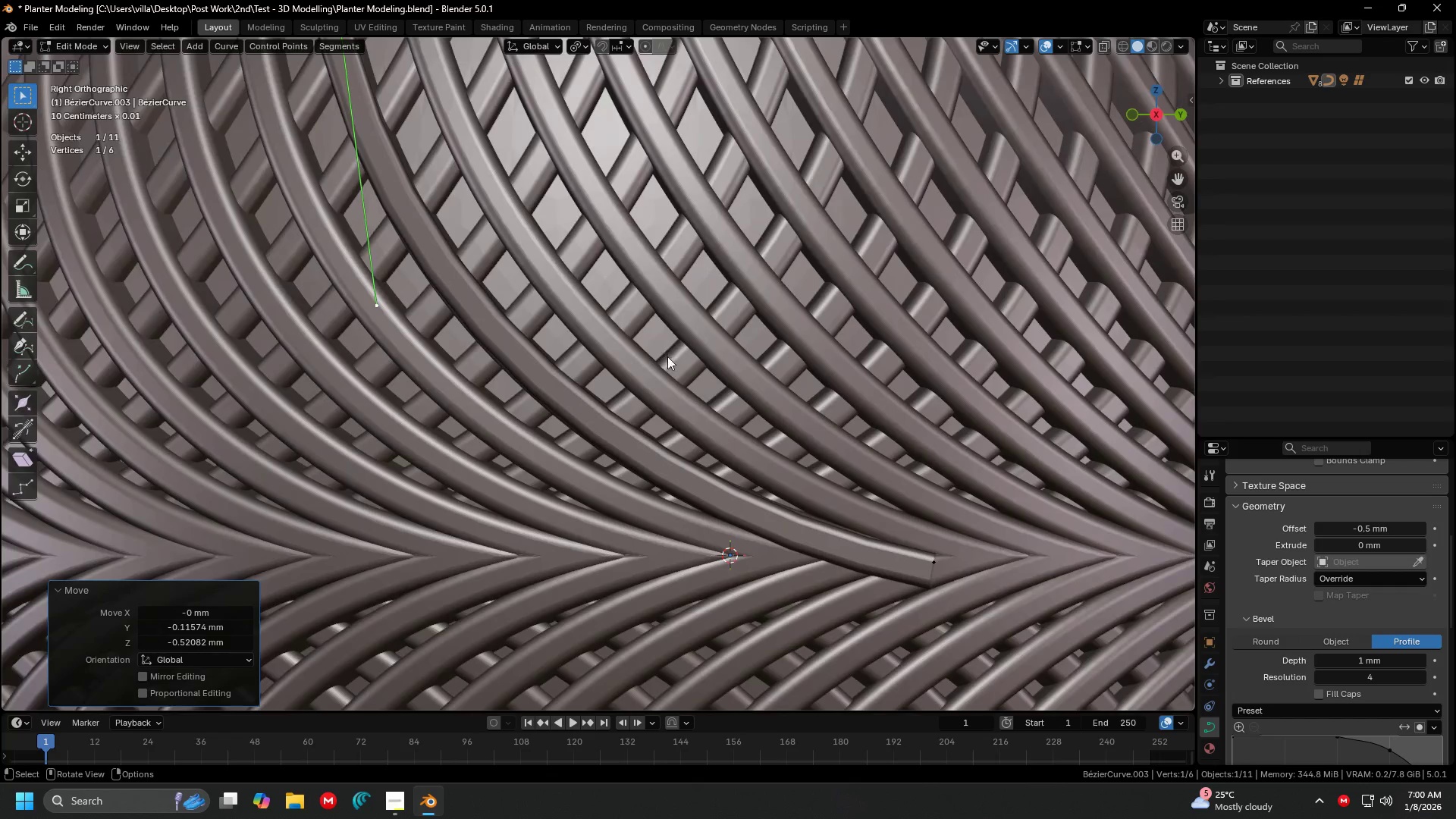 
hold_key(key=ShiftLeft, duration=0.34)
 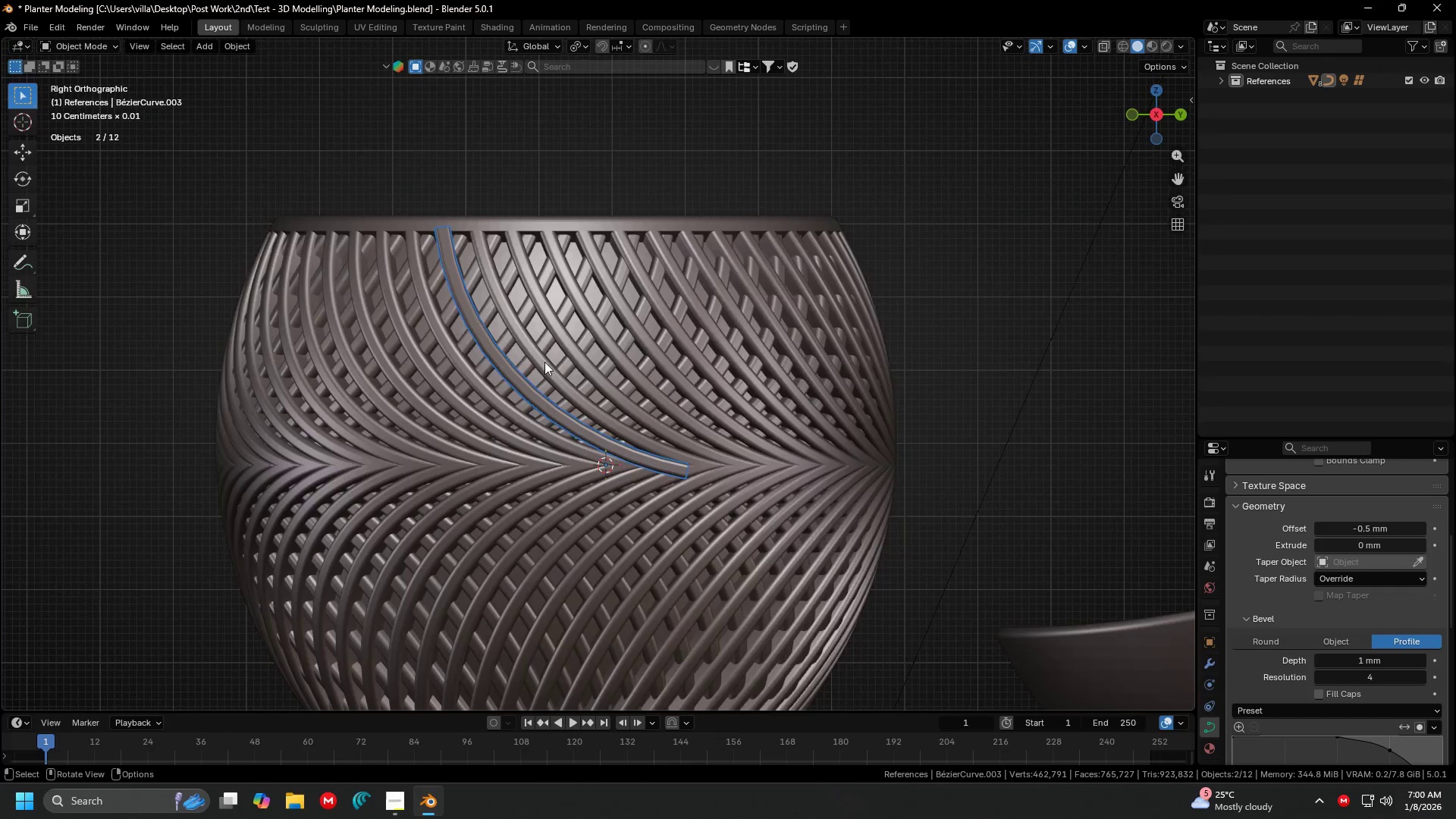 
scroll: coordinate [517, 367], scroll_direction: down, amount: 10.0
 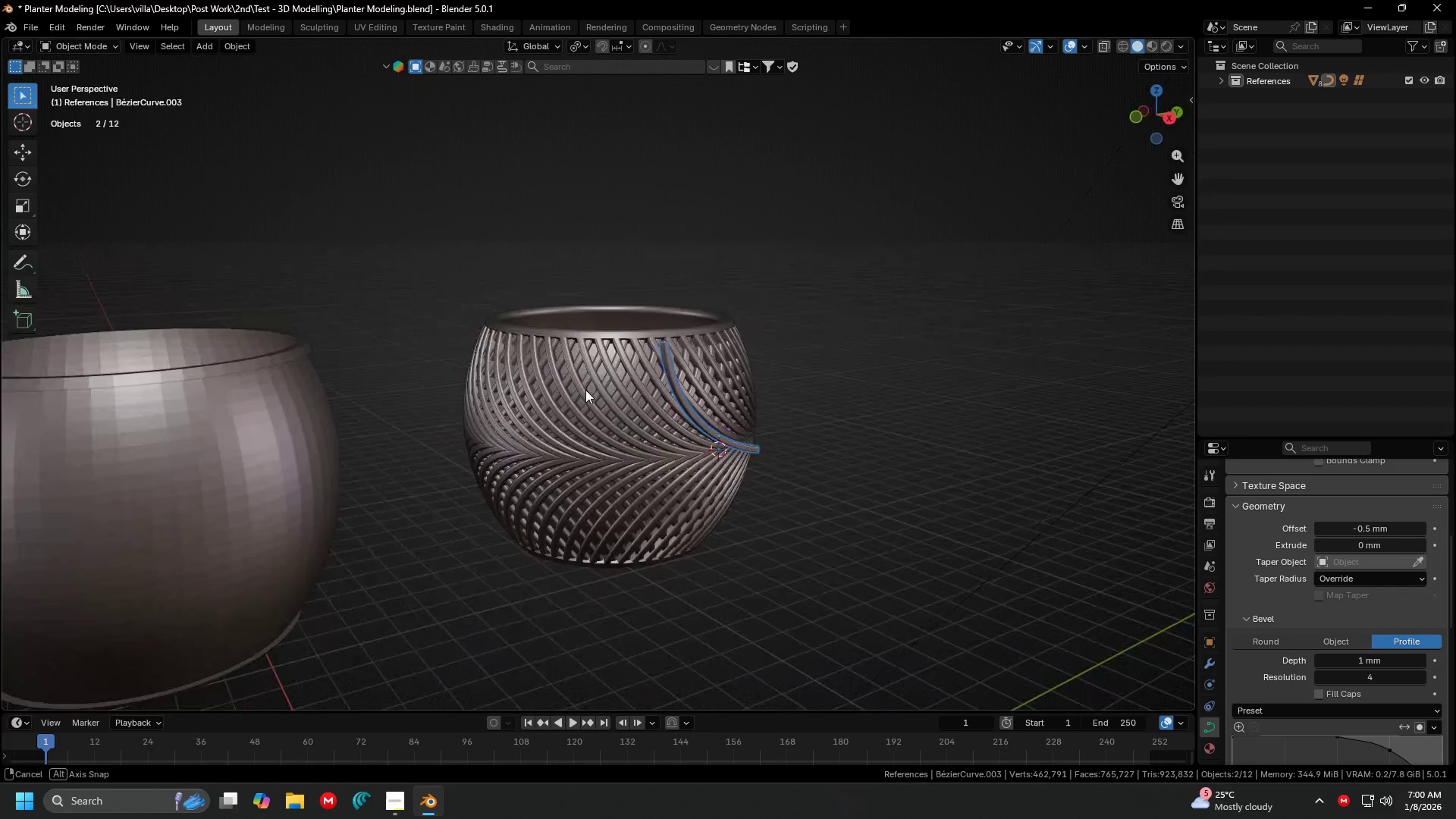 
key(Shift+ShiftLeft)
 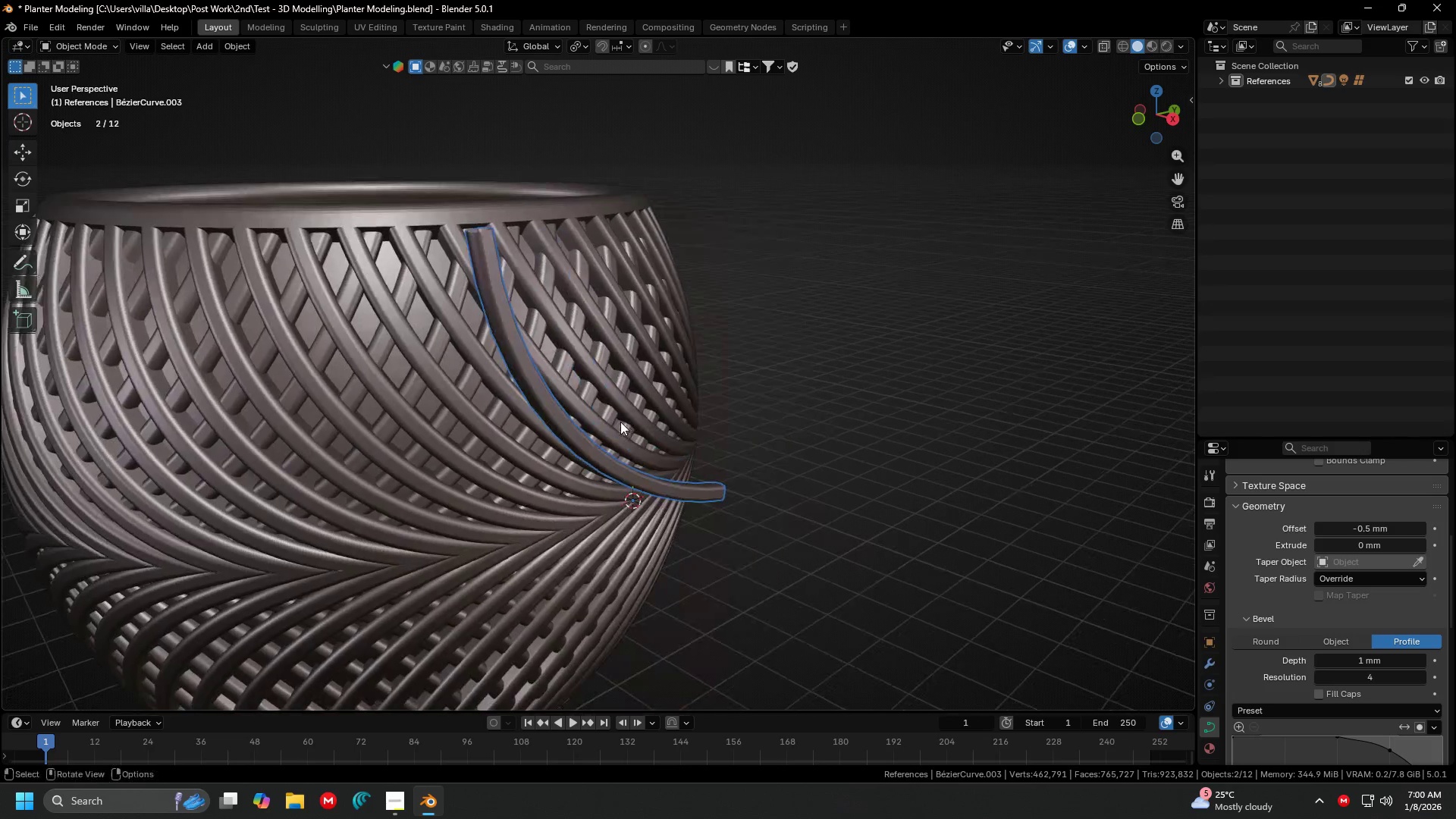 
scroll: coordinate [1357, 504], scroll_direction: up, amount: 12.0
 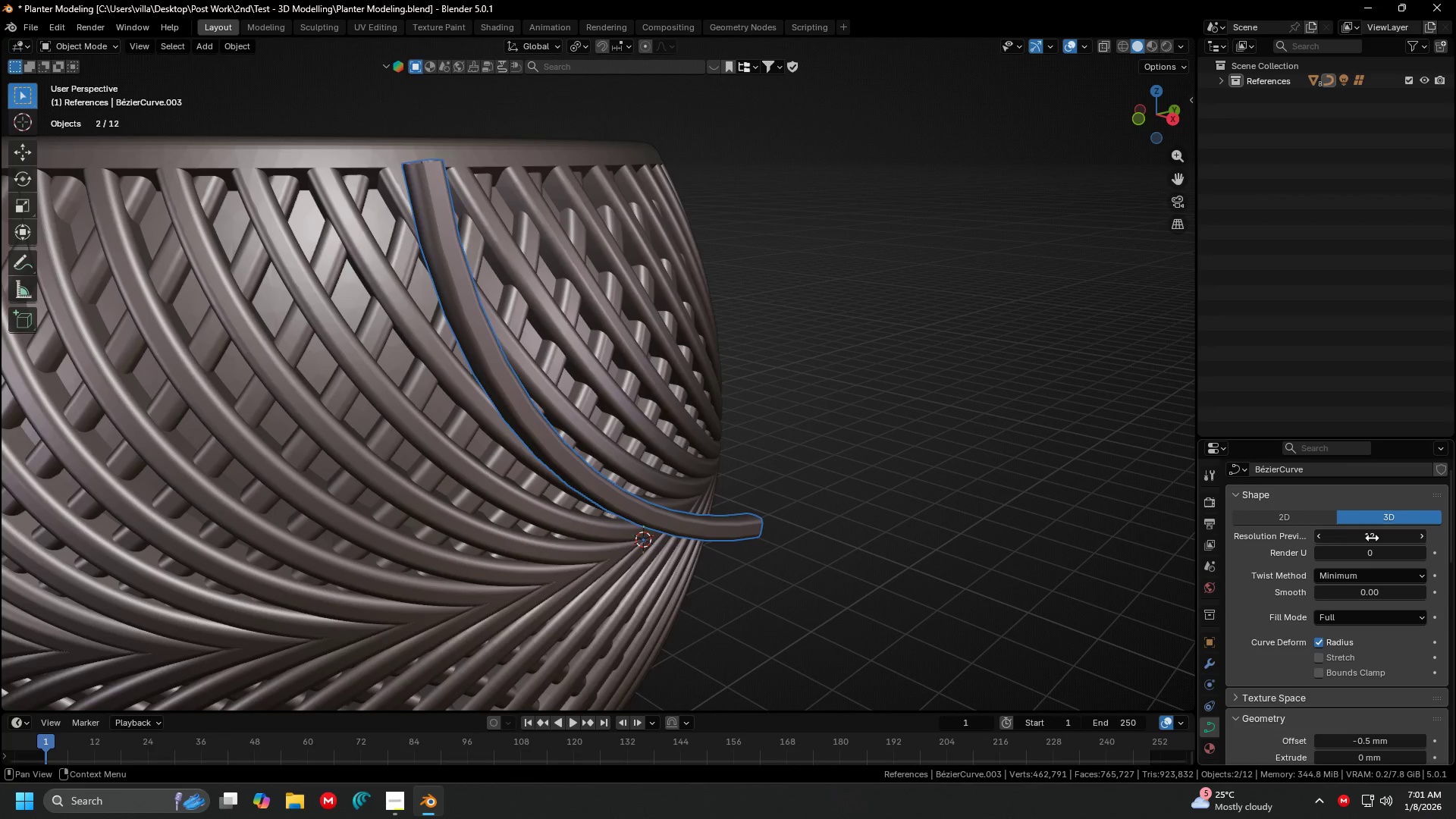 
left_click([1372, 538])
 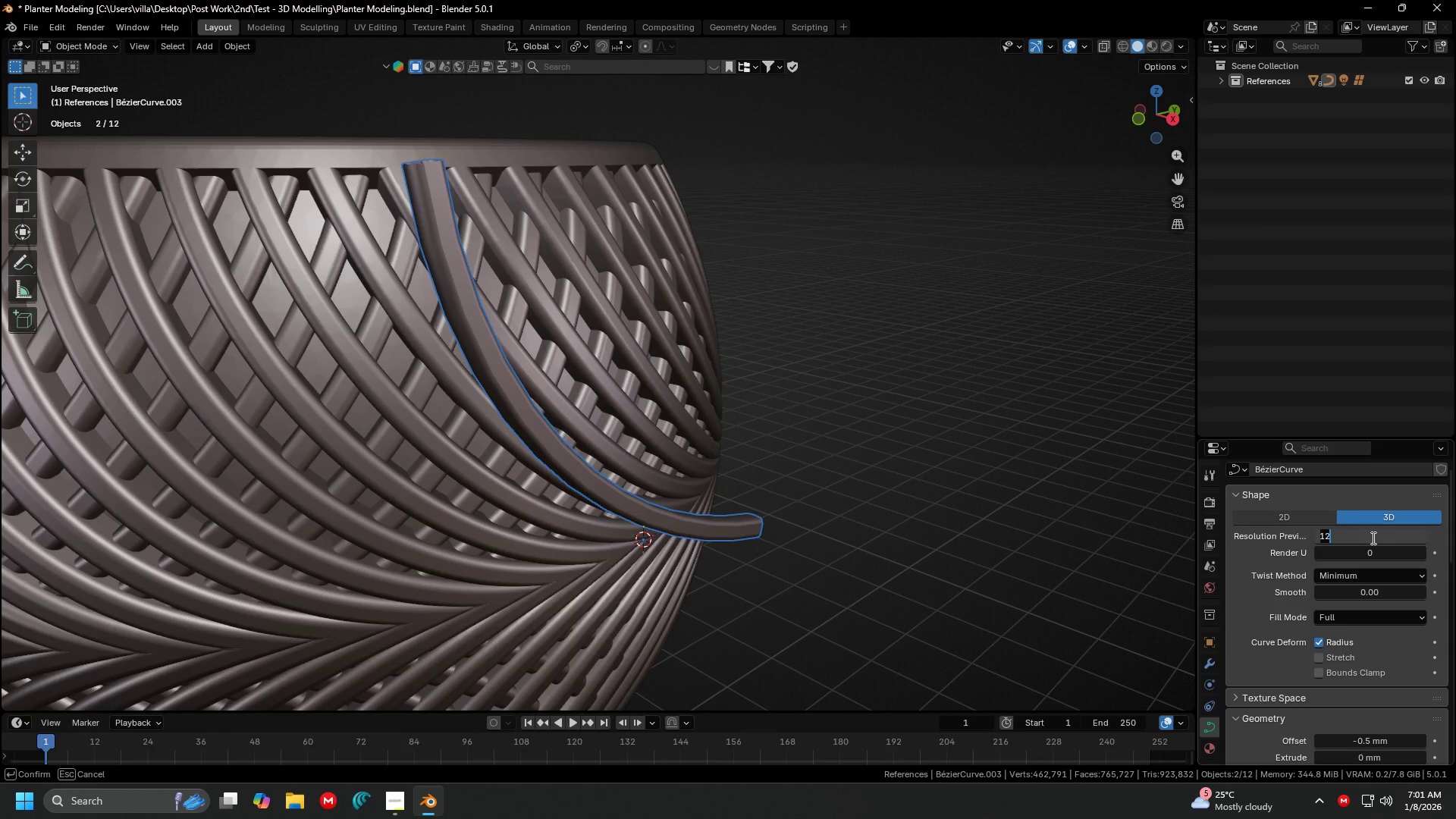 
type(67)
key(Backspace)
type(4)
 